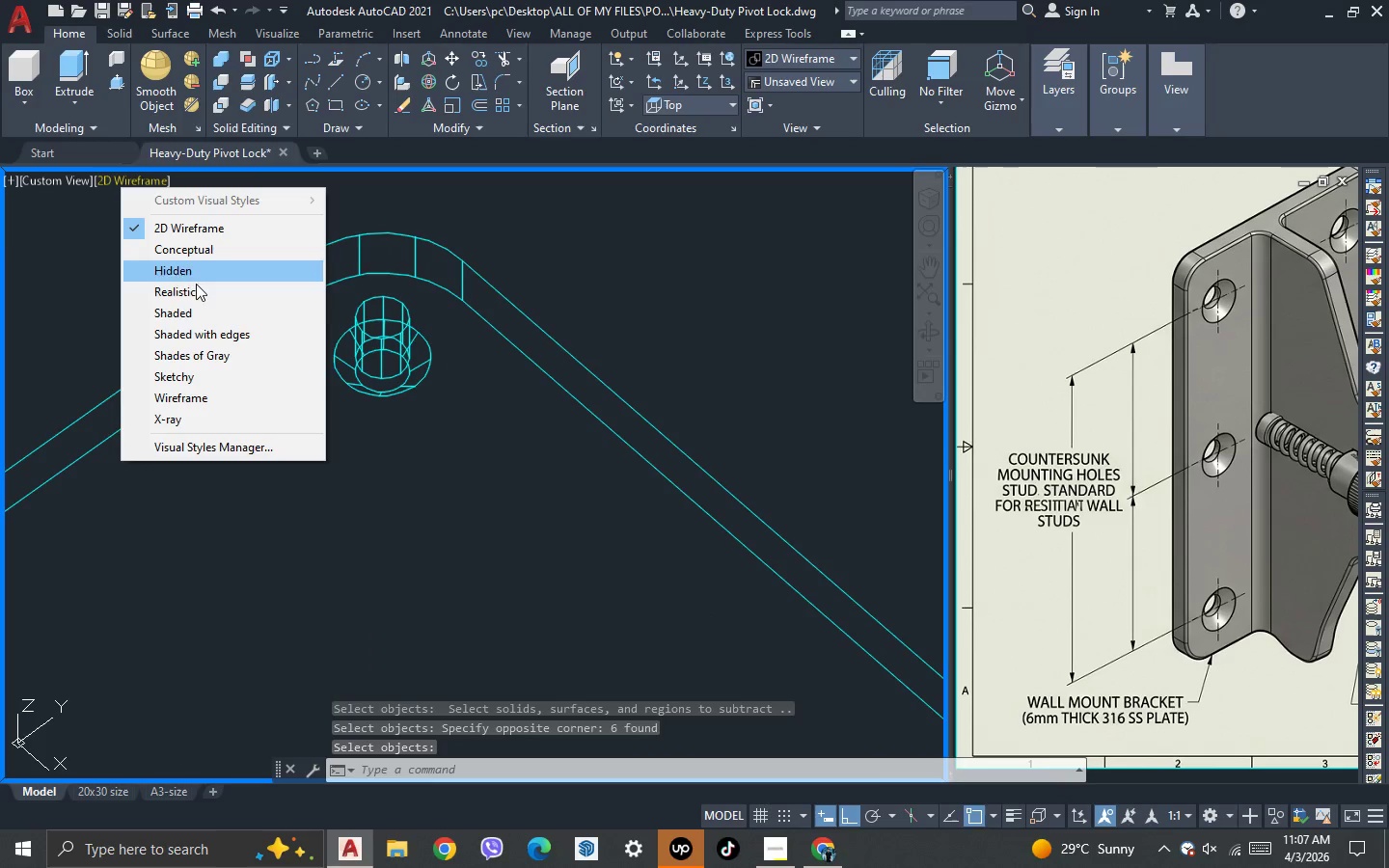 
left_click([196, 292])
 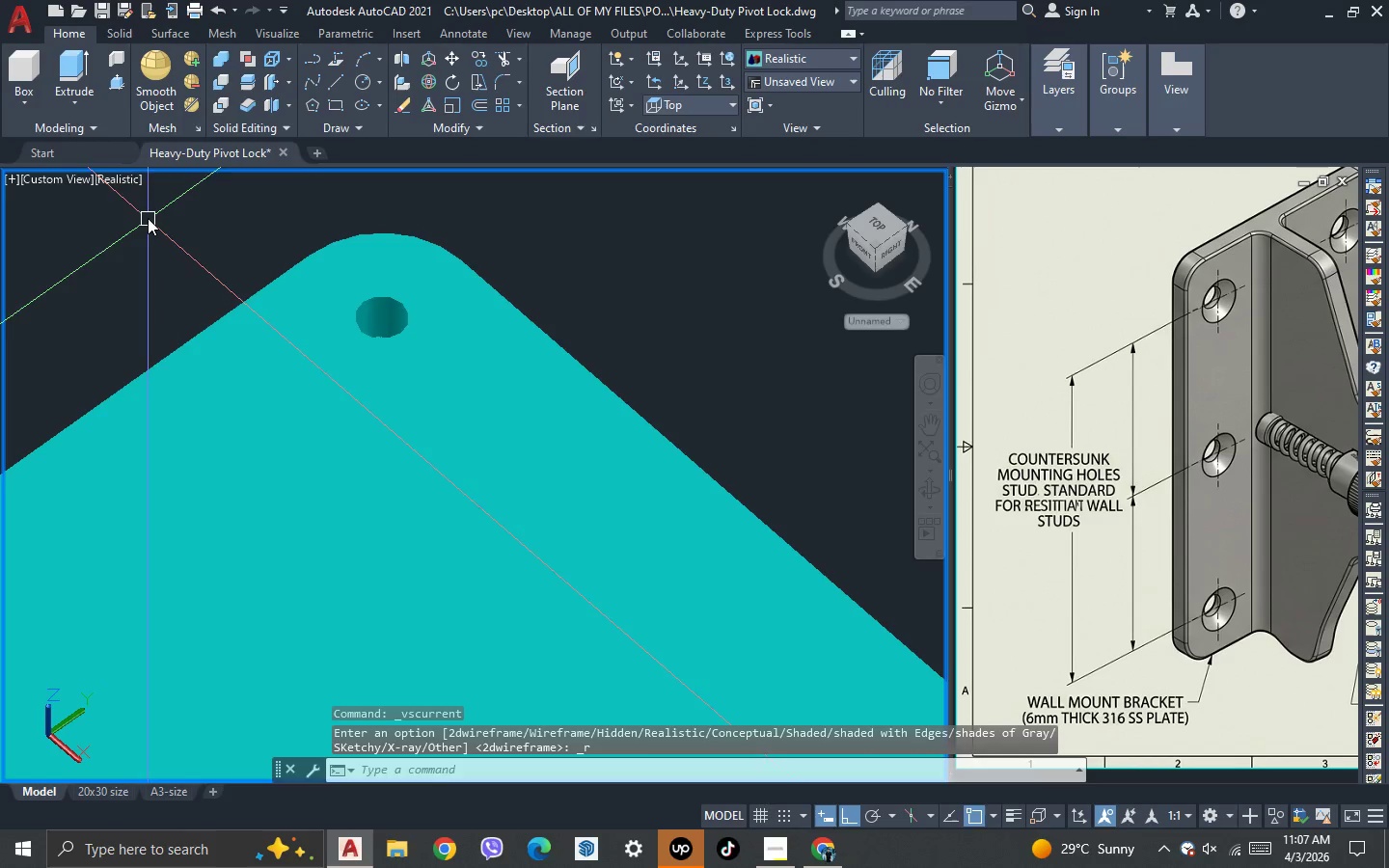 
left_click([126, 182])
 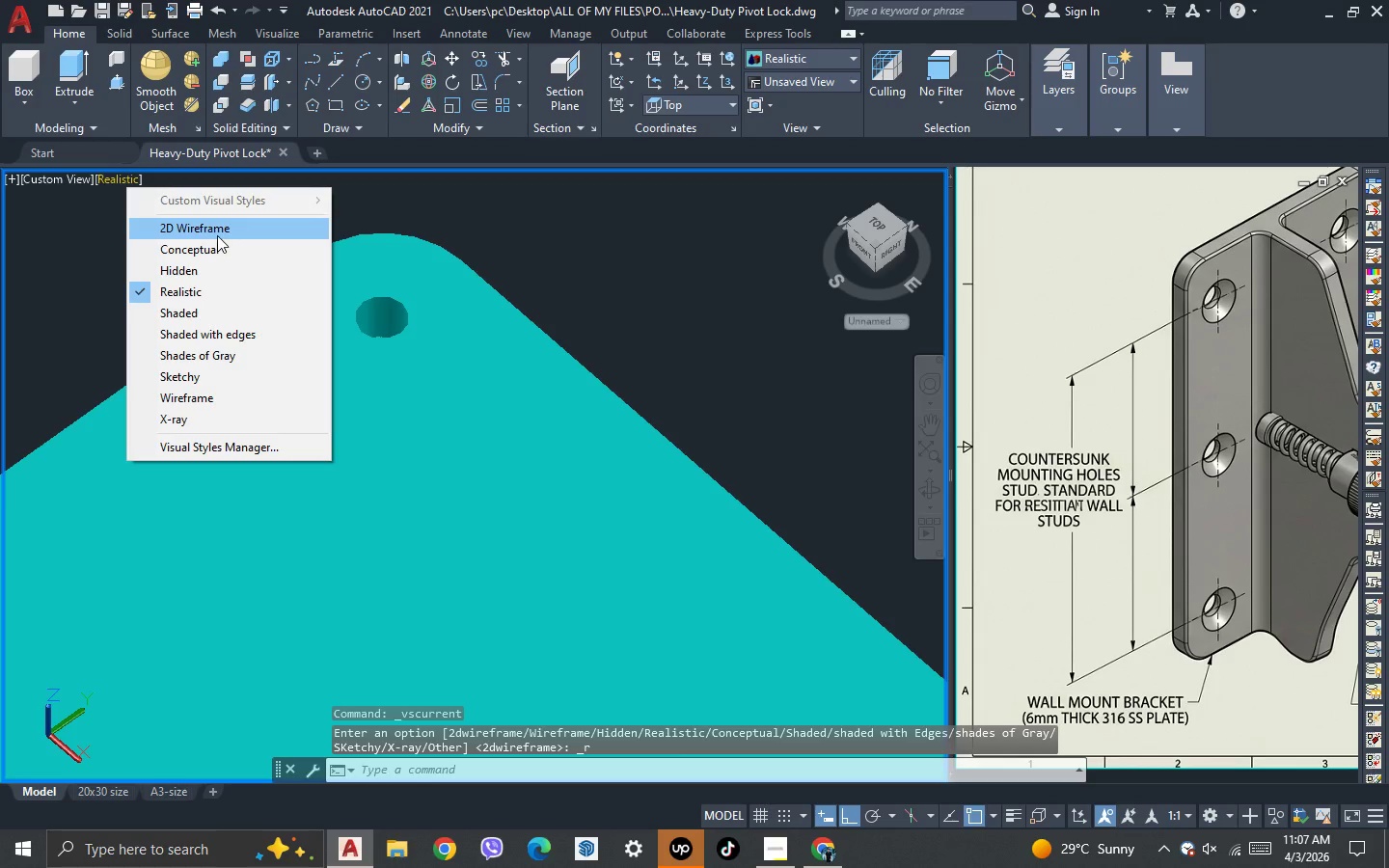 
left_click([217, 234])
 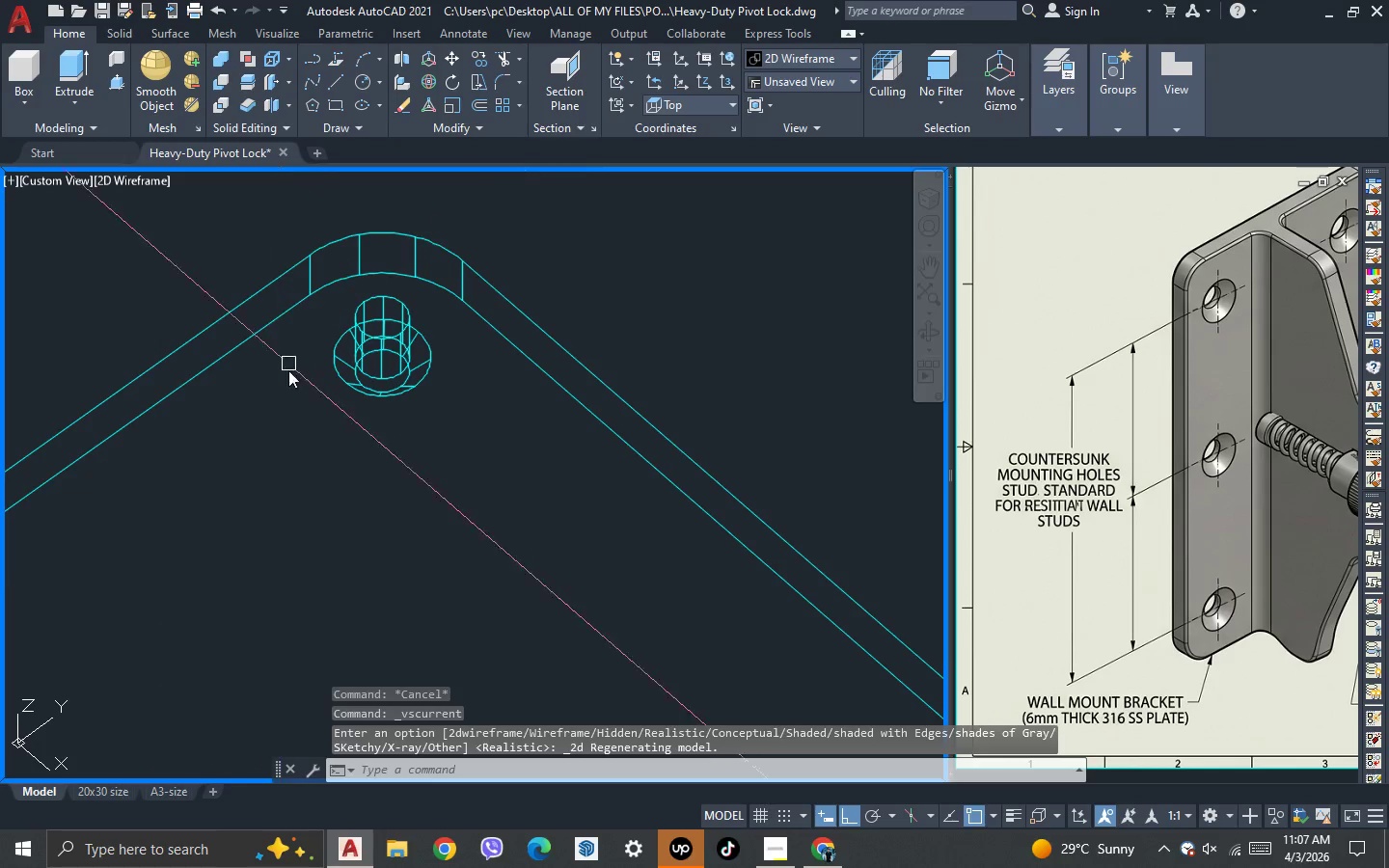 
key(3)
 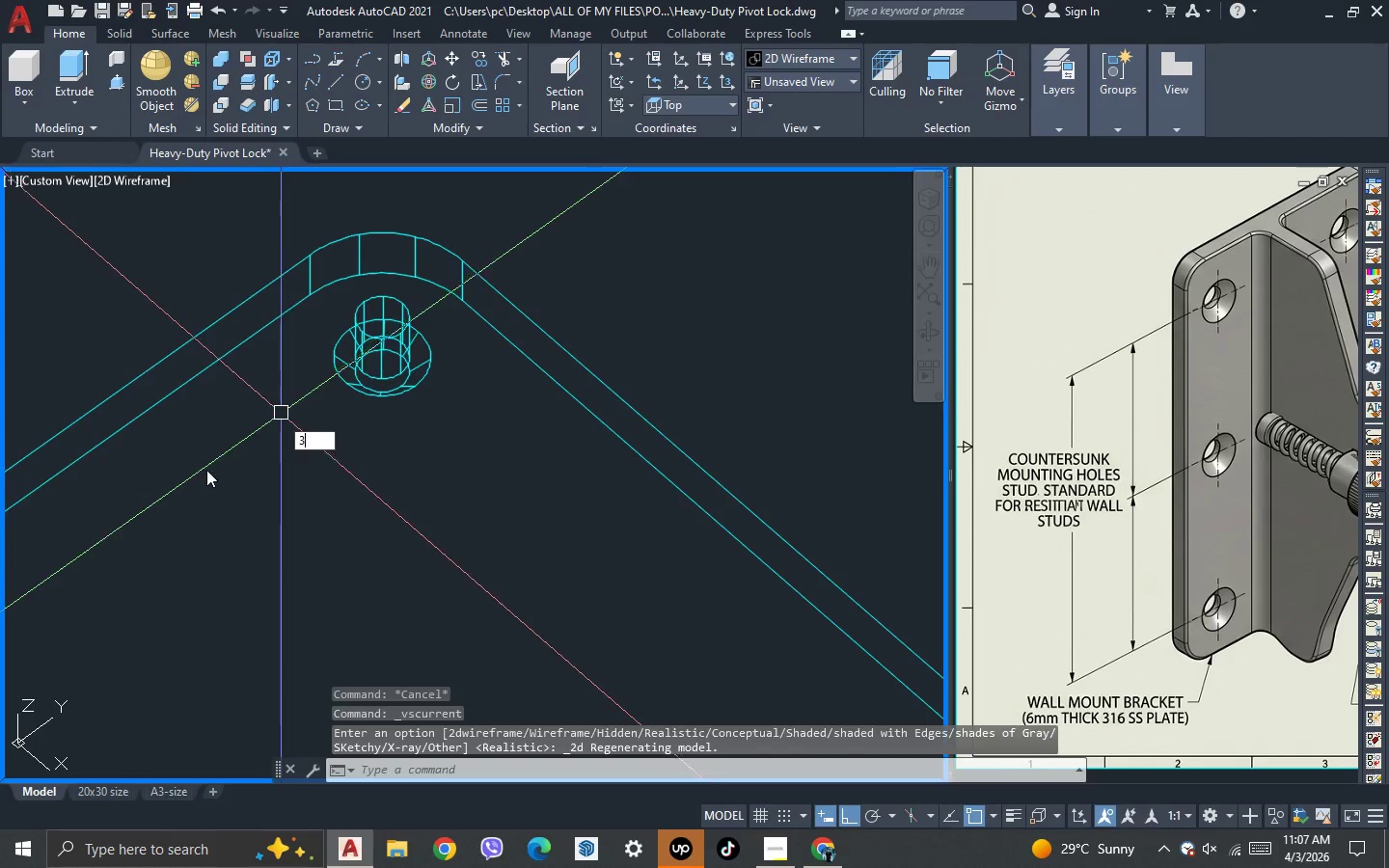 
key(Space)
 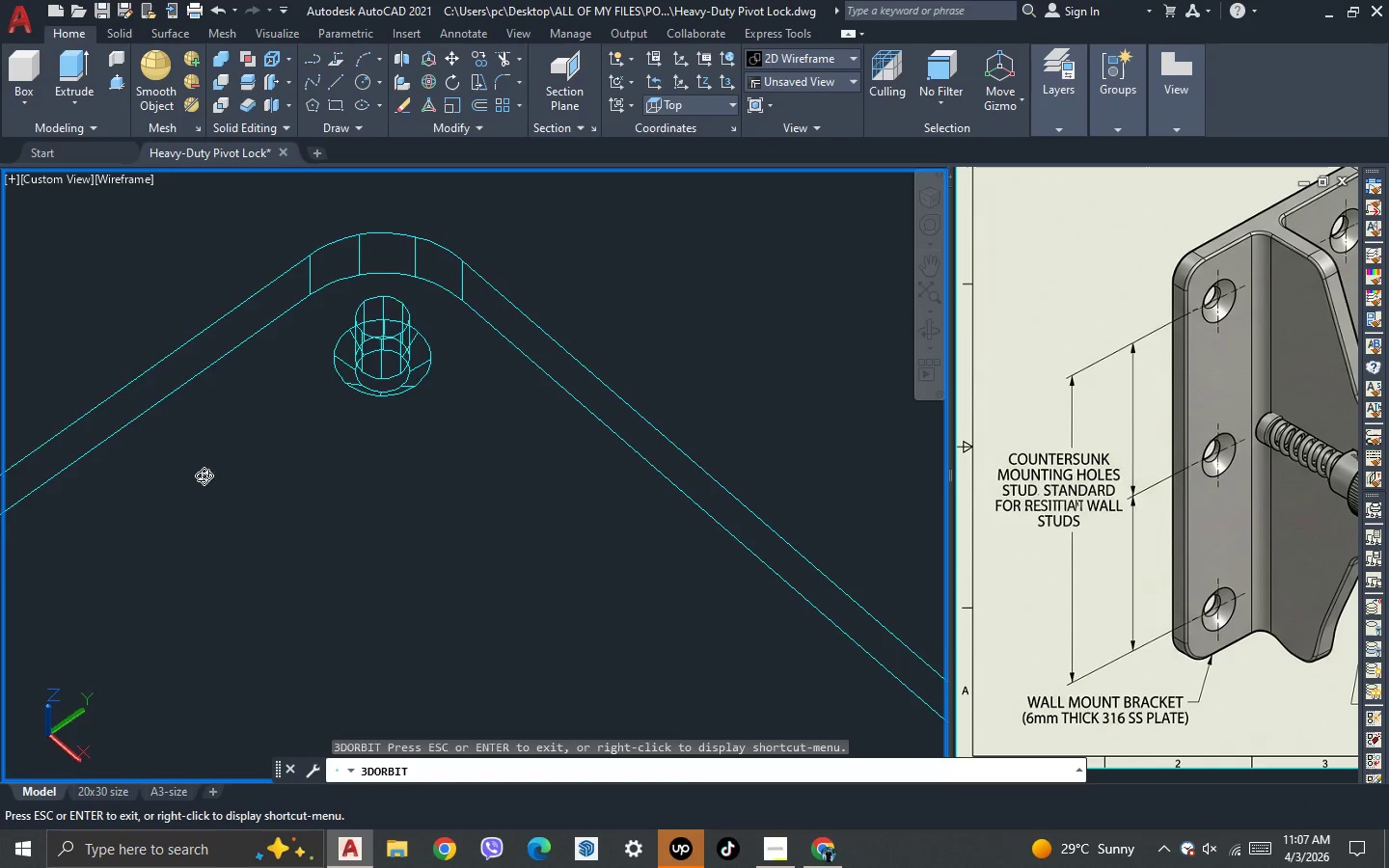 
left_click_drag(start_coordinate=[204, 475], to_coordinate=[288, 486])
 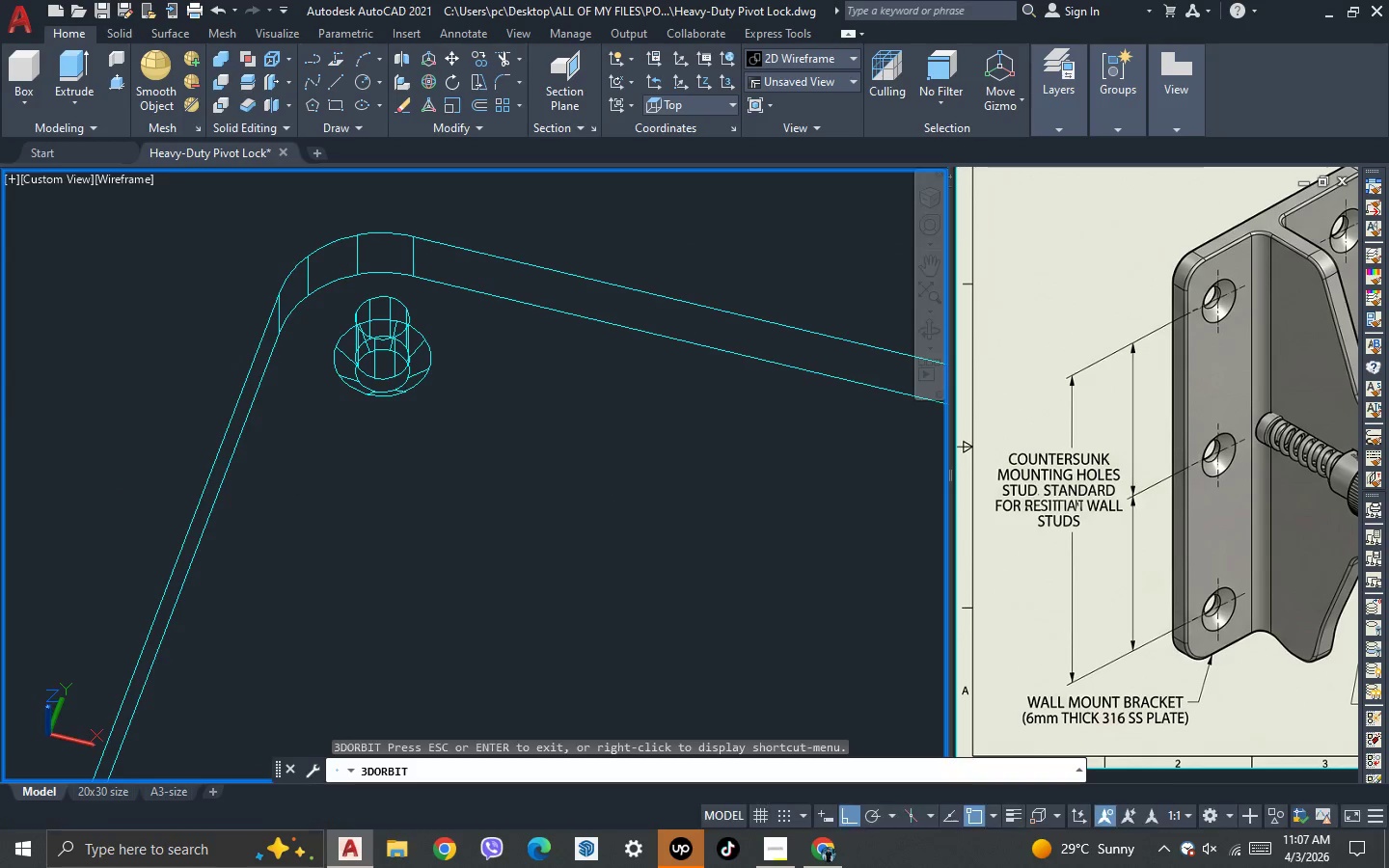 
key(Escape)
 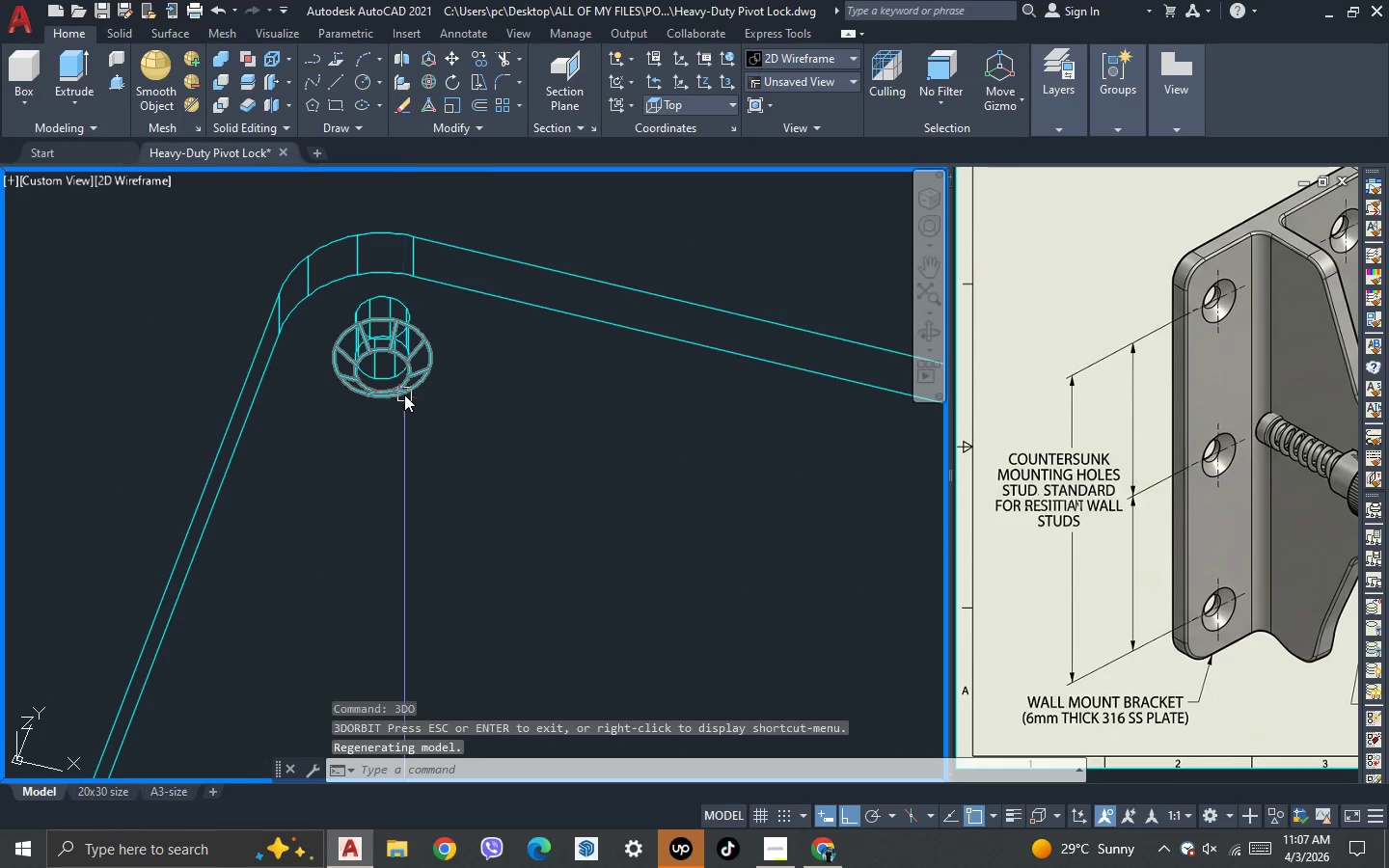 
left_click([404, 393])
 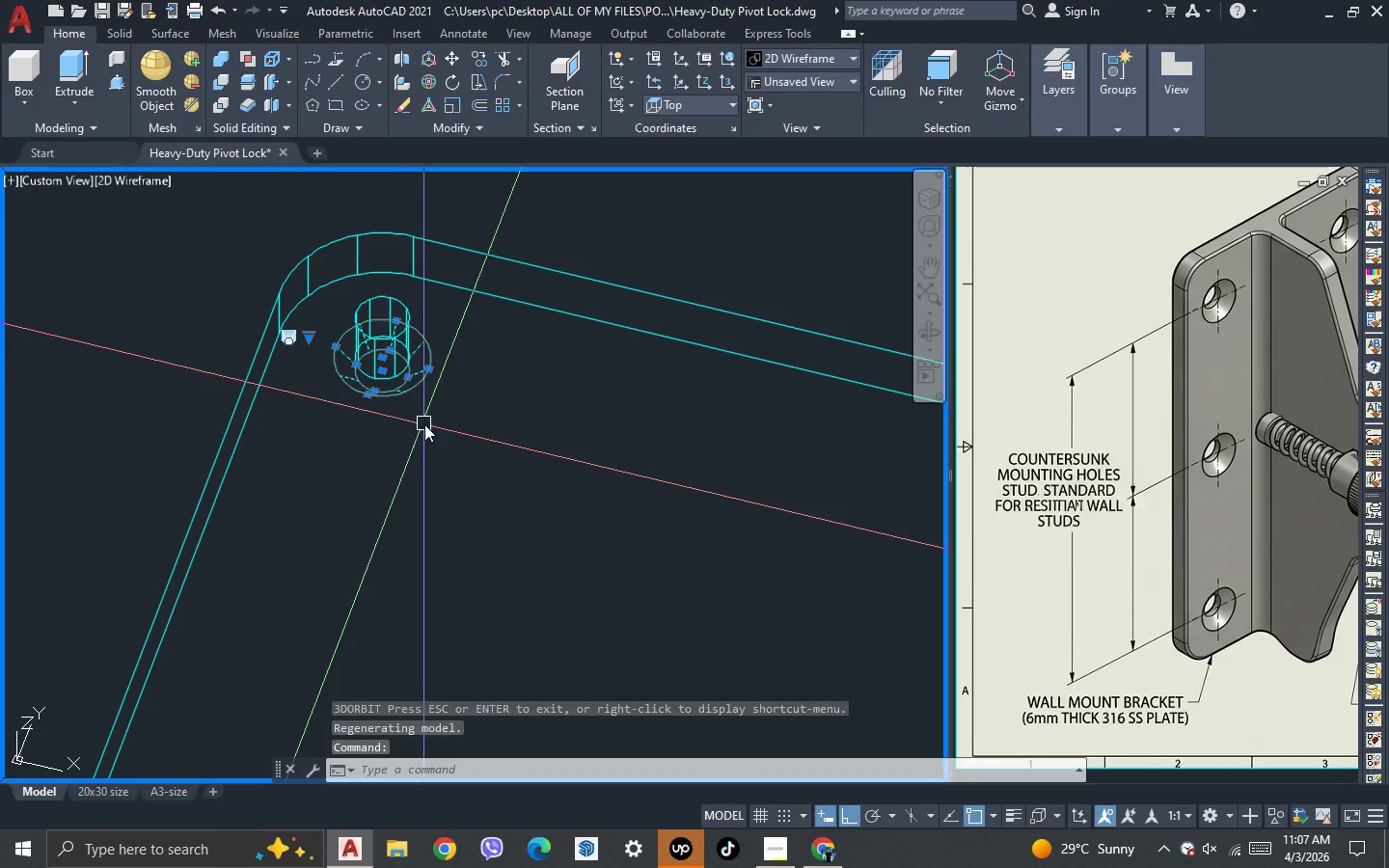 
key(M)
 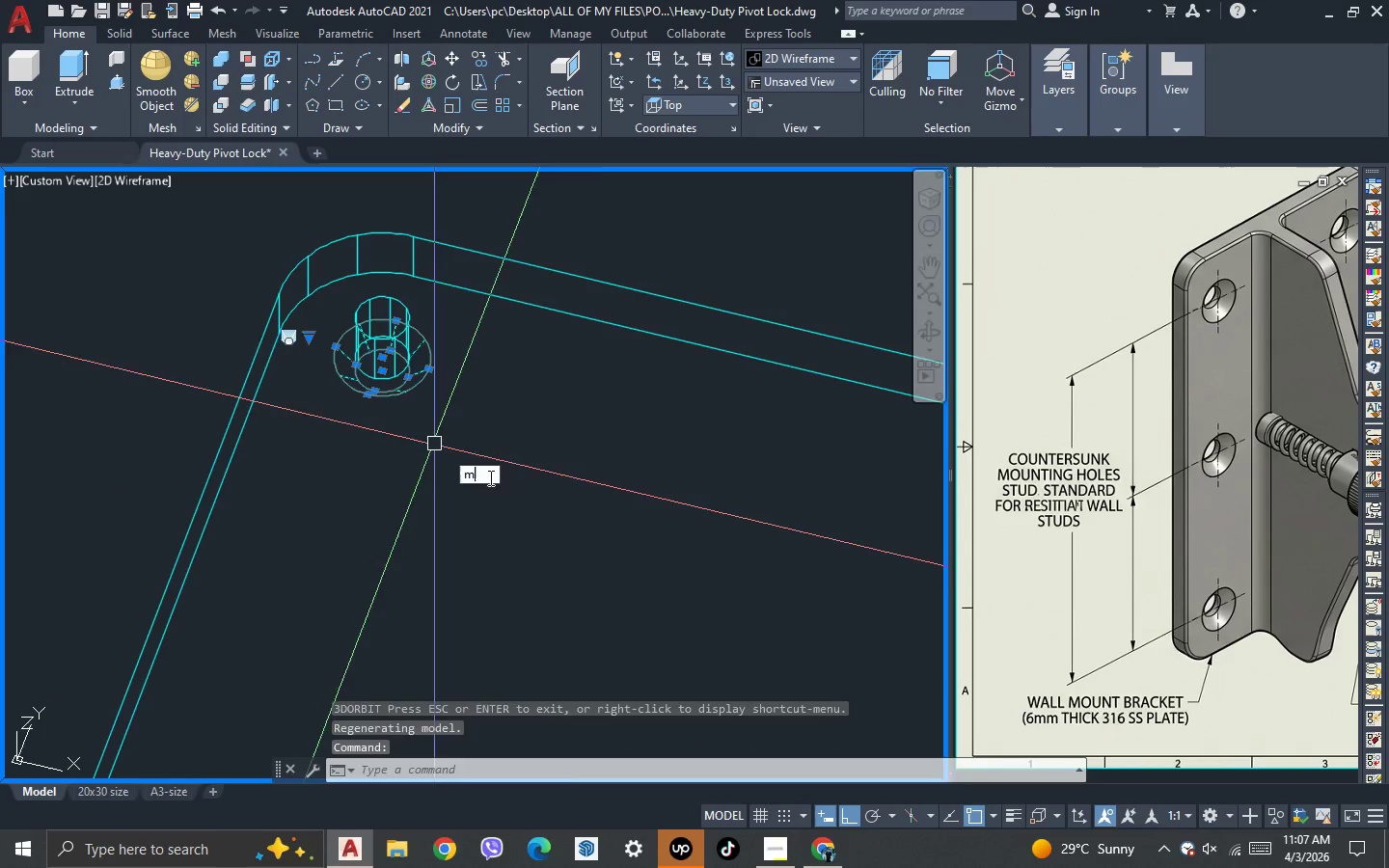 
key(Space)
 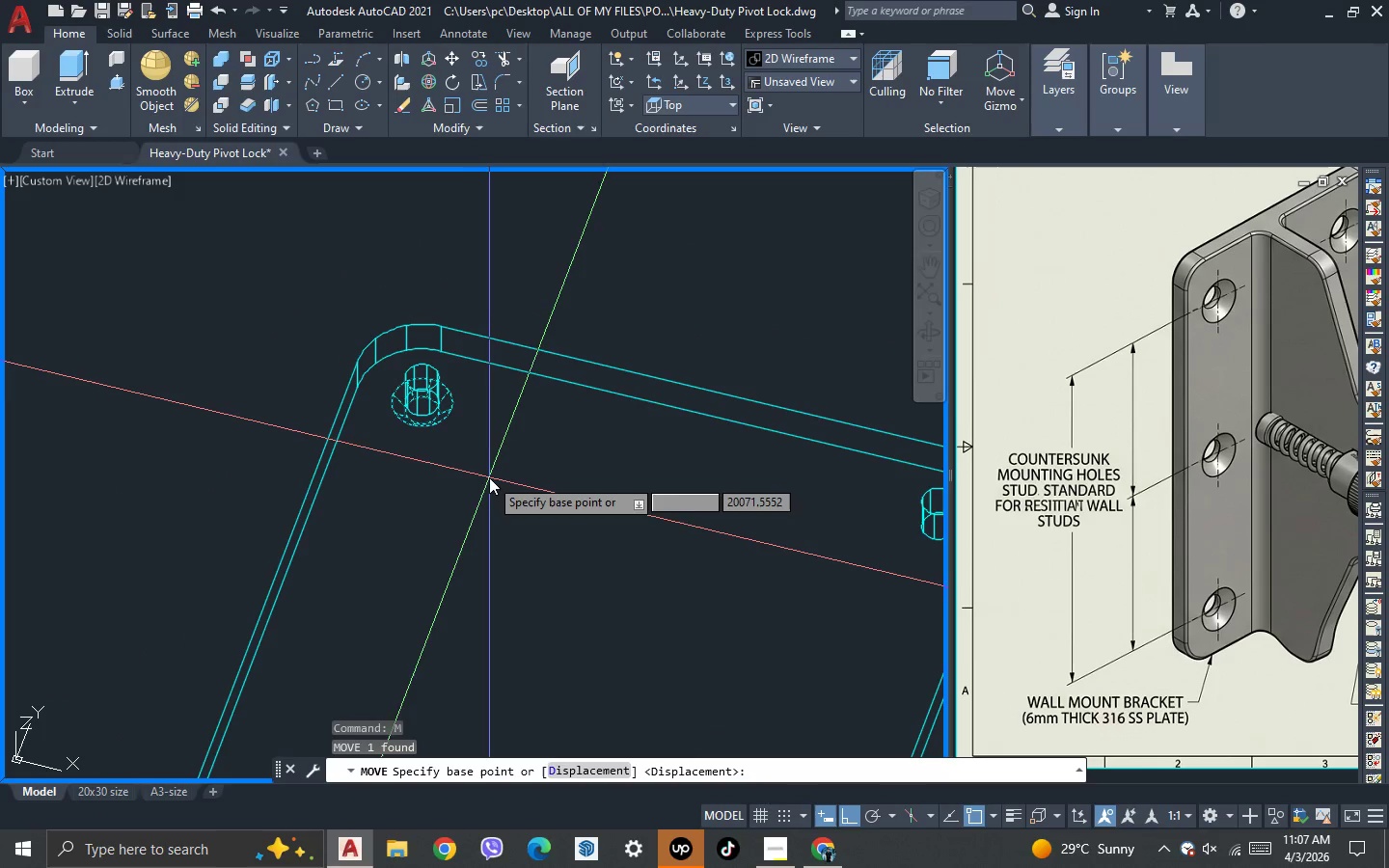 
scroll: coordinate [489, 477], scroll_direction: down, amount: 1.0
 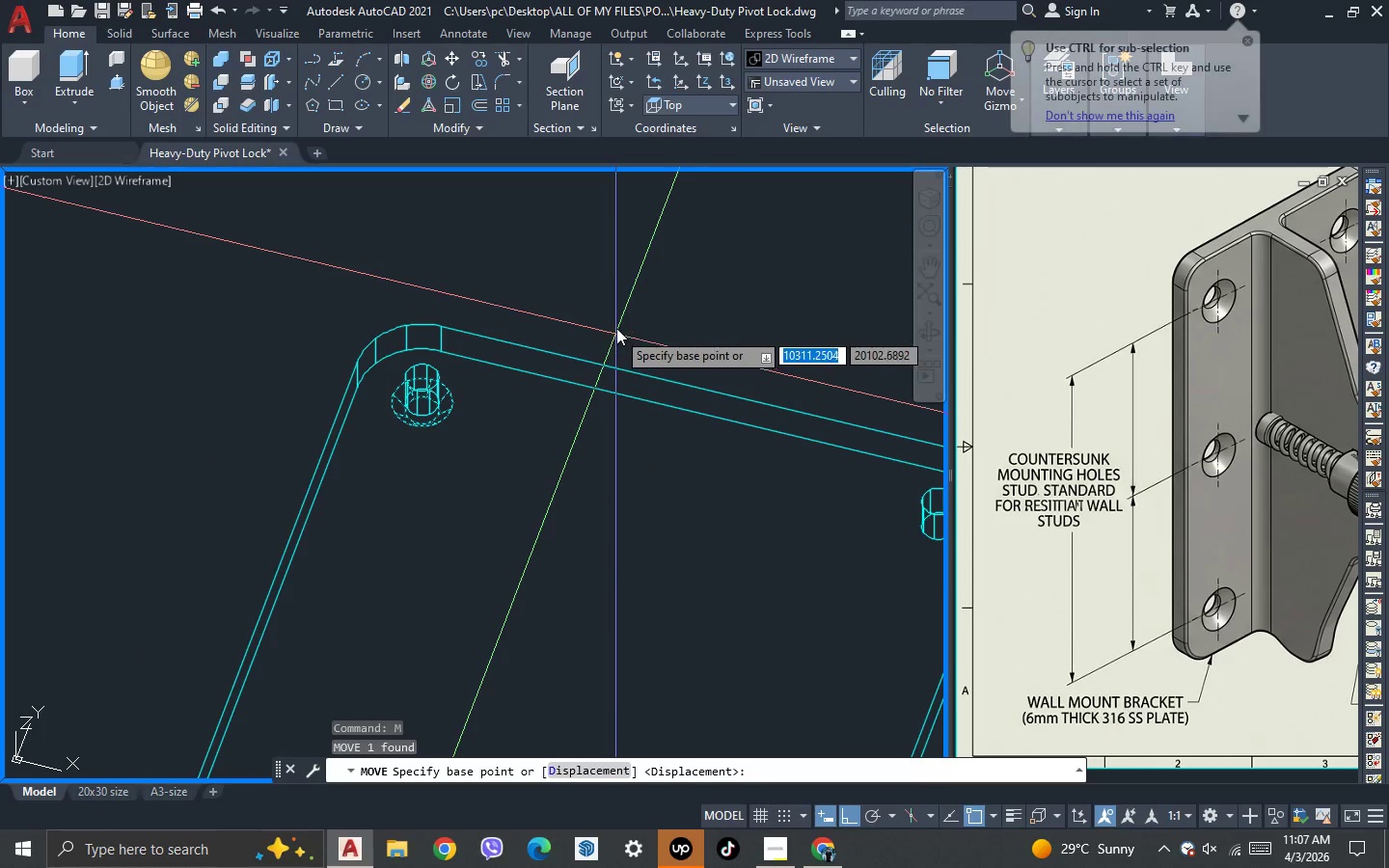 
left_click_drag(start_coordinate=[618, 320], to_coordinate=[618, 312])
 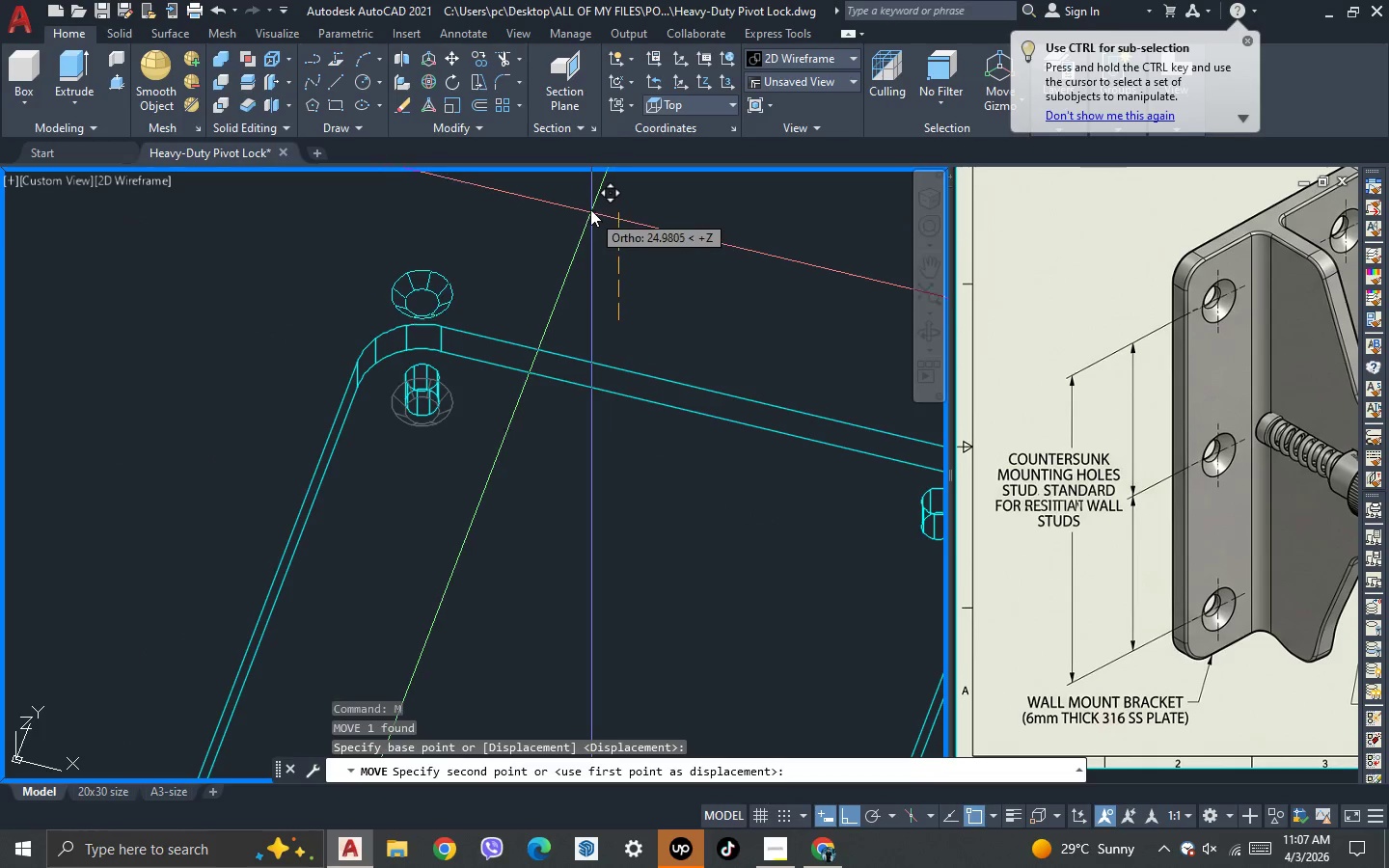 
left_click([590, 206])
 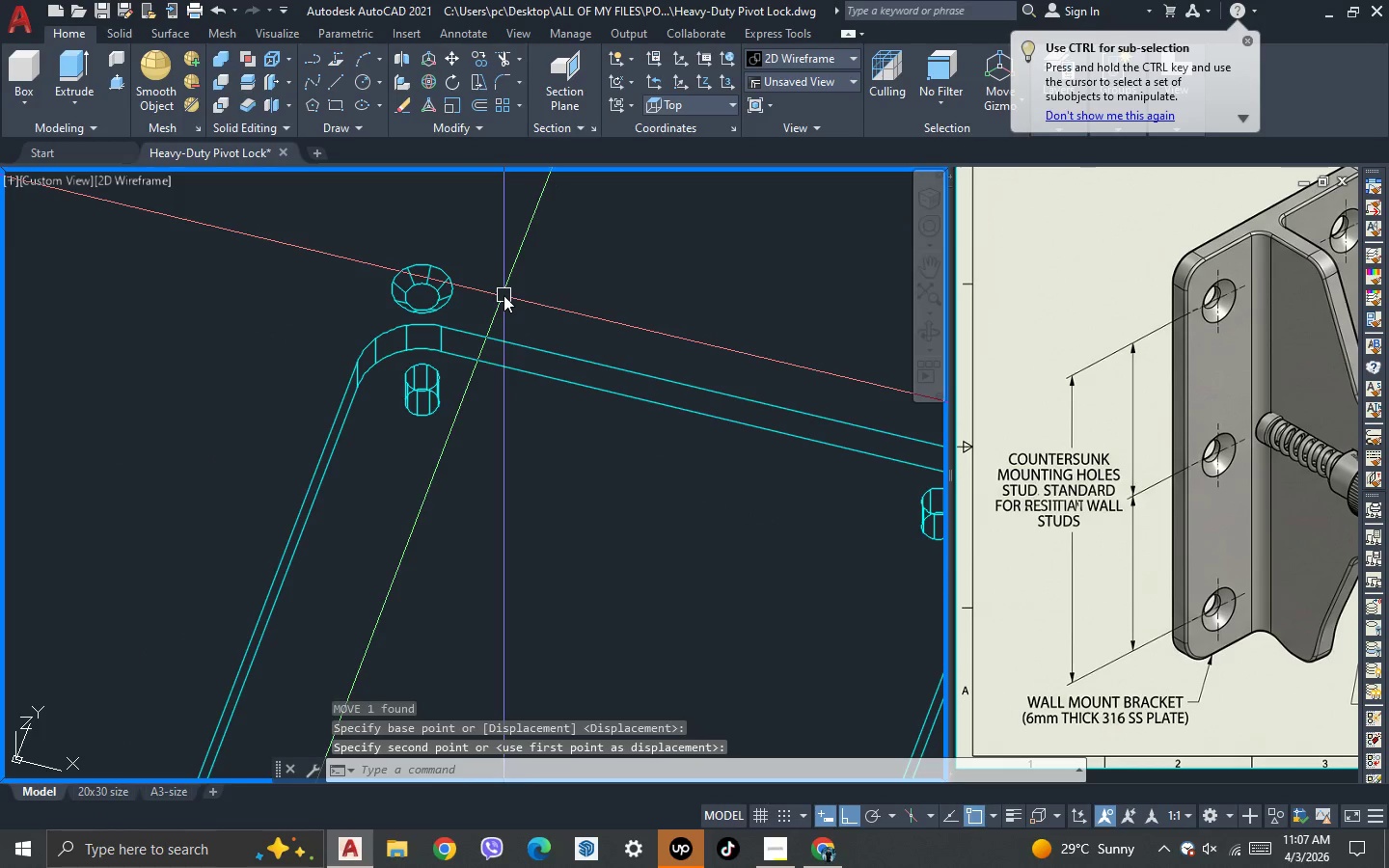 
double_click([421, 276])
 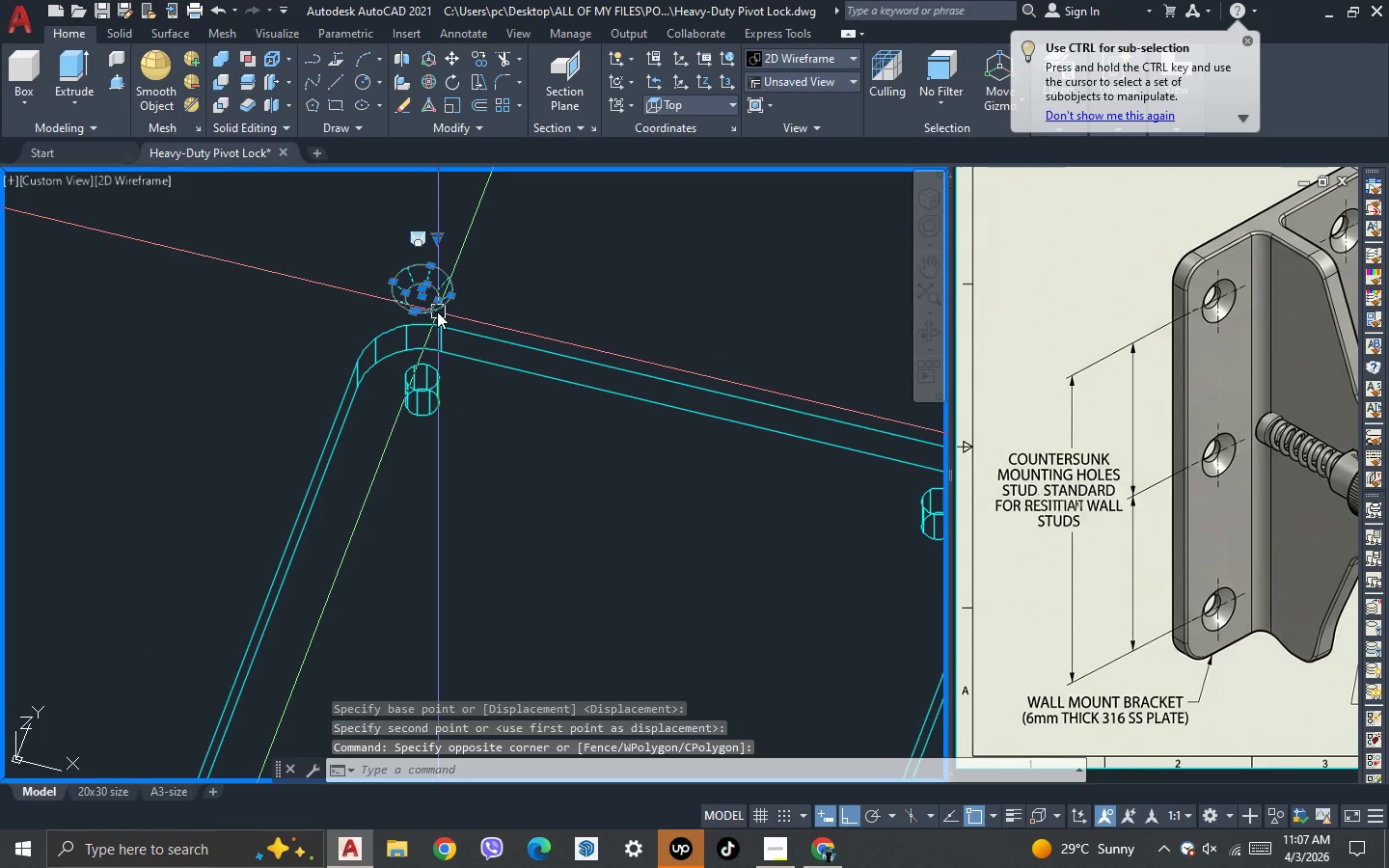 
key(M)
 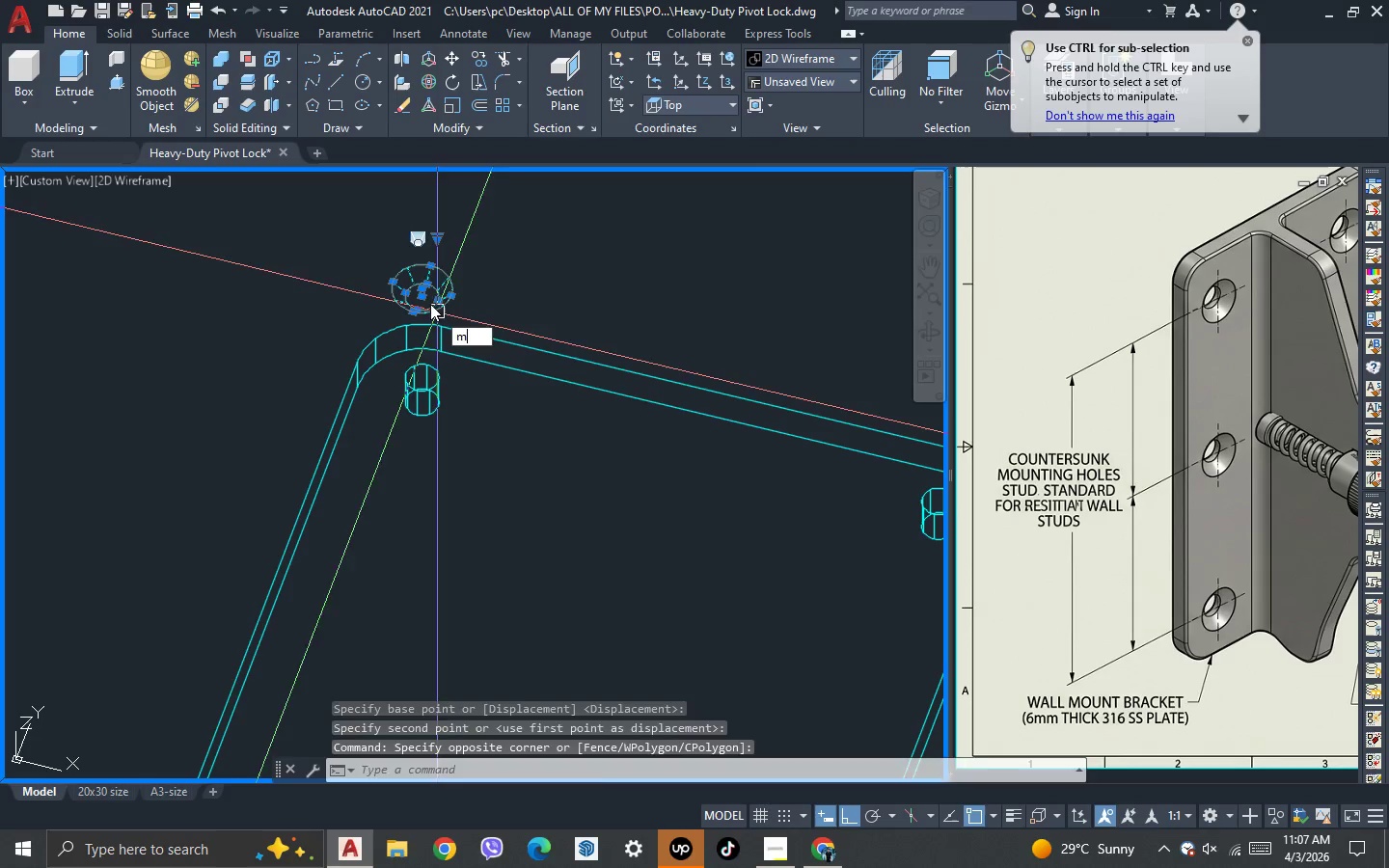 
key(Space)
 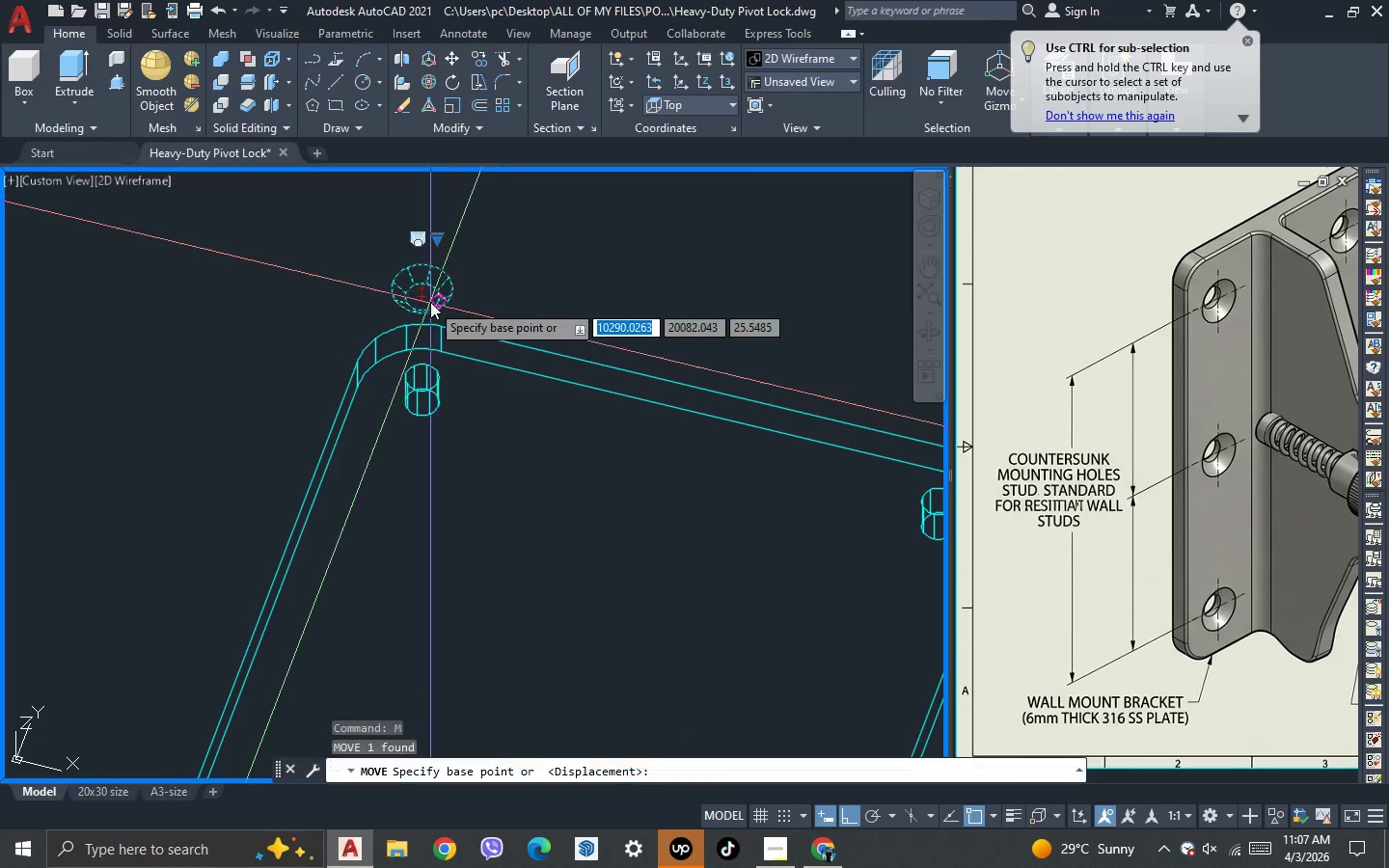 
scroll: coordinate [430, 302], scroll_direction: up, amount: 1.0
 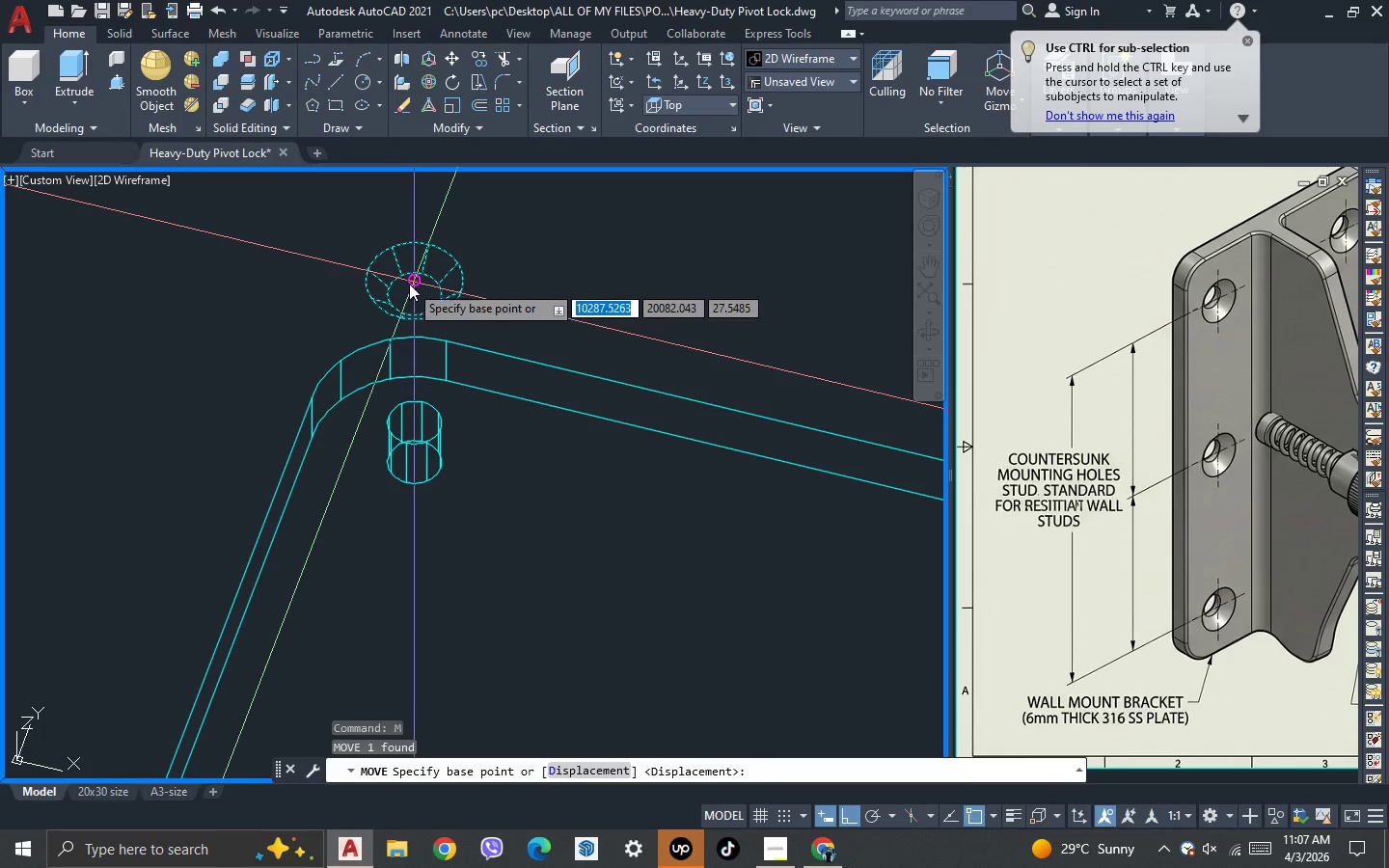 
left_click_drag(start_coordinate=[409, 284], to_coordinate=[411, 292])
 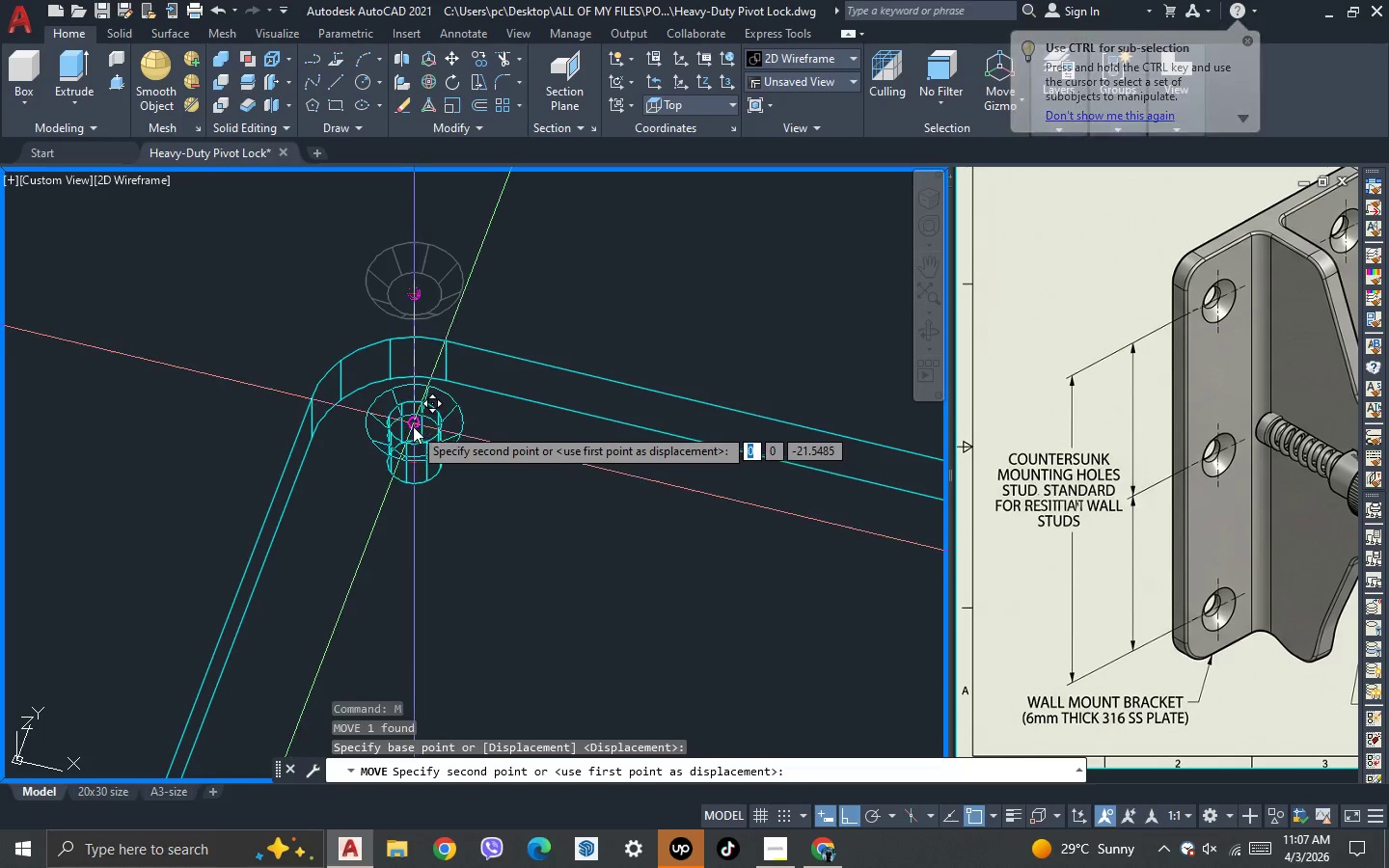 
left_click([412, 425])
 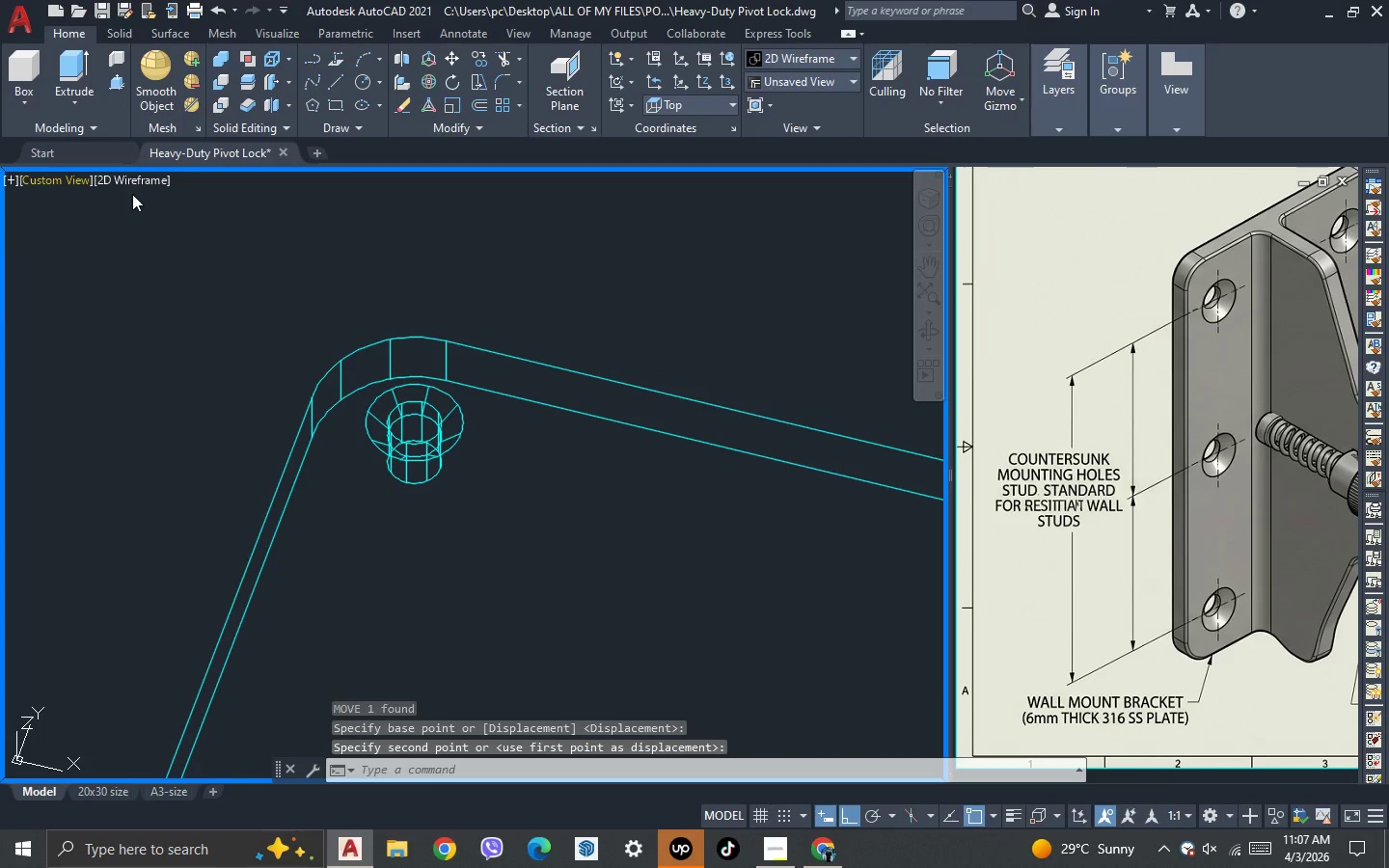 
left_click([69, 189])
 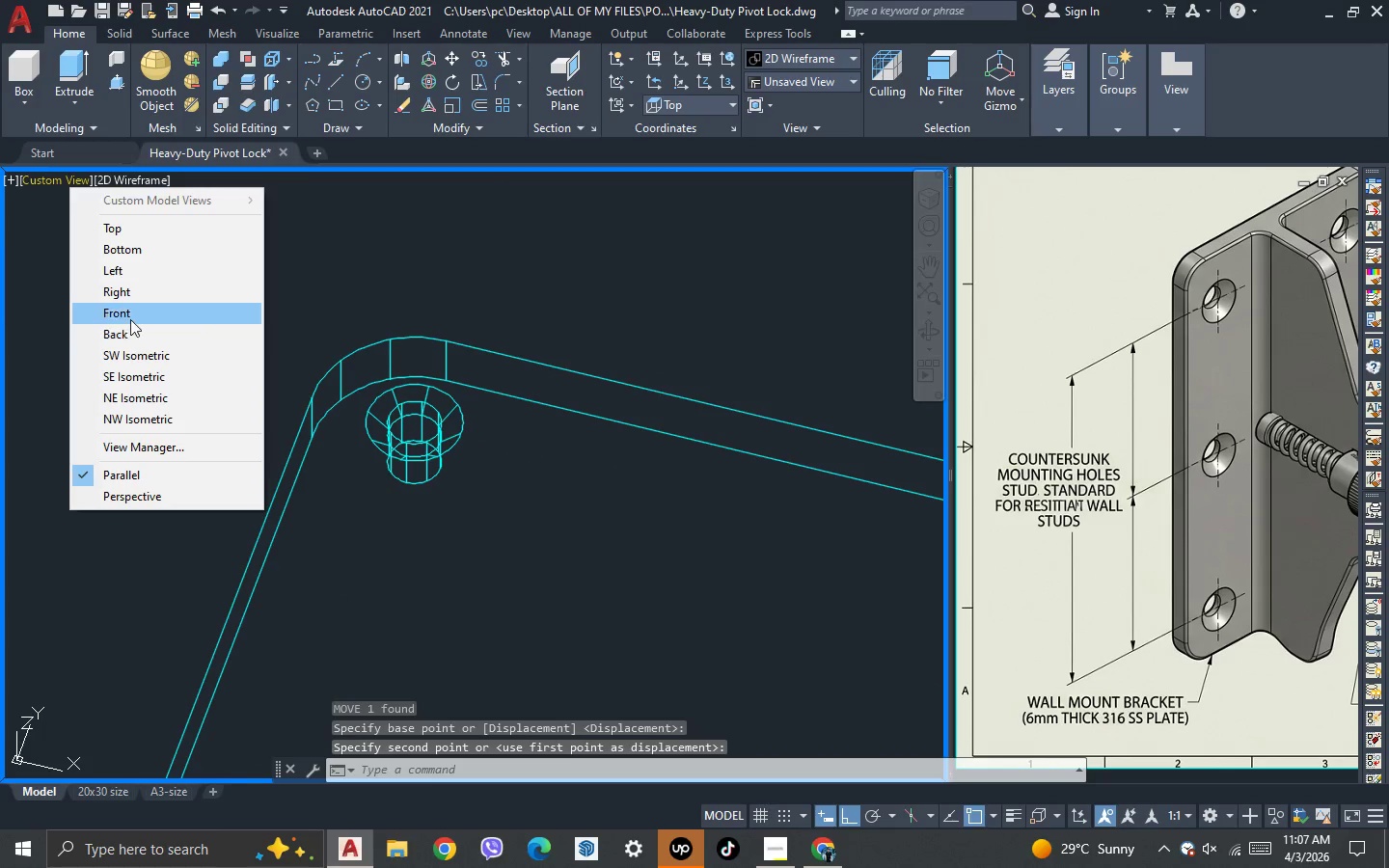 
left_click([132, 316])
 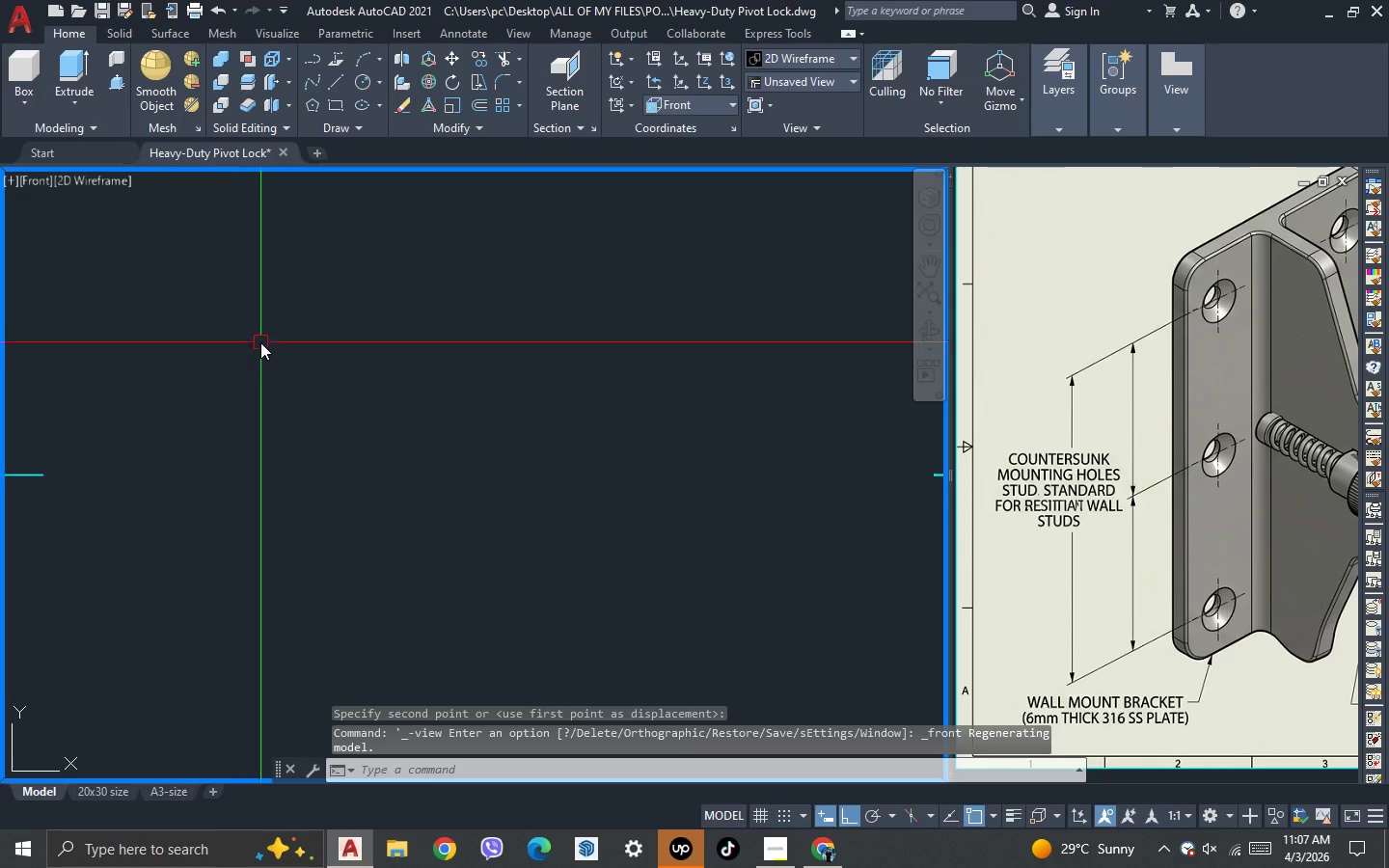 
scroll: coordinate [395, 347], scroll_direction: up, amount: 9.0
 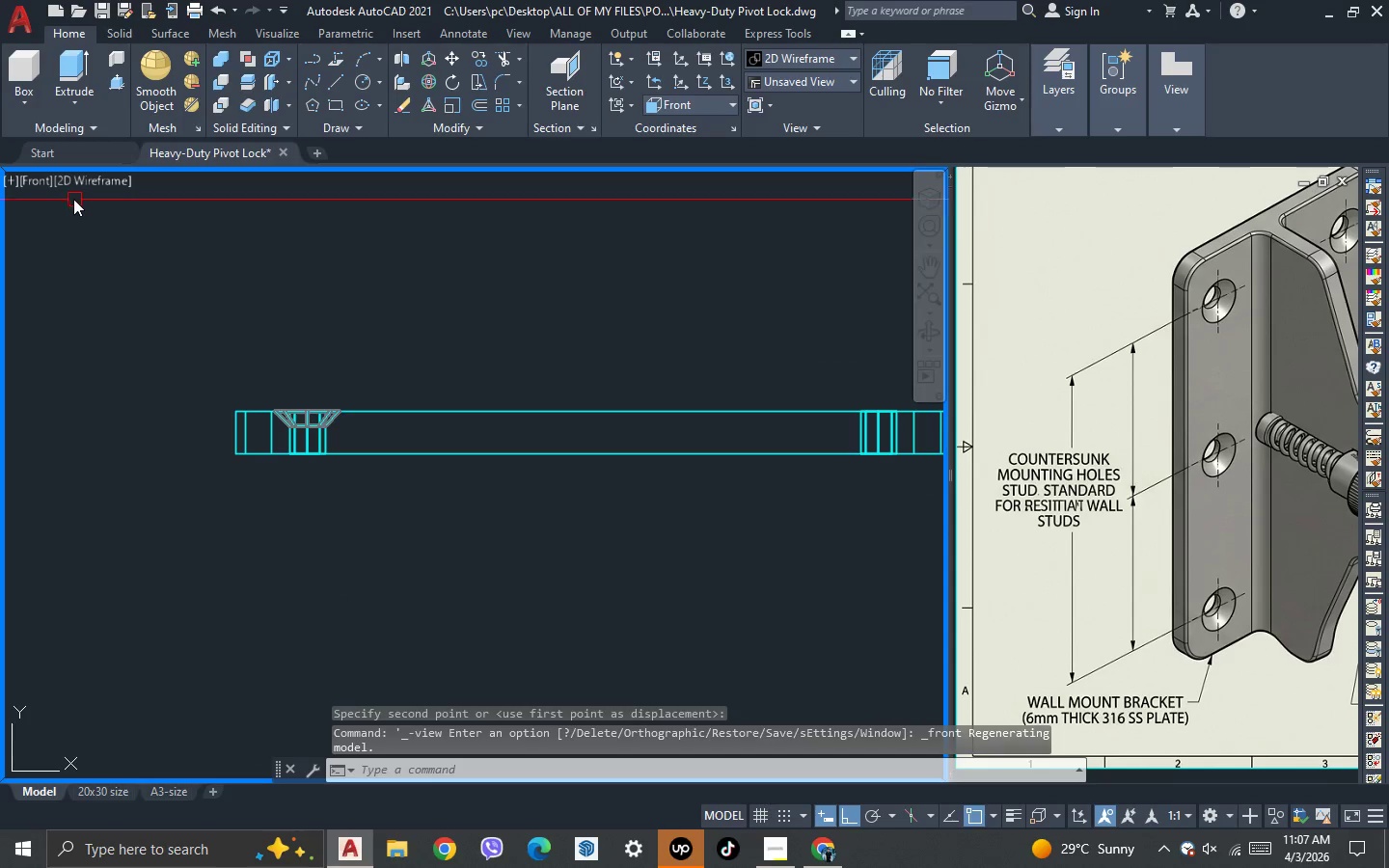 
left_click([37, 187])
 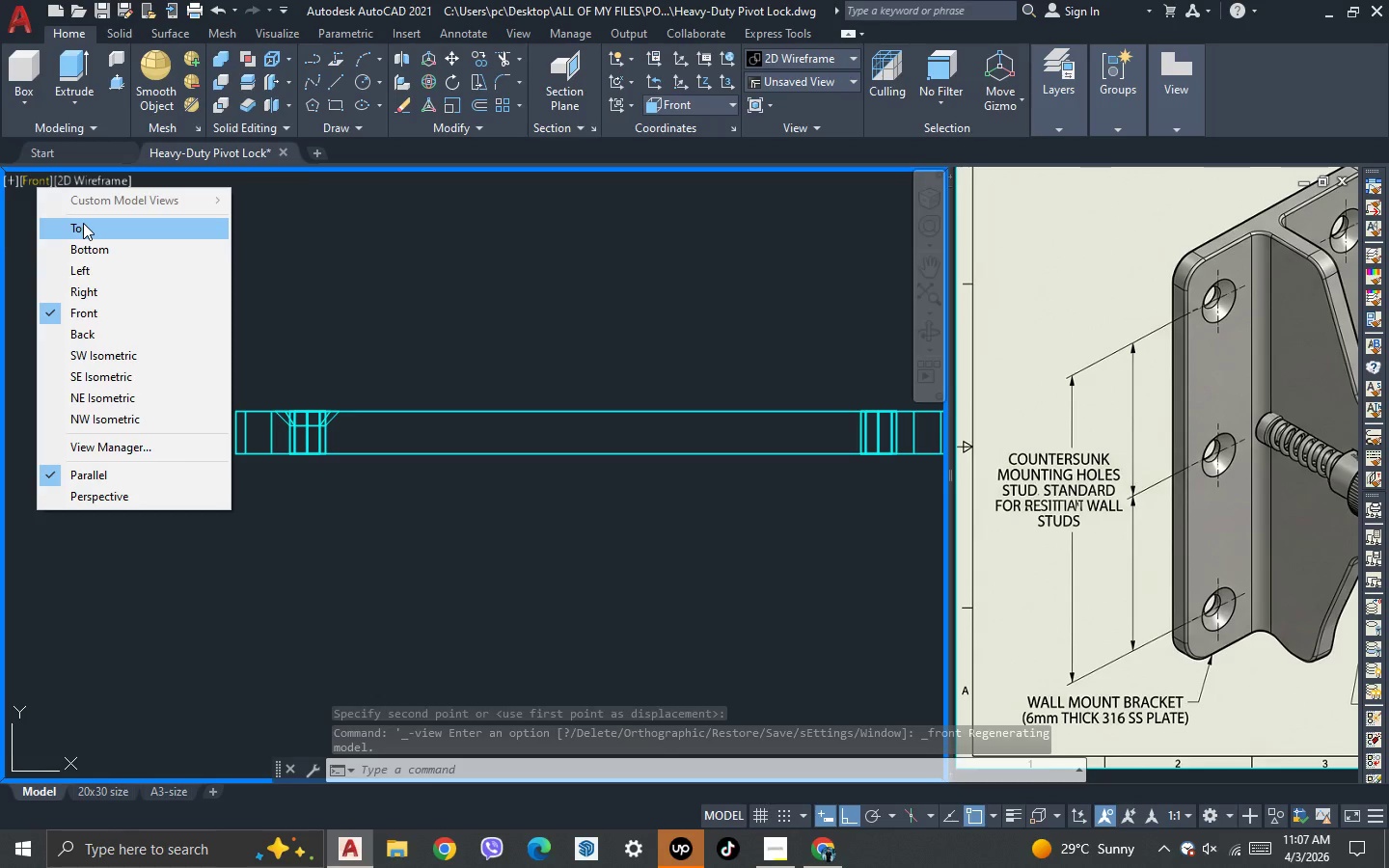 
left_click([83, 223])
 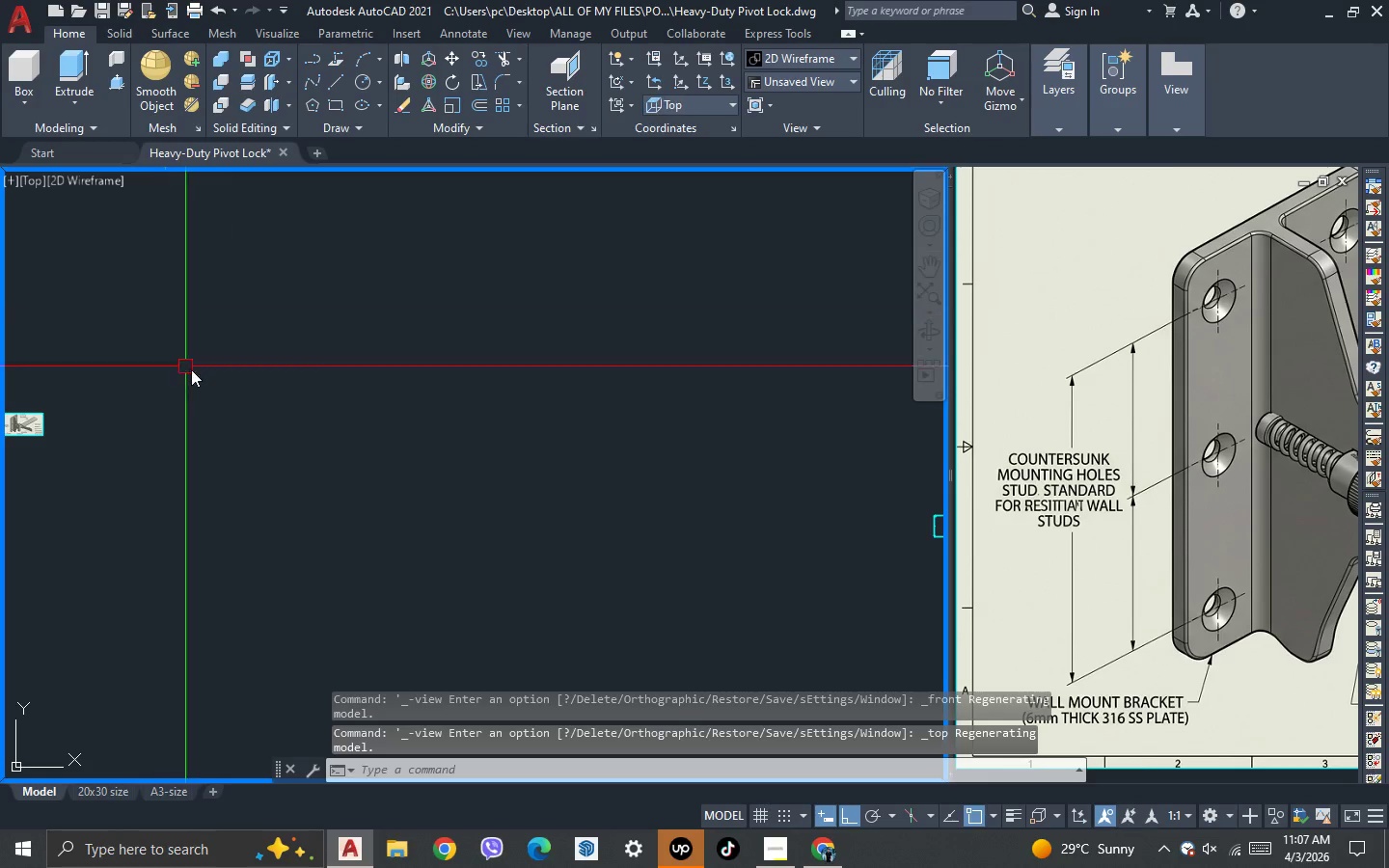 
scroll: coordinate [355, 440], scroll_direction: up, amount: 9.0
 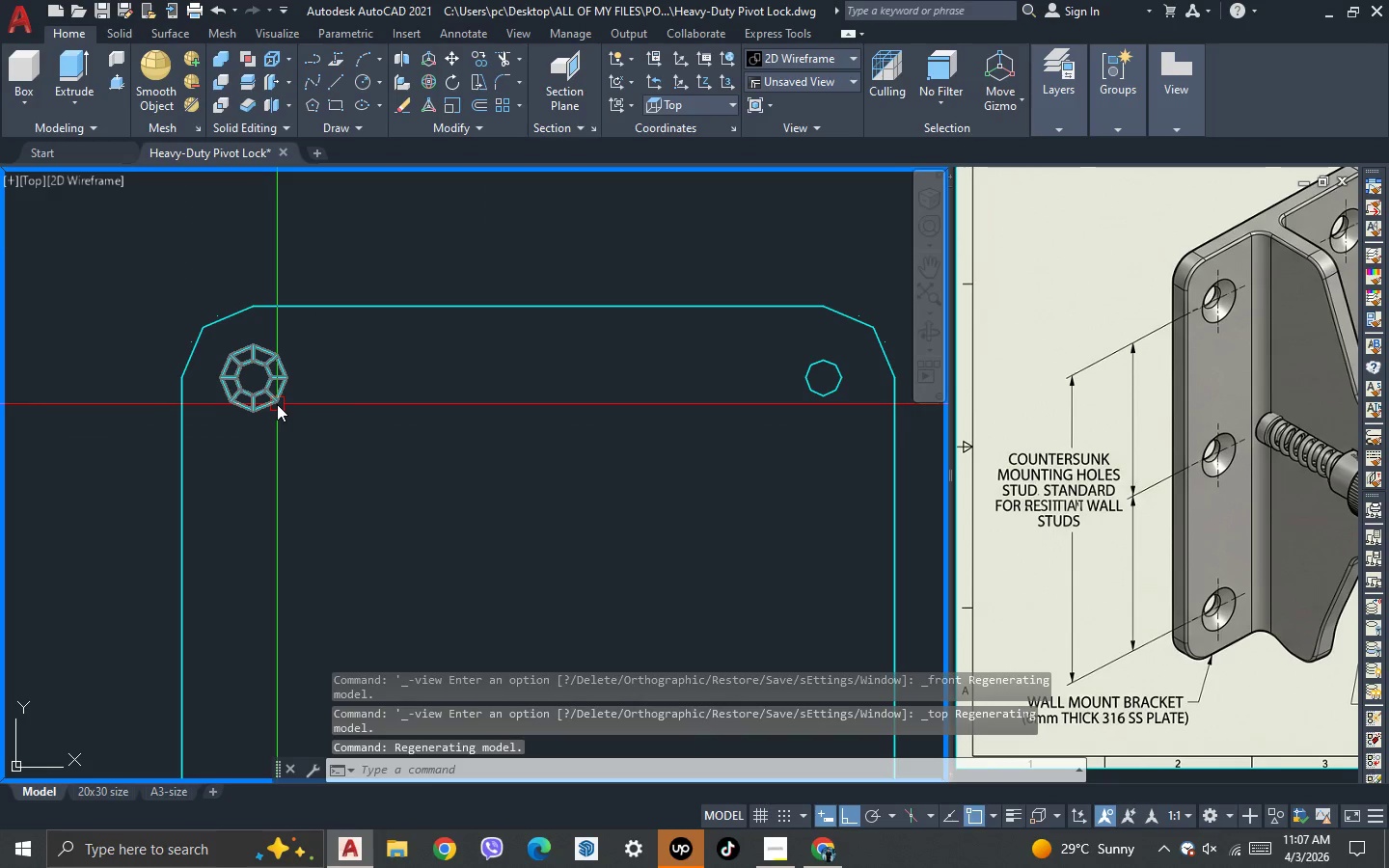 
left_click([277, 404])
 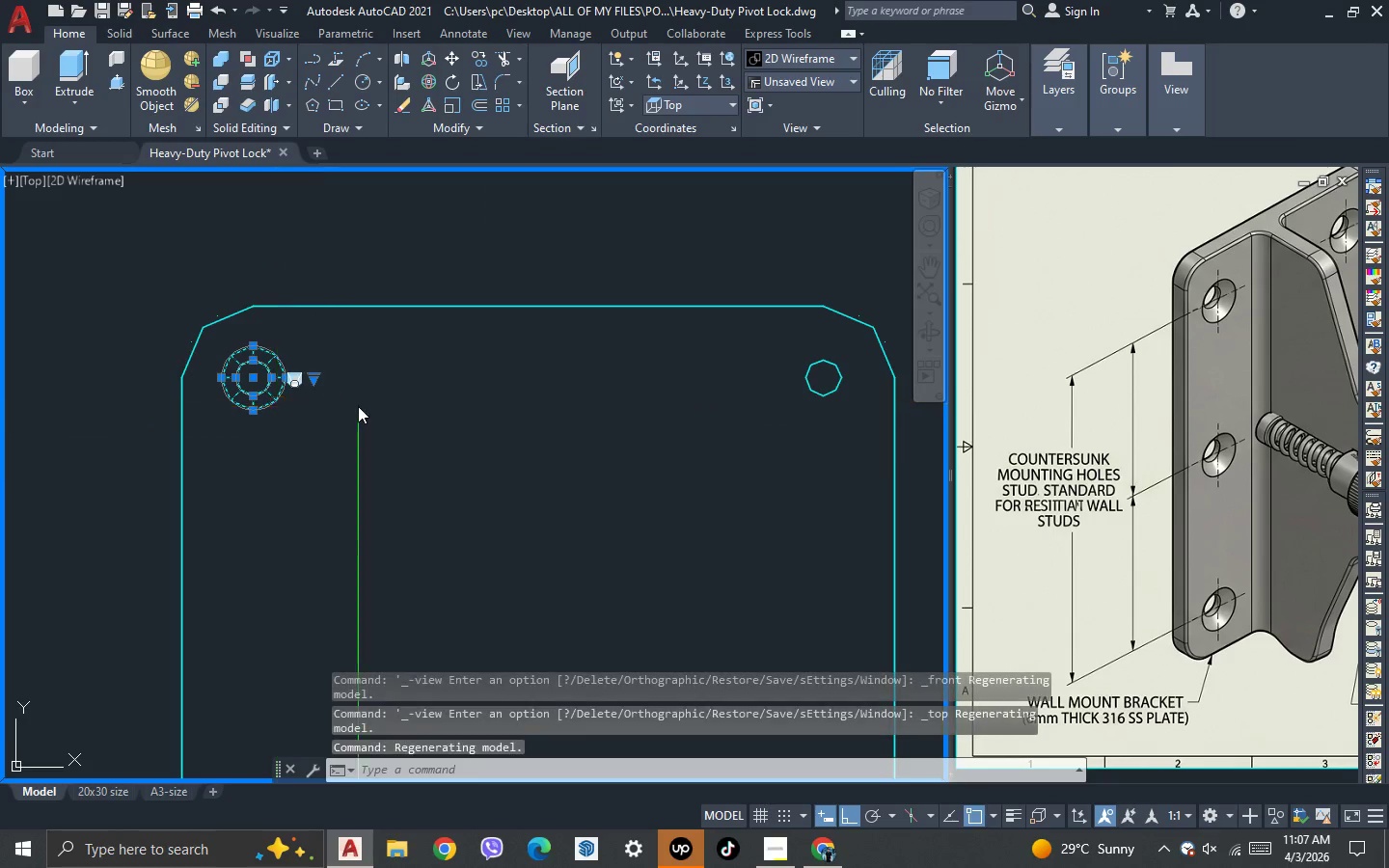 
scroll: coordinate [361, 406], scroll_direction: down, amount: 3.0
 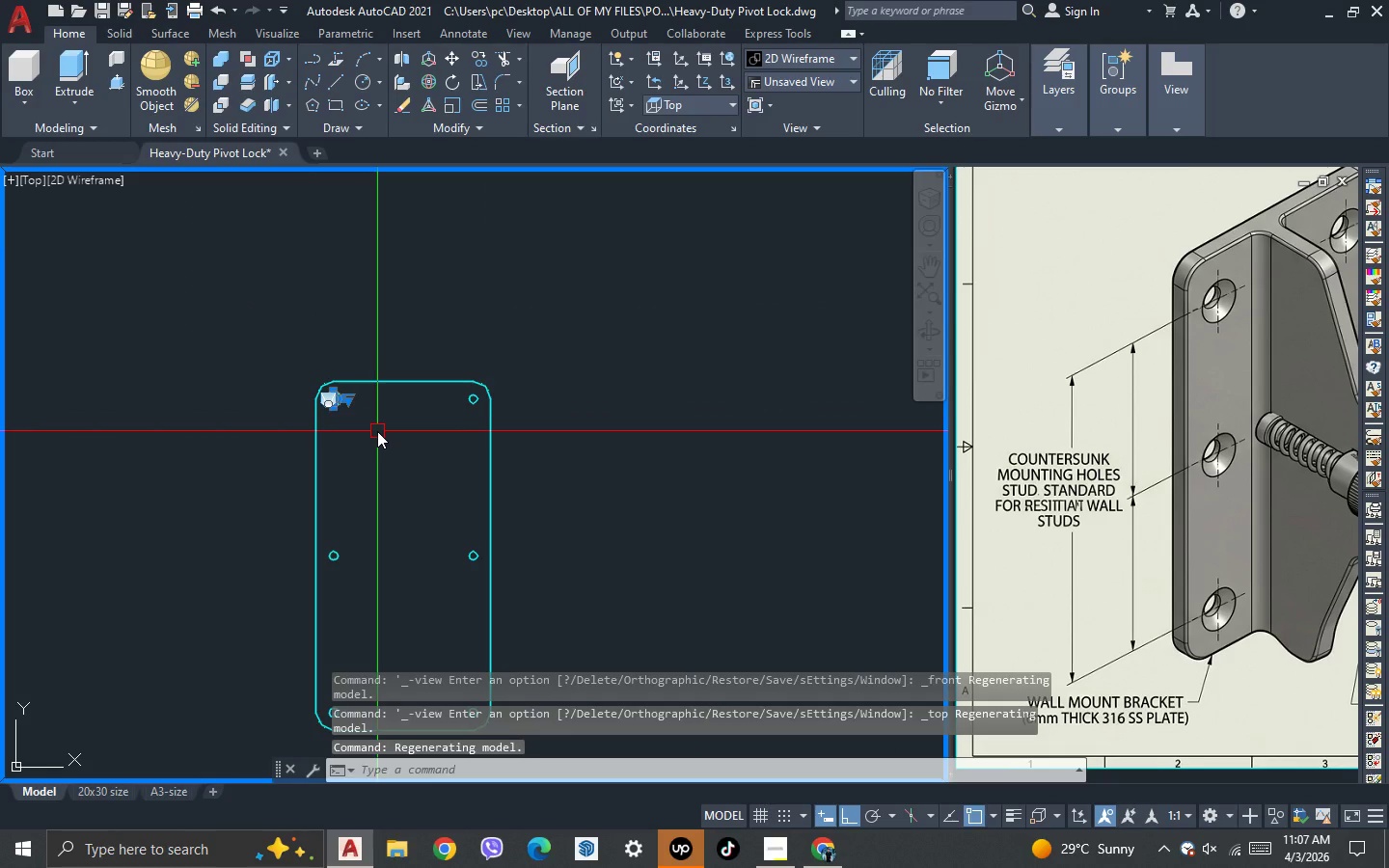 
type(mi )
 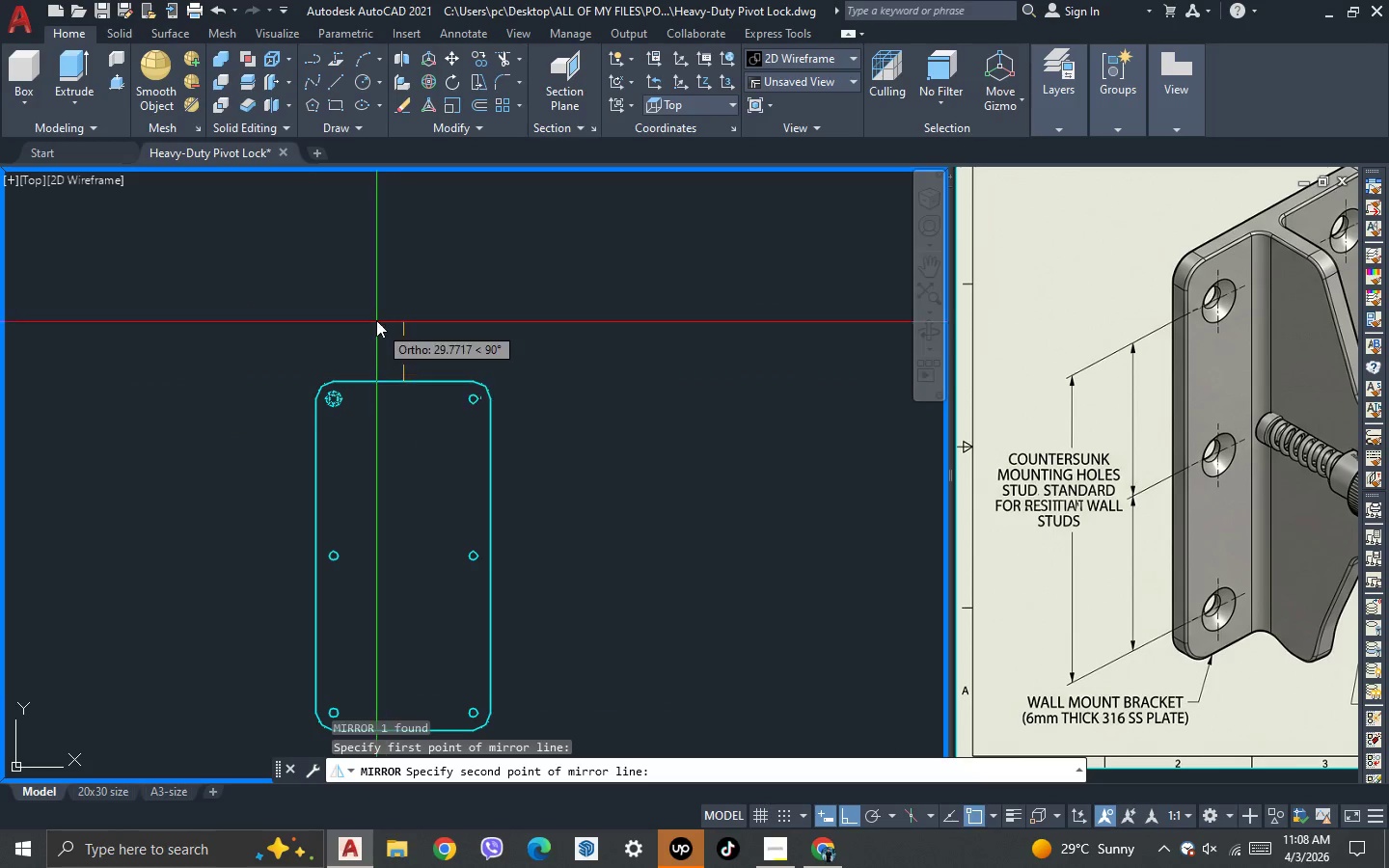 
left_click([374, 313])
 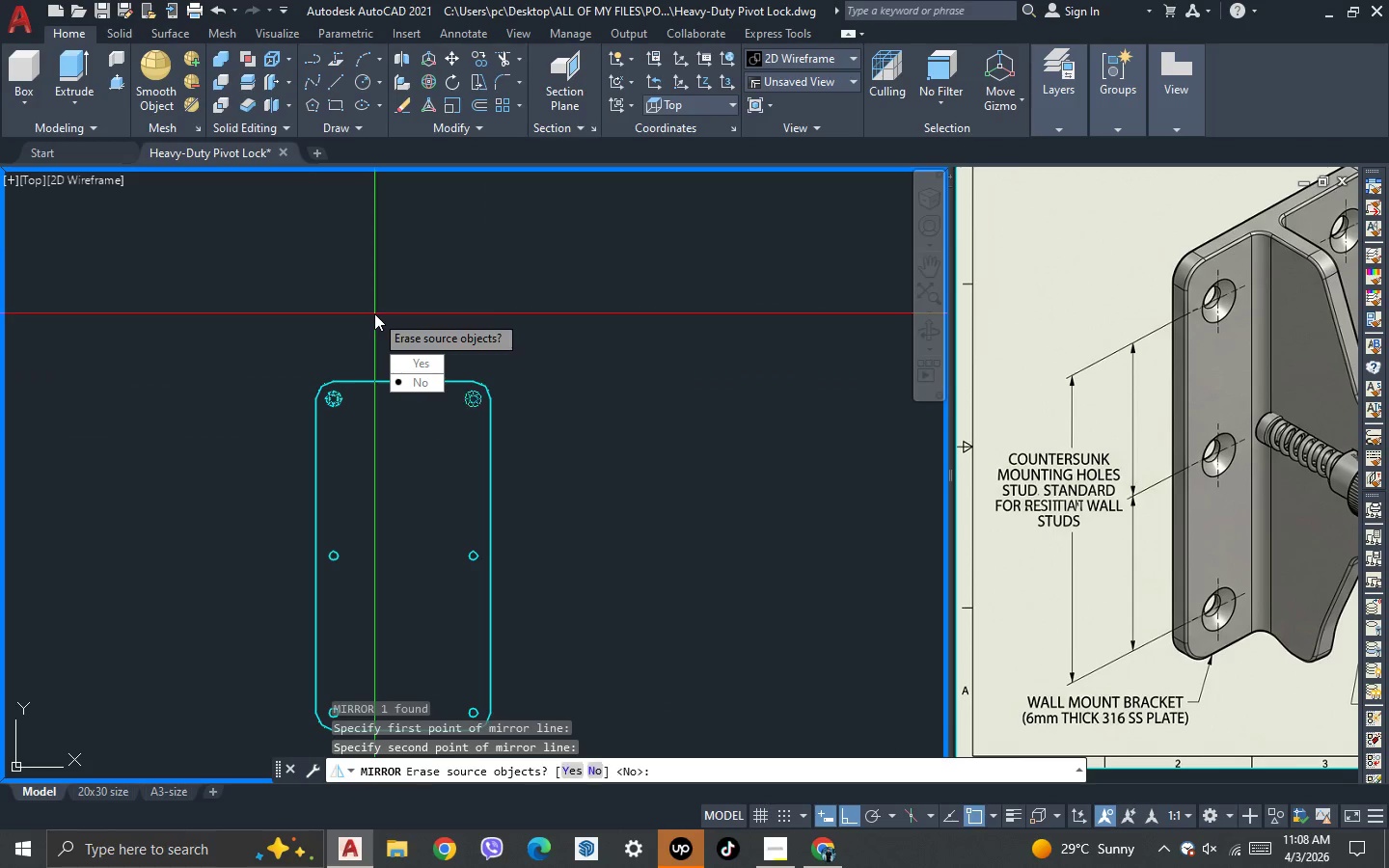 
key(Space)
 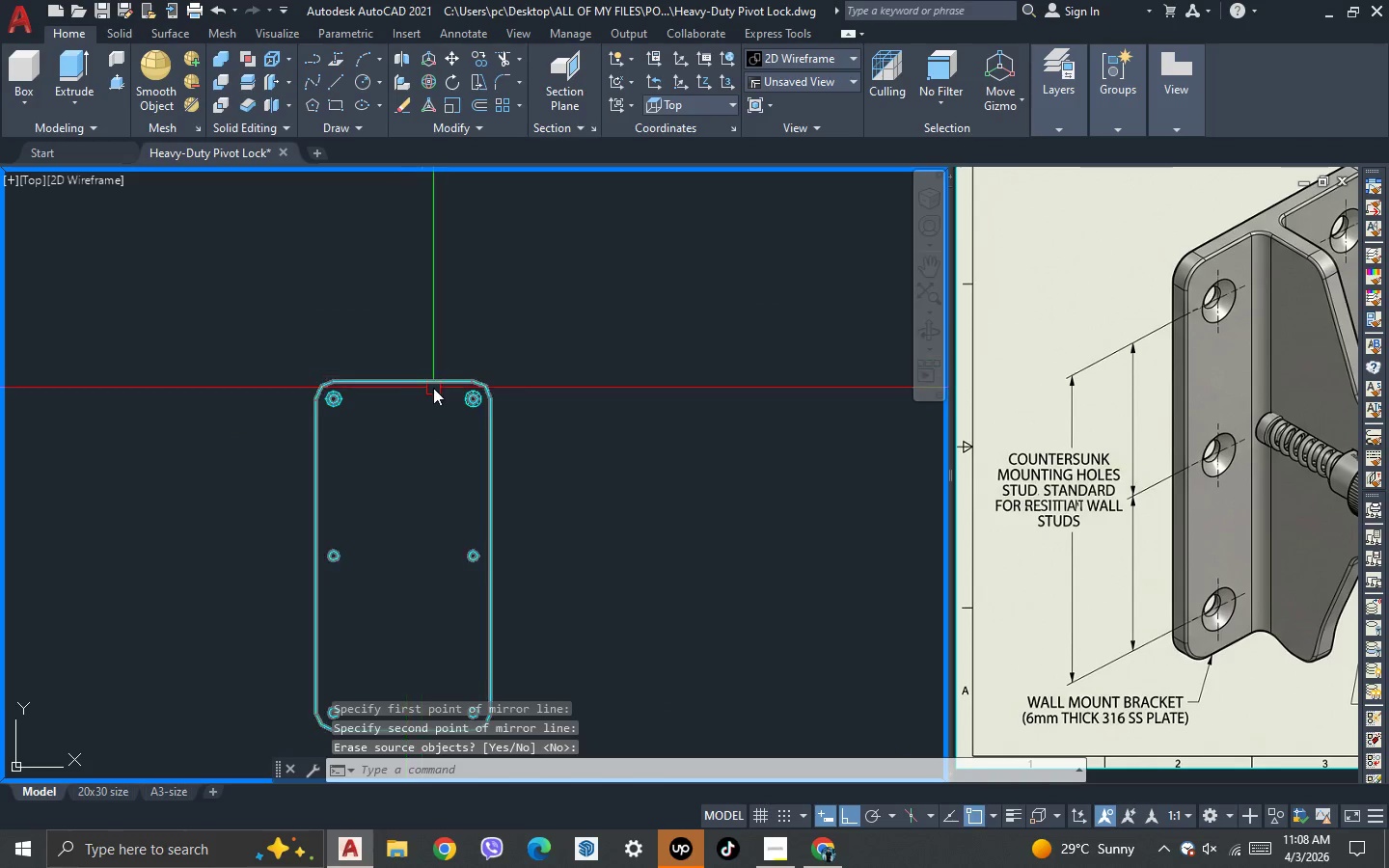 
scroll: coordinate [434, 389], scroll_direction: up, amount: 1.0
 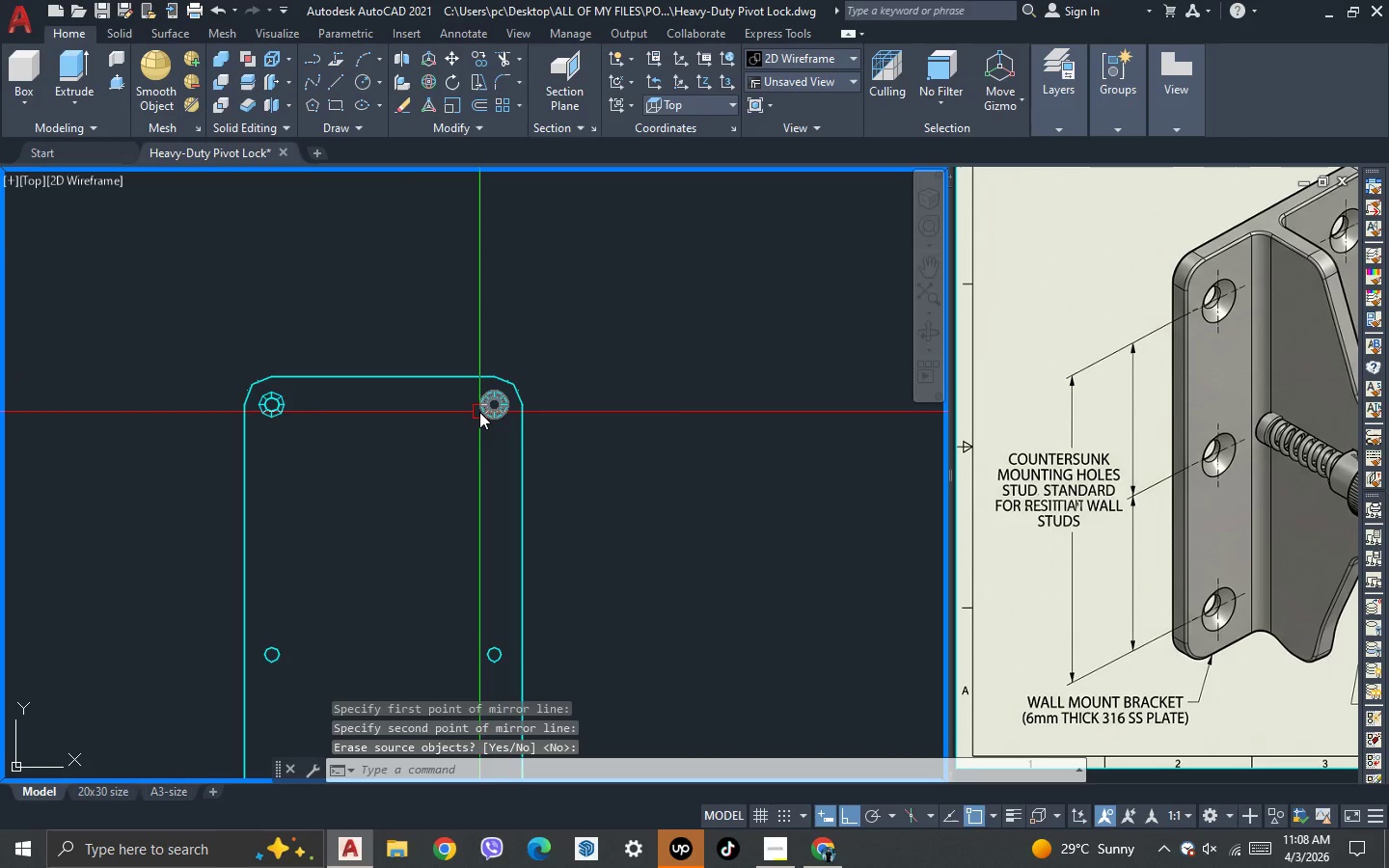 
left_click([479, 412])
 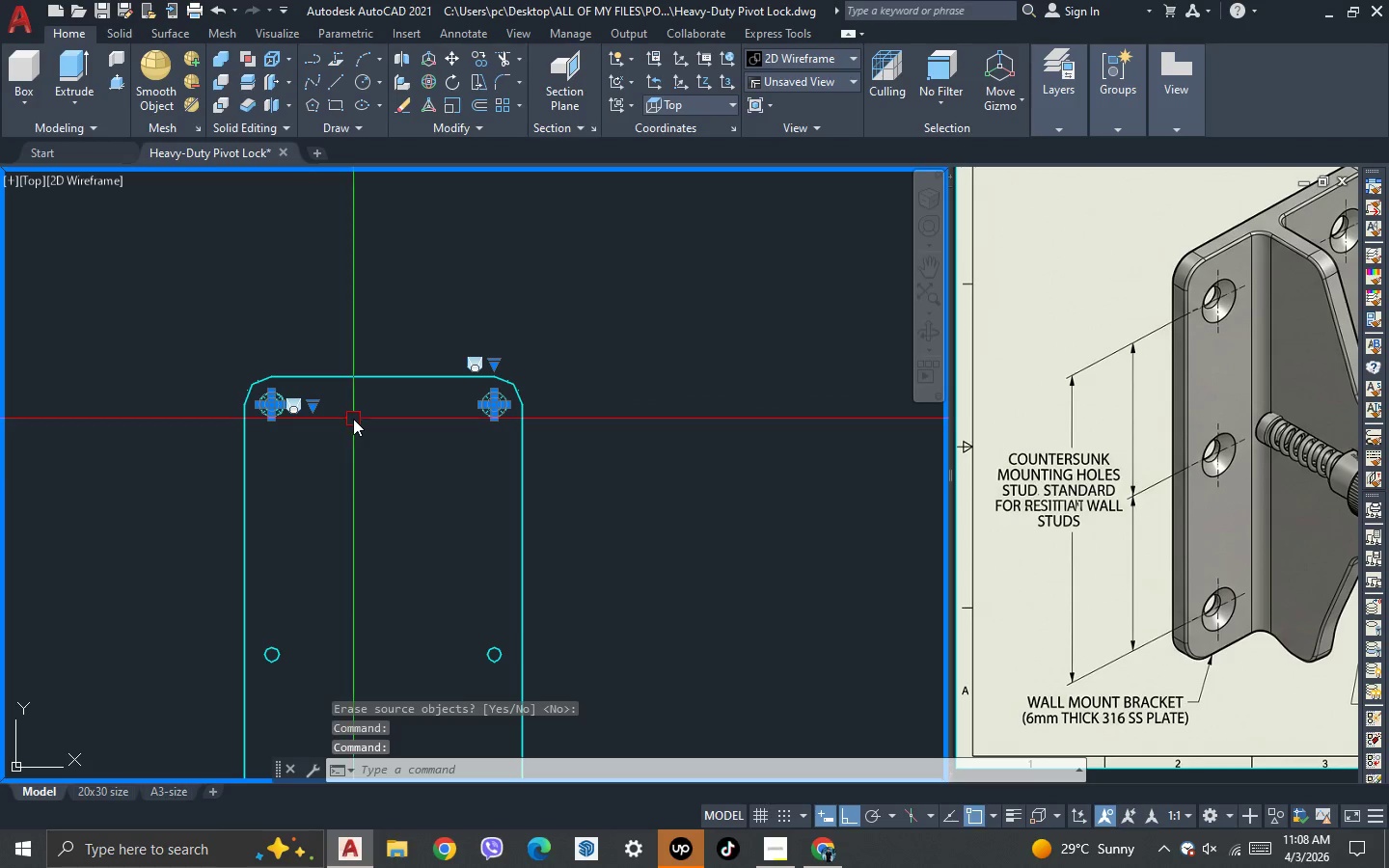 
type(mi )
 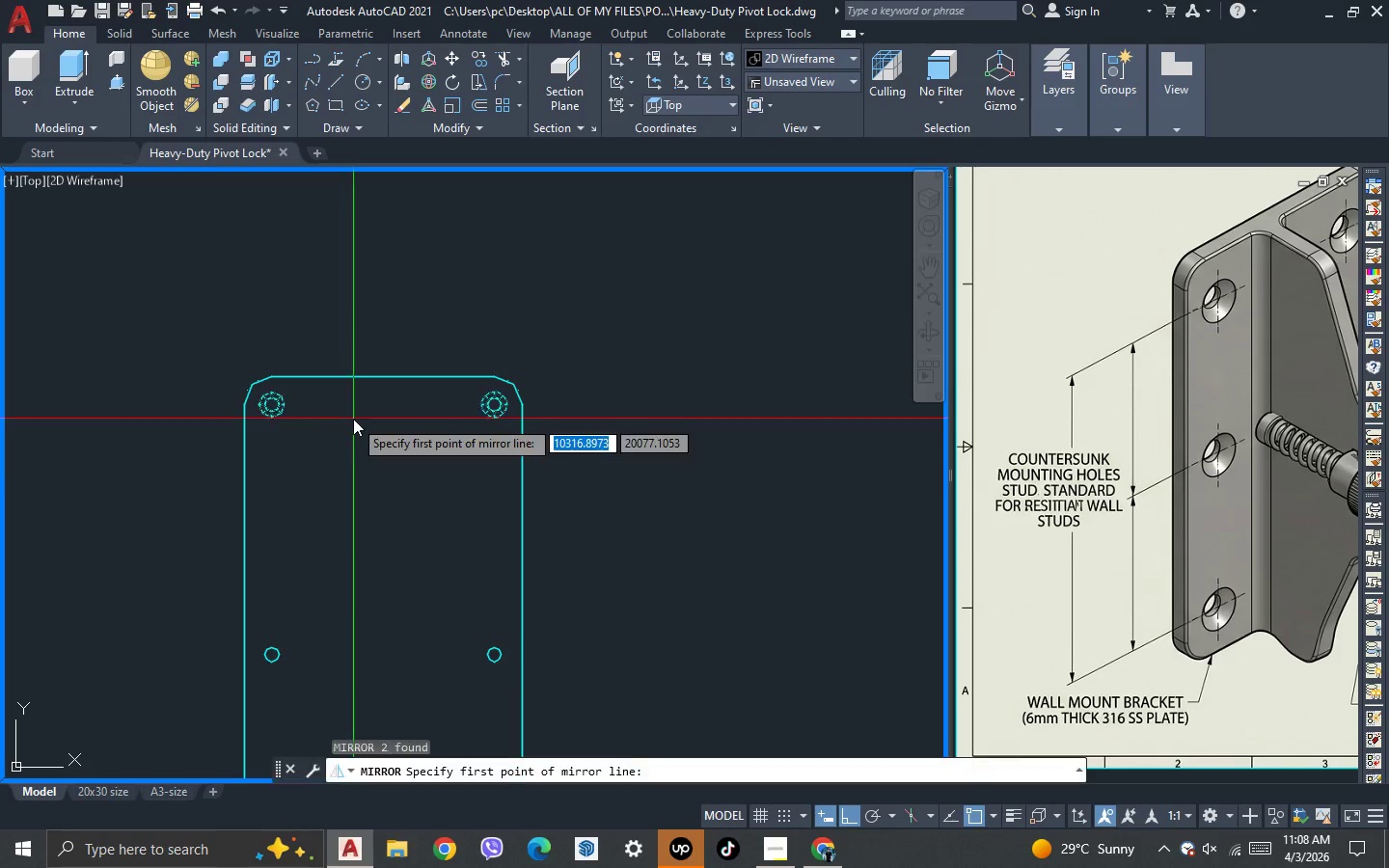 
scroll: coordinate [419, 496], scroll_direction: none, amount: 0.0
 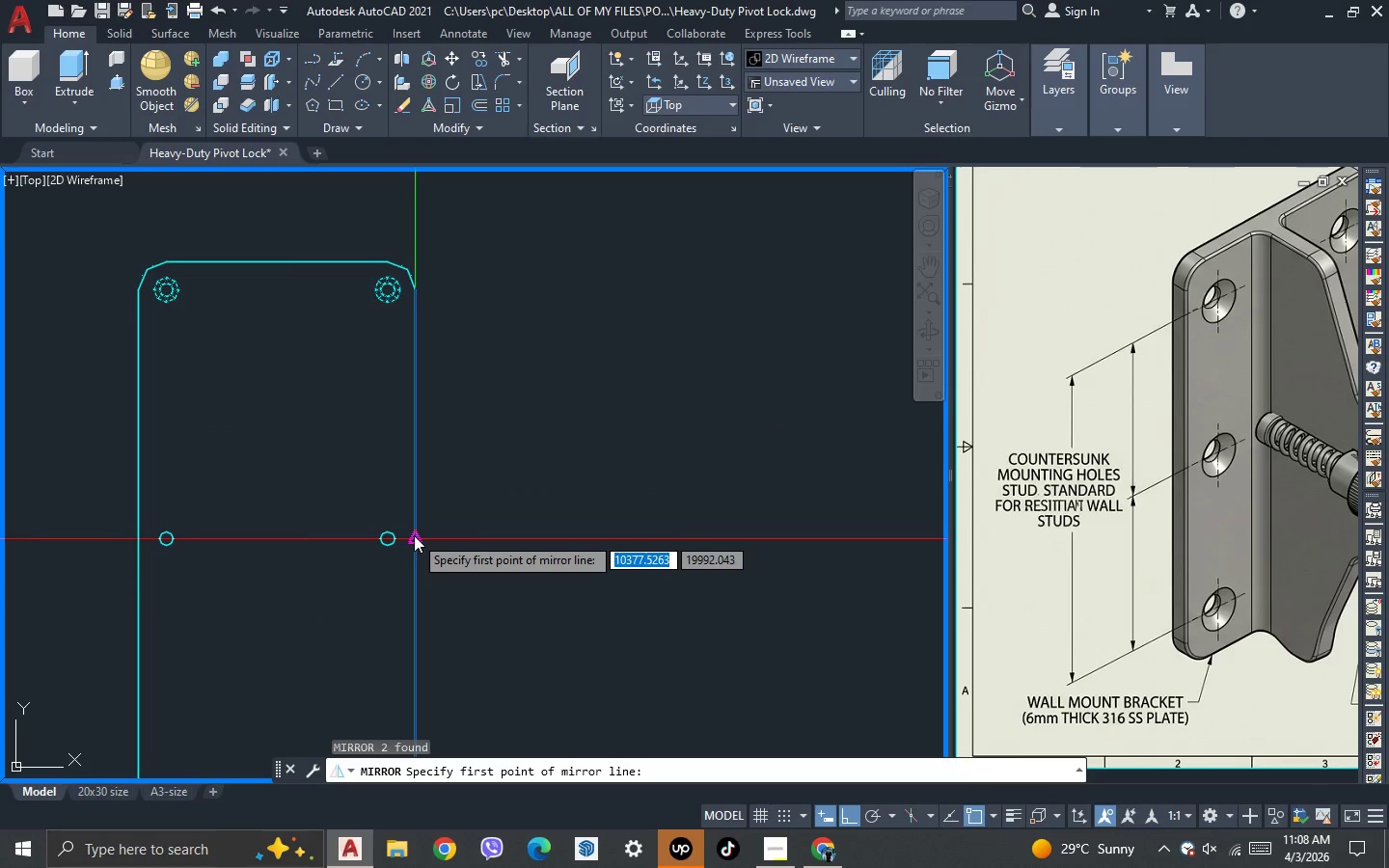 
left_click_drag(start_coordinate=[414, 535], to_coordinate=[430, 538])
 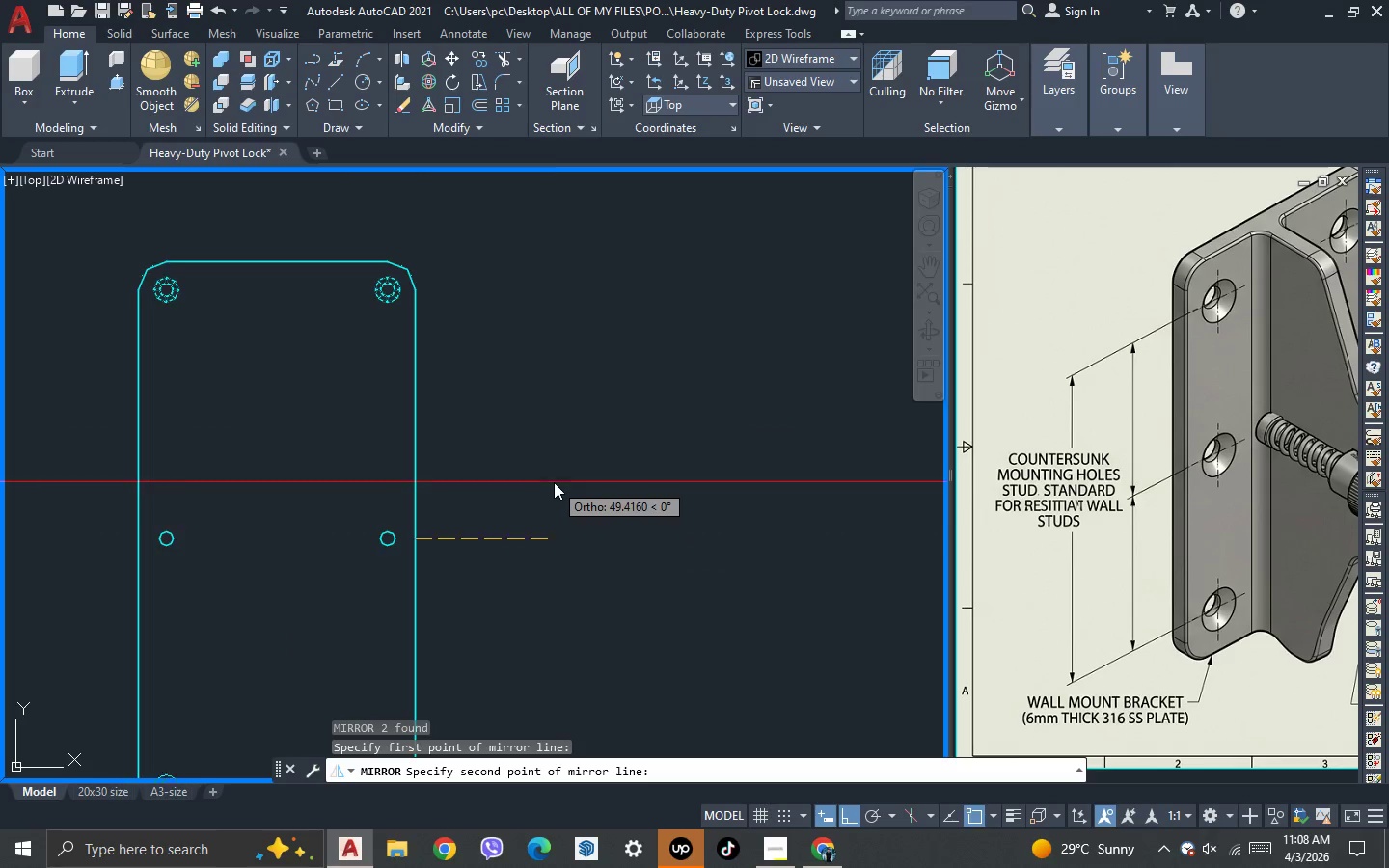 
left_click([572, 475])
 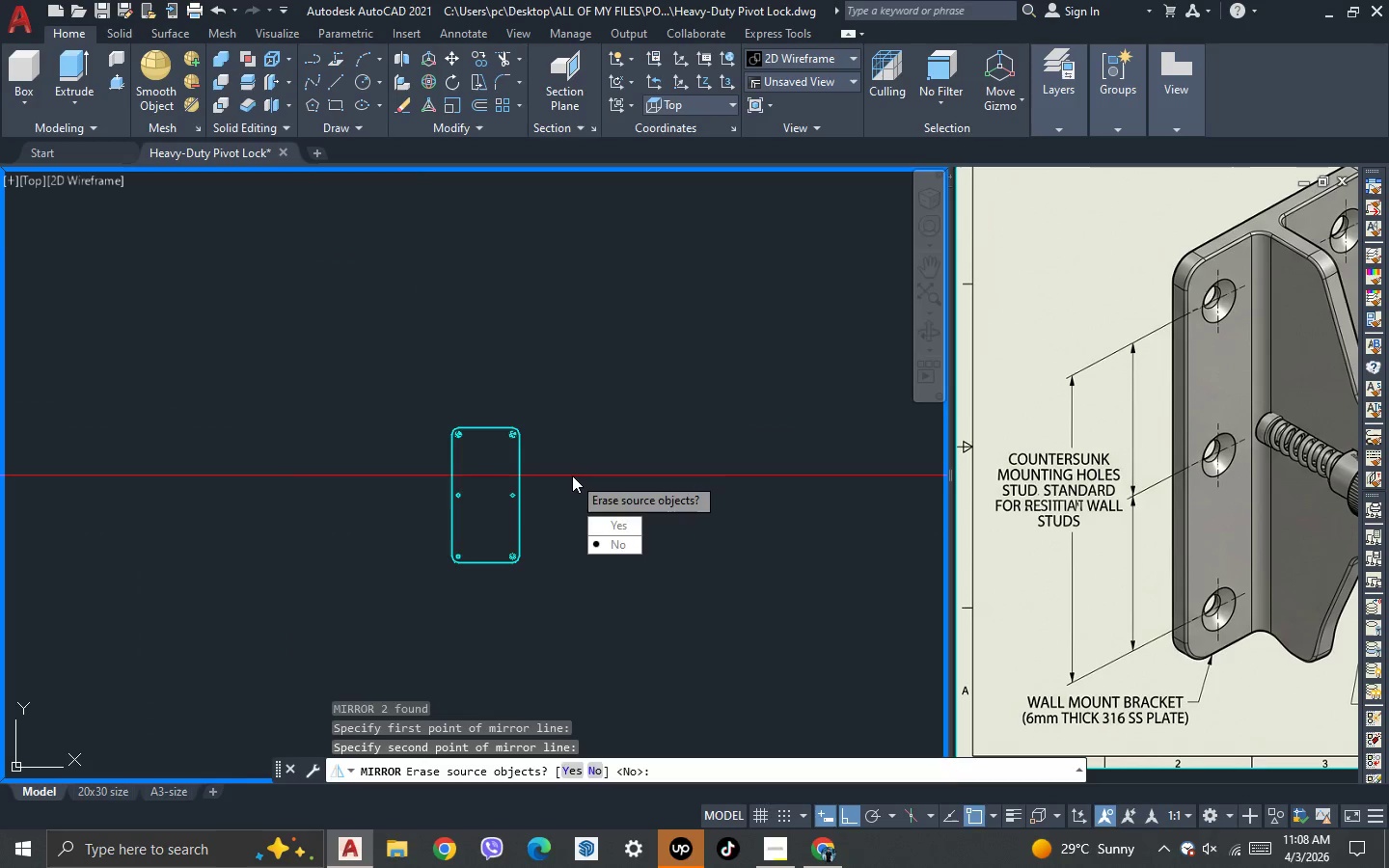 
scroll: coordinate [554, 482], scroll_direction: down, amount: 3.0
 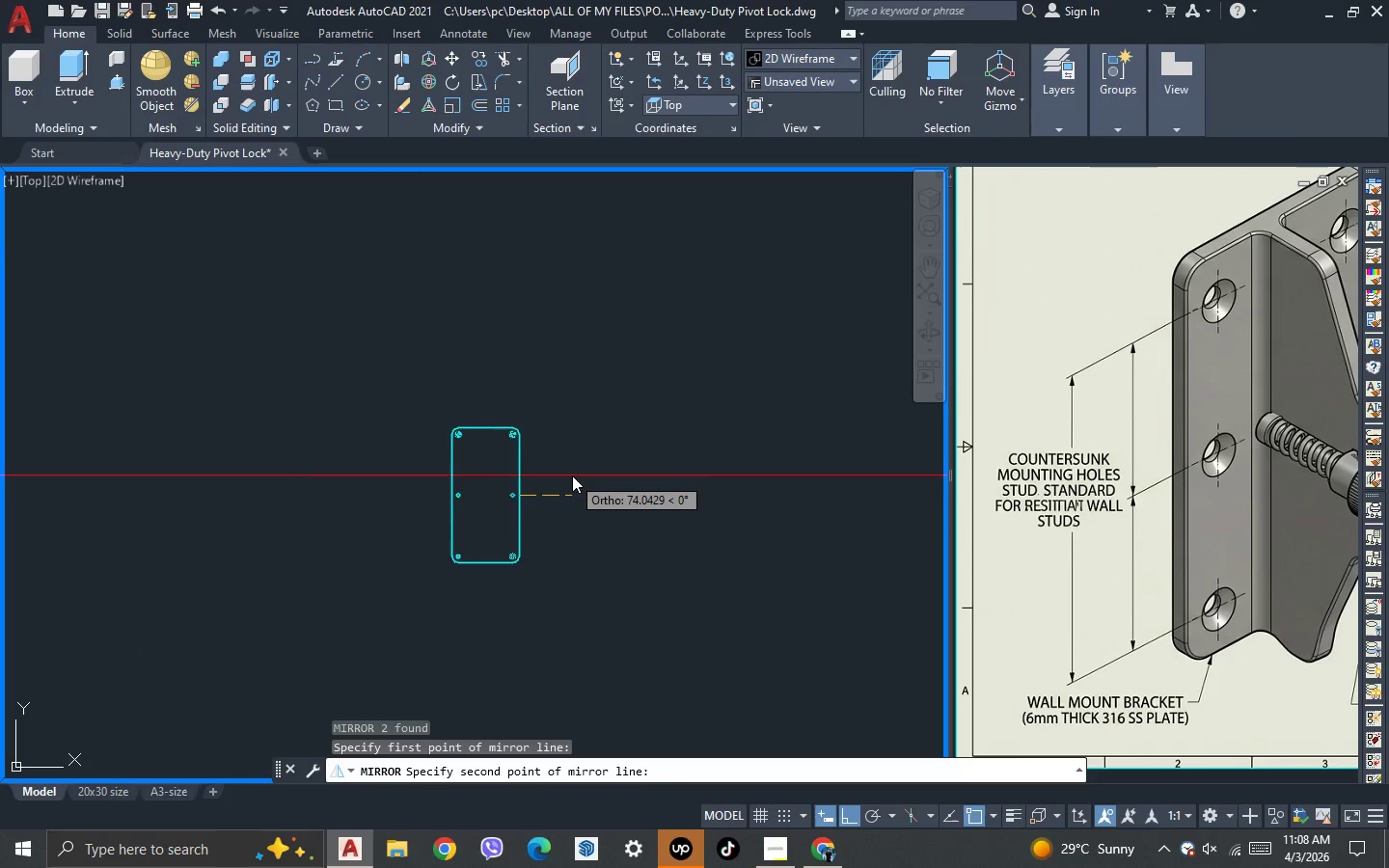 
key(Space)
 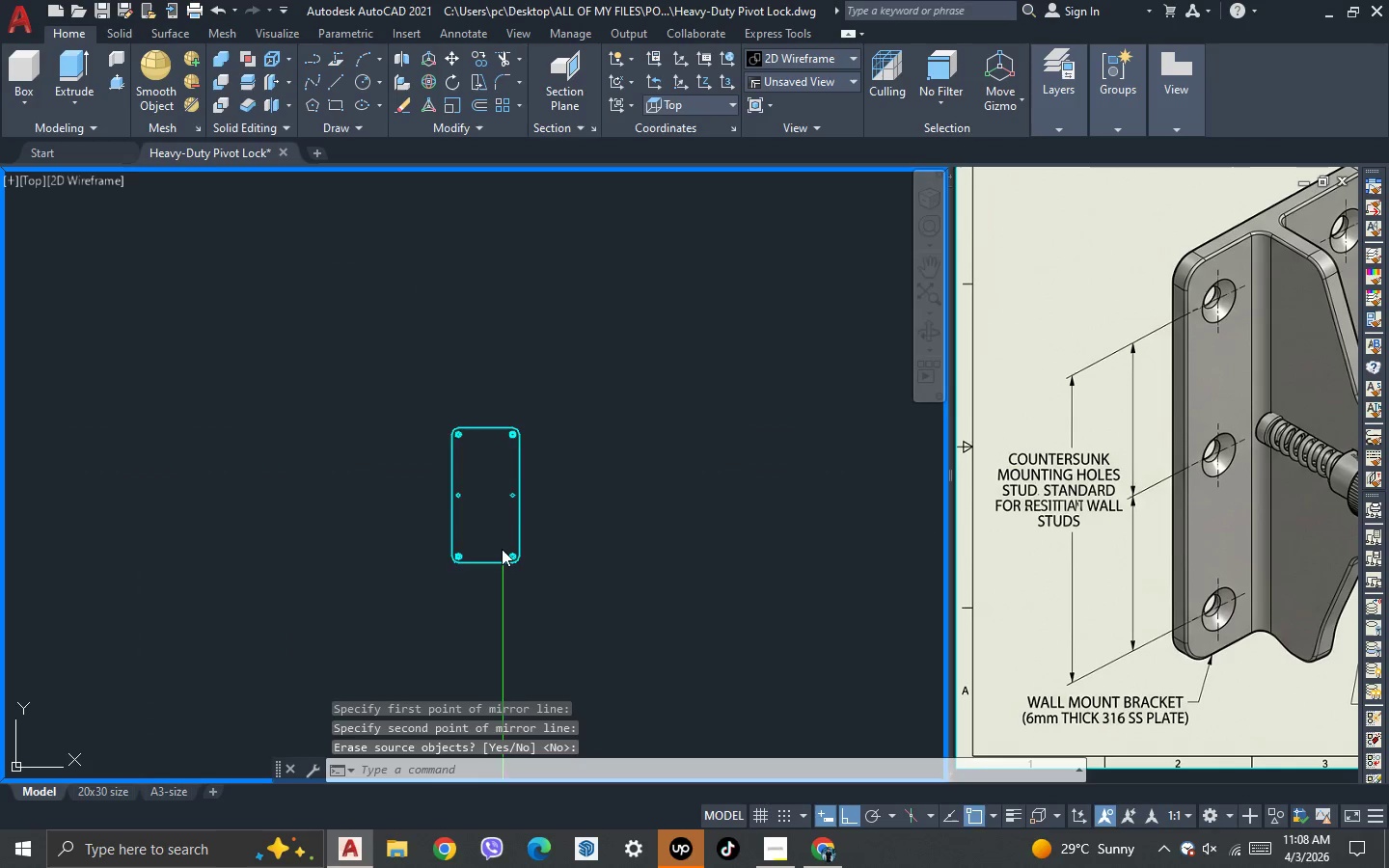 
scroll: coordinate [499, 552], scroll_direction: up, amount: 3.0
 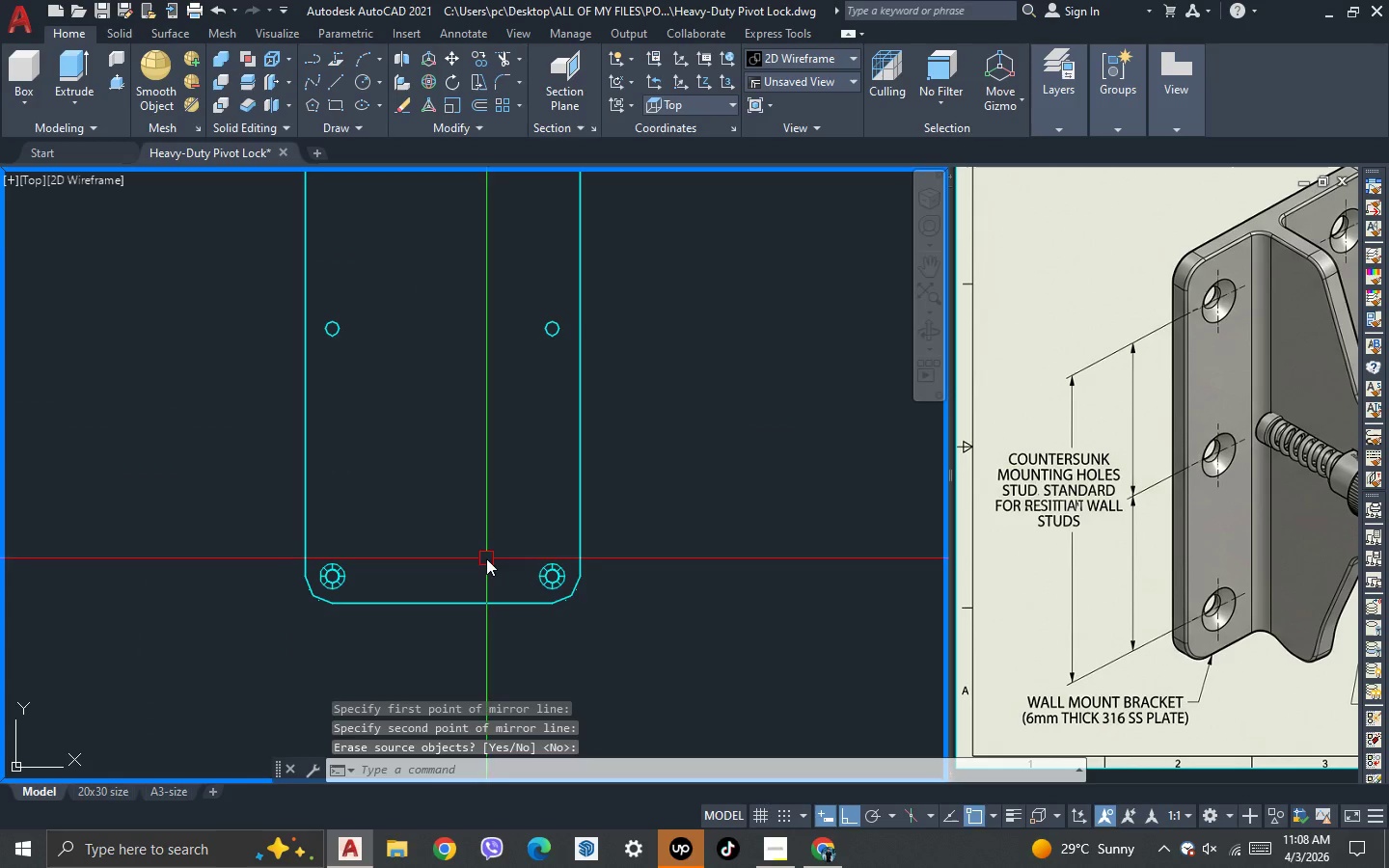 
key(3)
 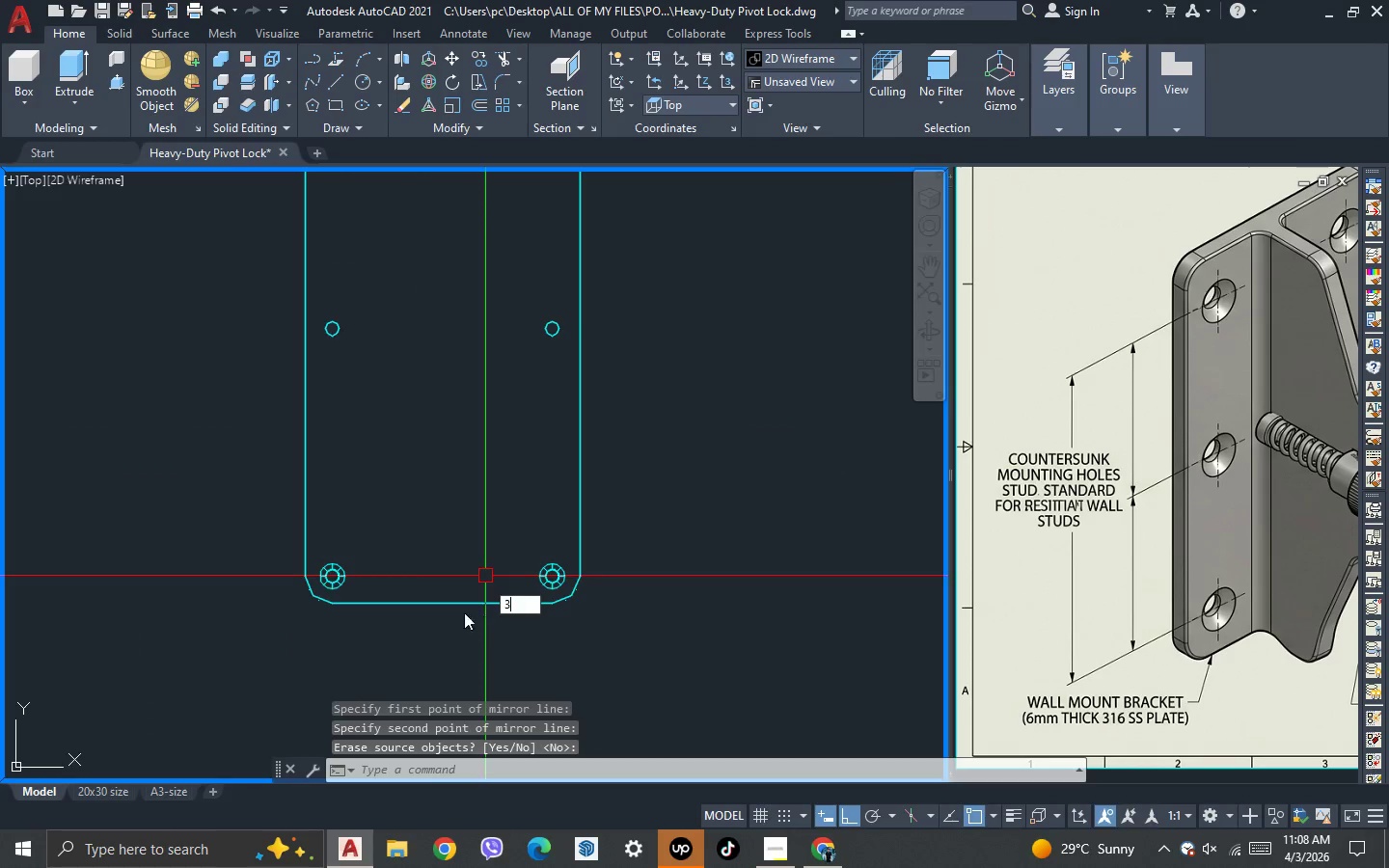 
key(Space)
 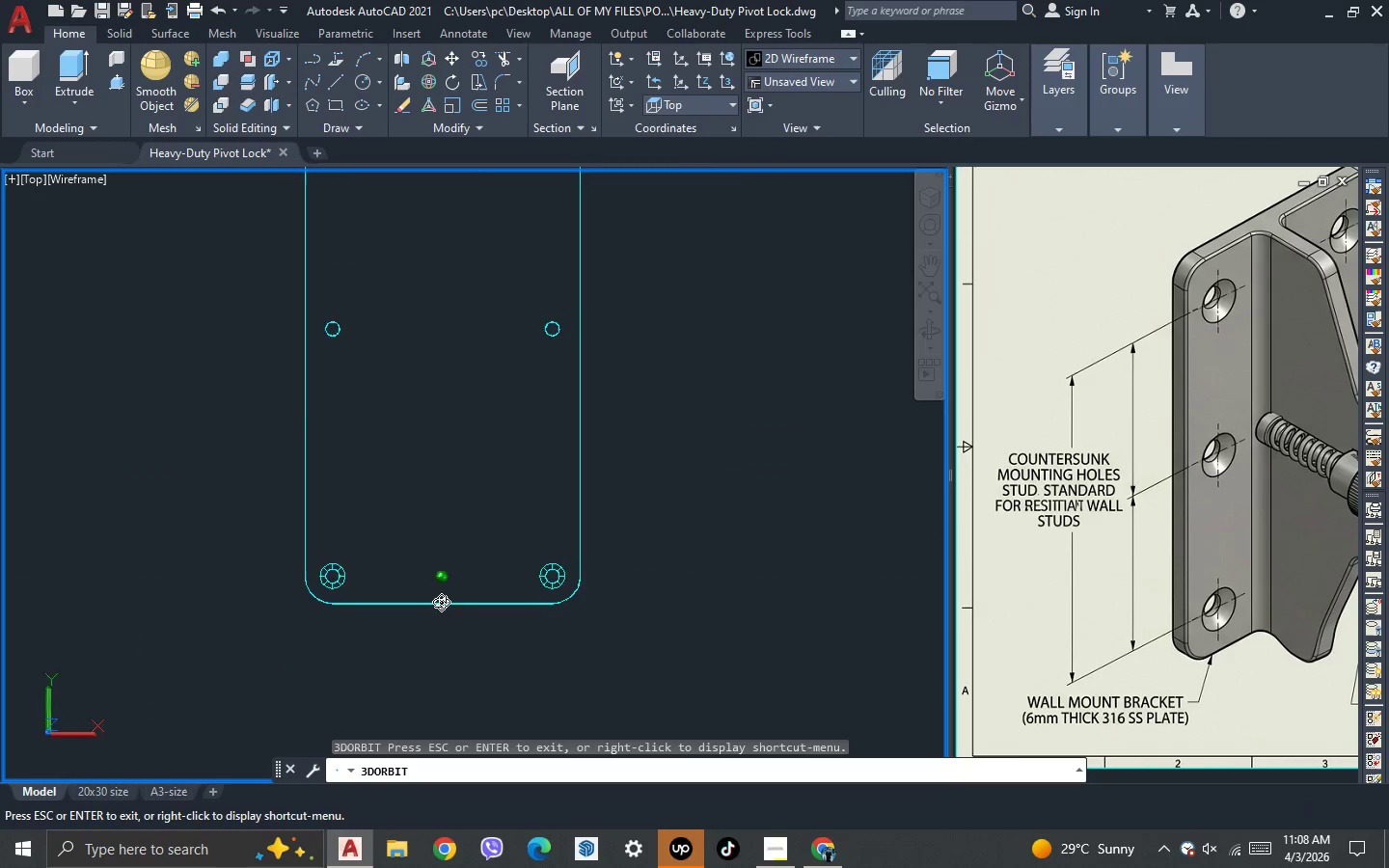 
left_click_drag(start_coordinate=[444, 605], to_coordinate=[443, 529])
 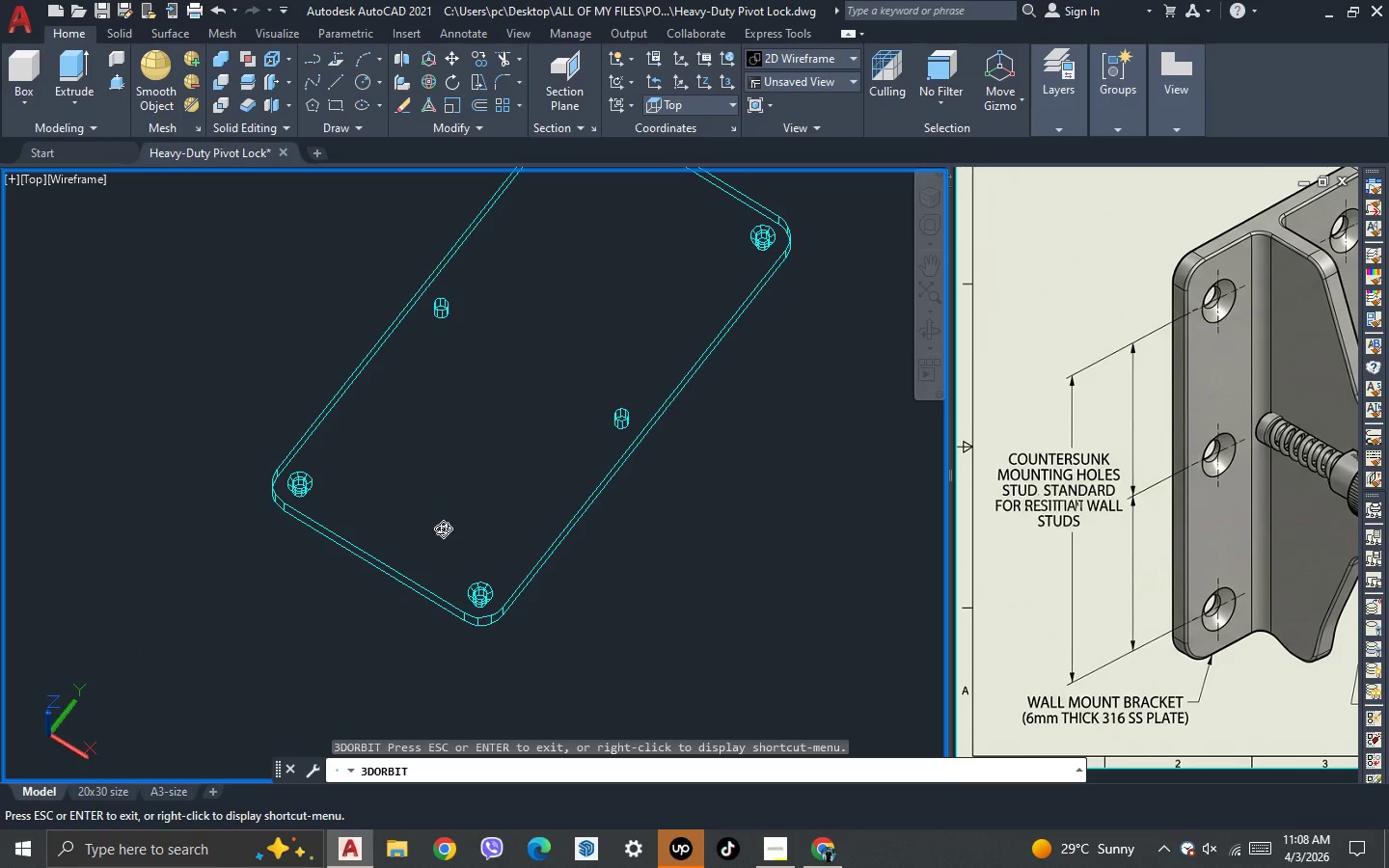 
key(Escape)
 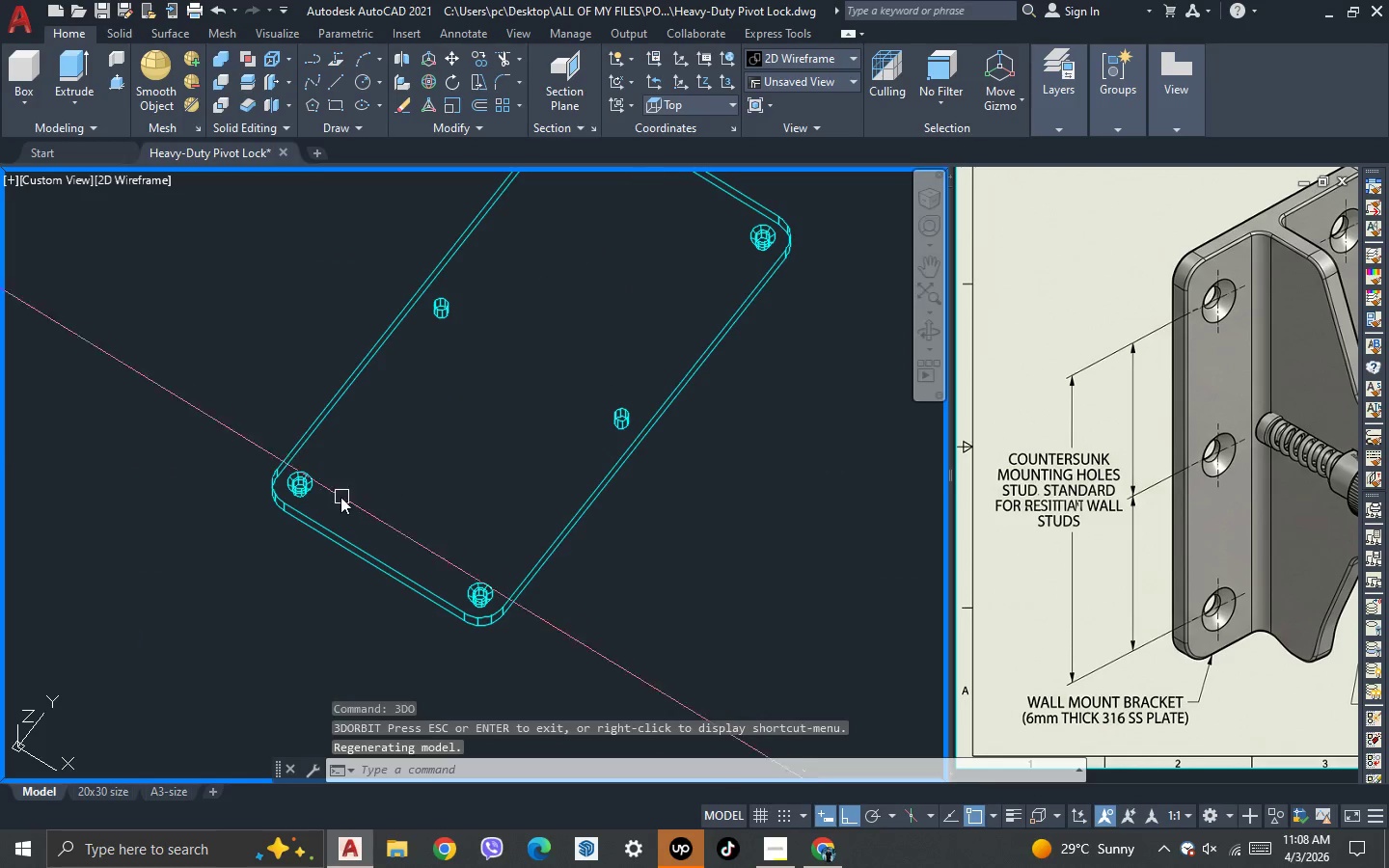 
scroll: coordinate [332, 497], scroll_direction: up, amount: 3.0
 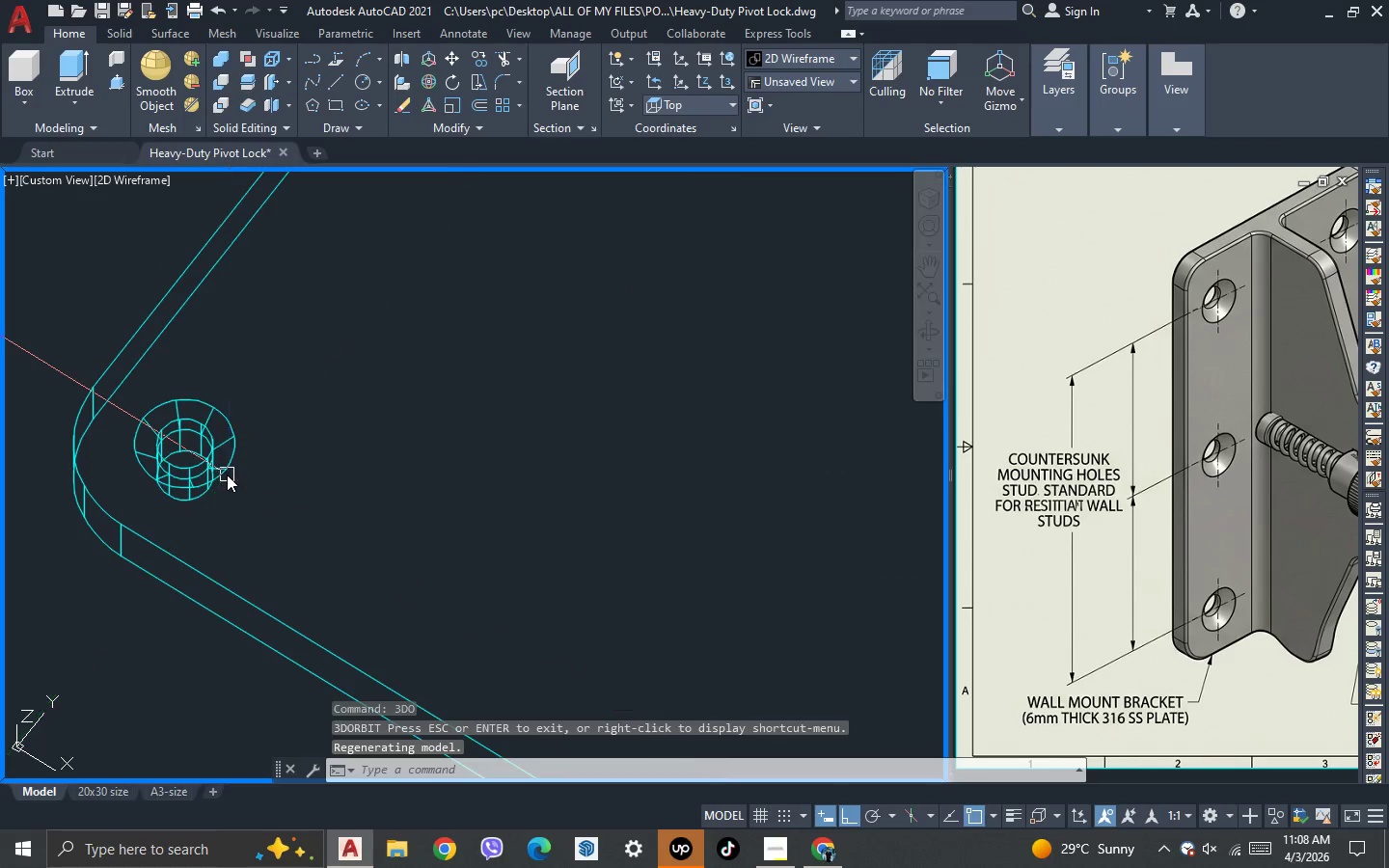 
left_click([225, 473])
 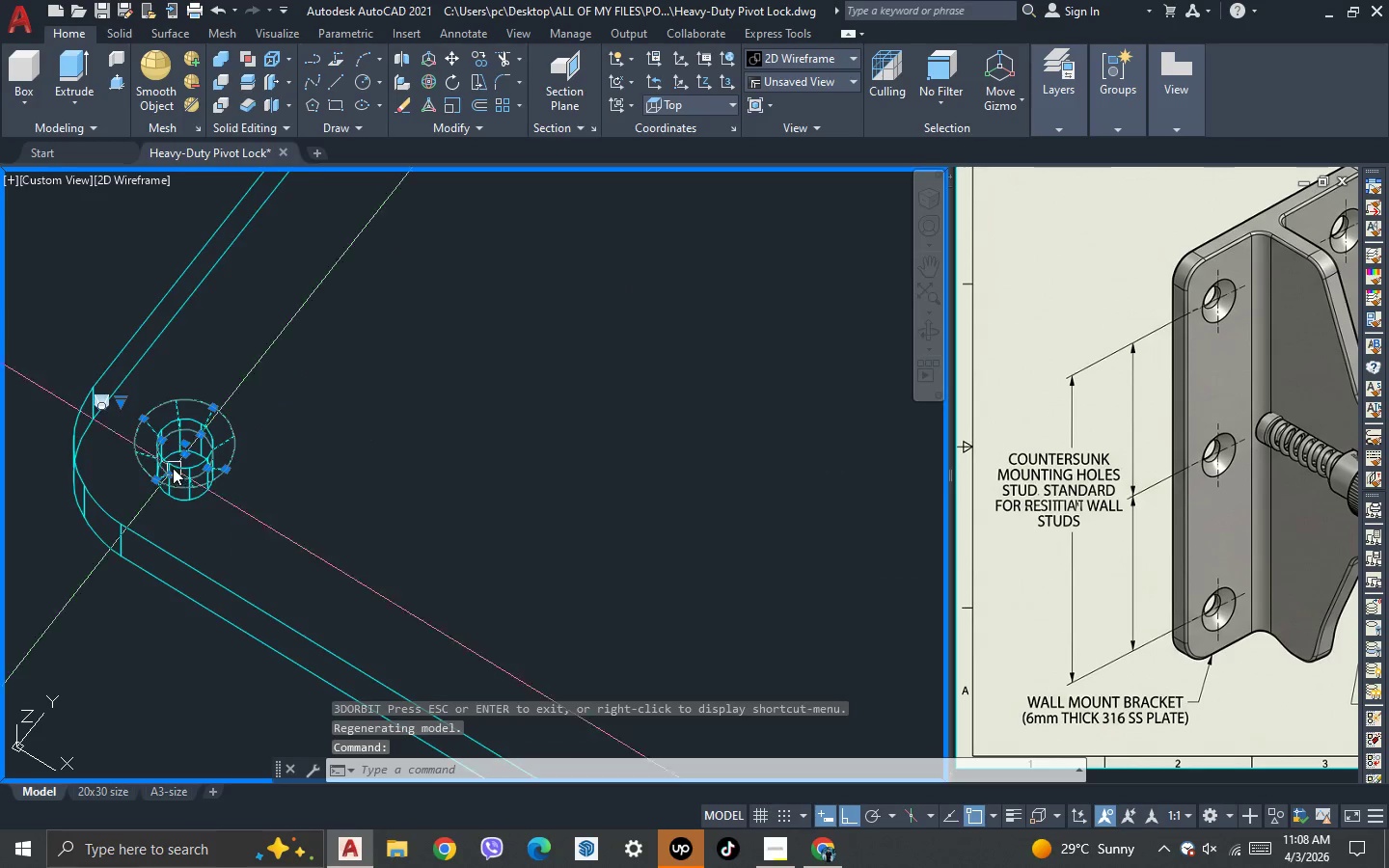 
scroll: coordinate [173, 466], scroll_direction: up, amount: 3.0
 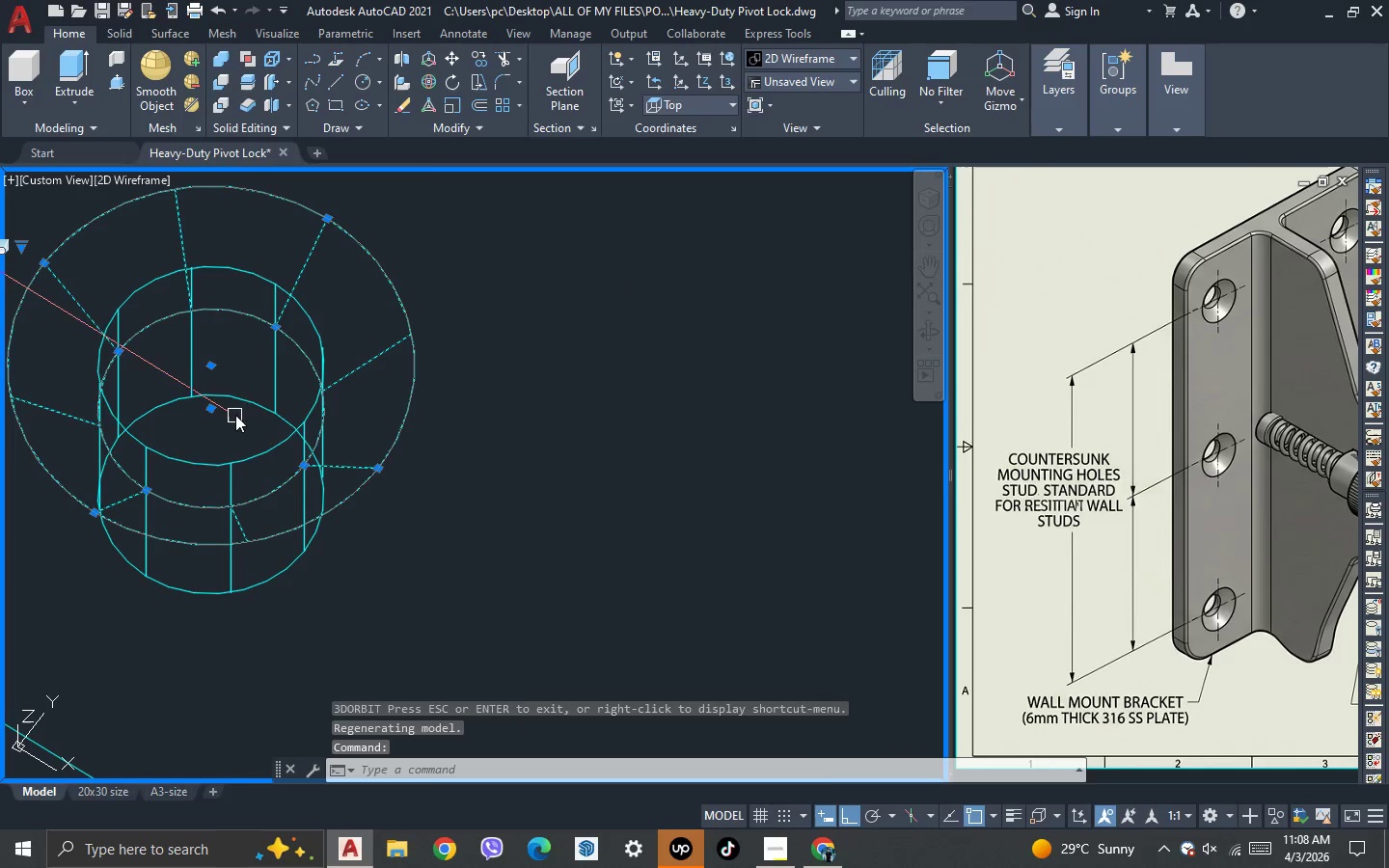 
key(Control+Shift+C)
 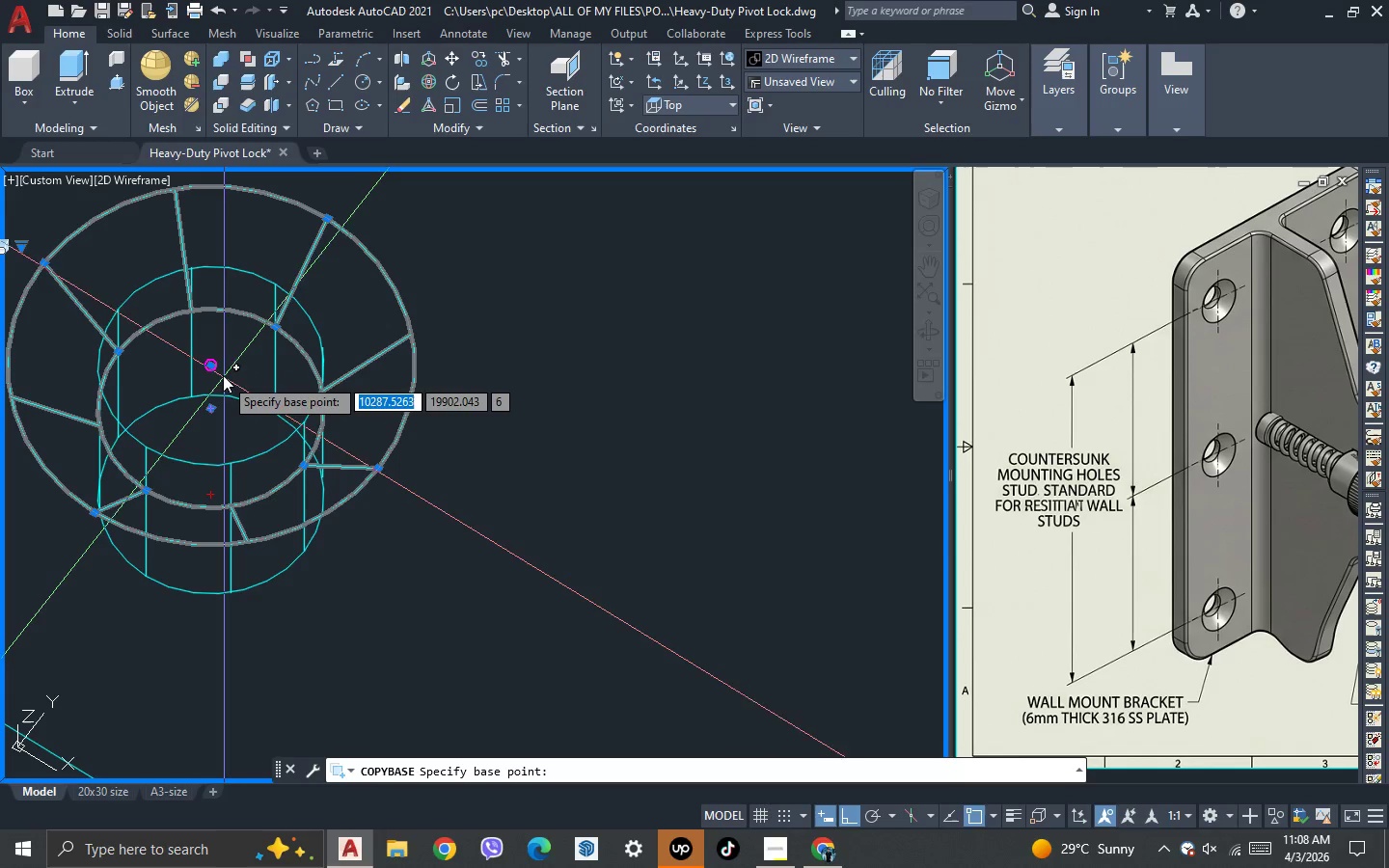 
left_click([211, 369])
 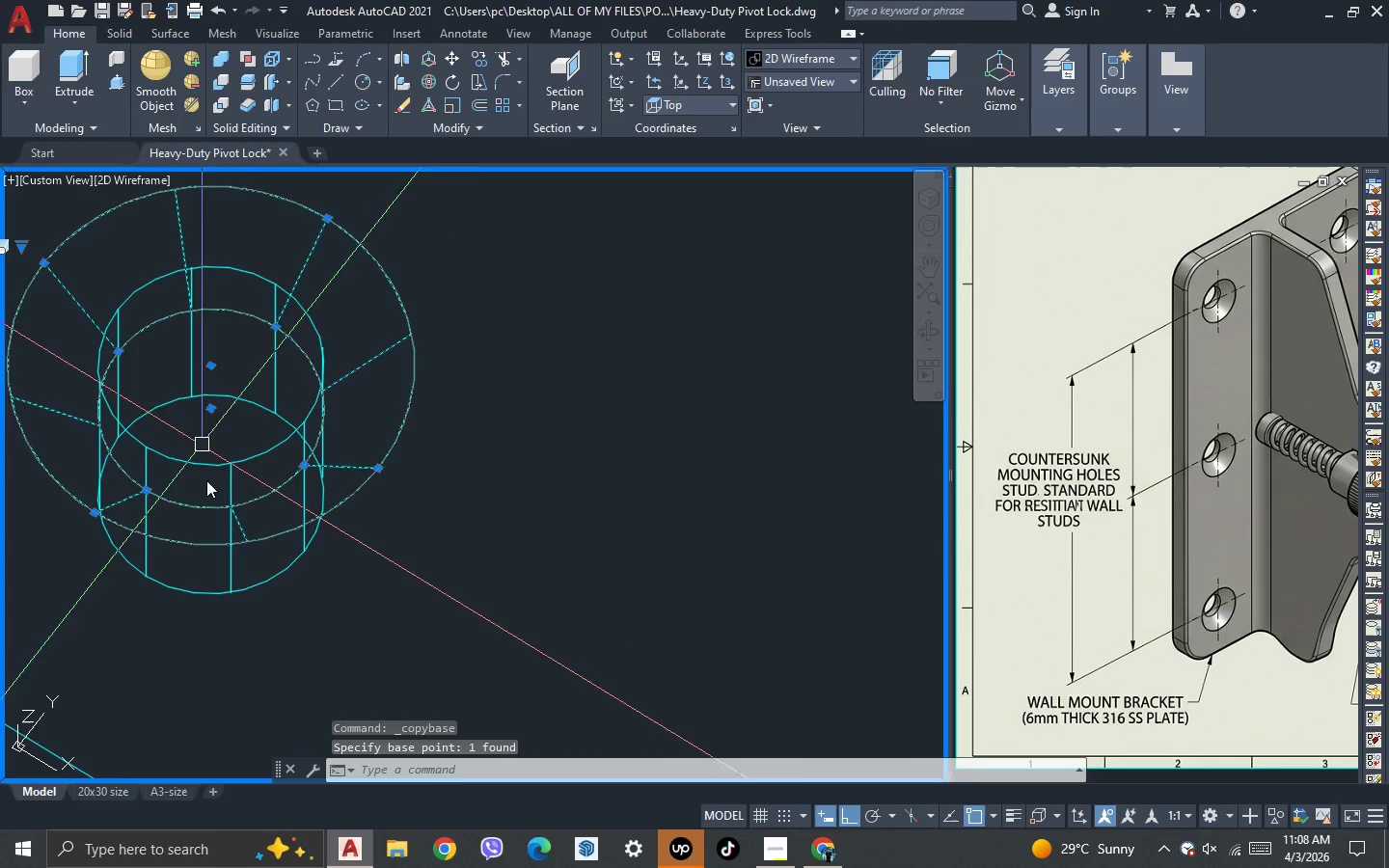 
scroll: coordinate [380, 297], scroll_direction: down, amount: 3.0
 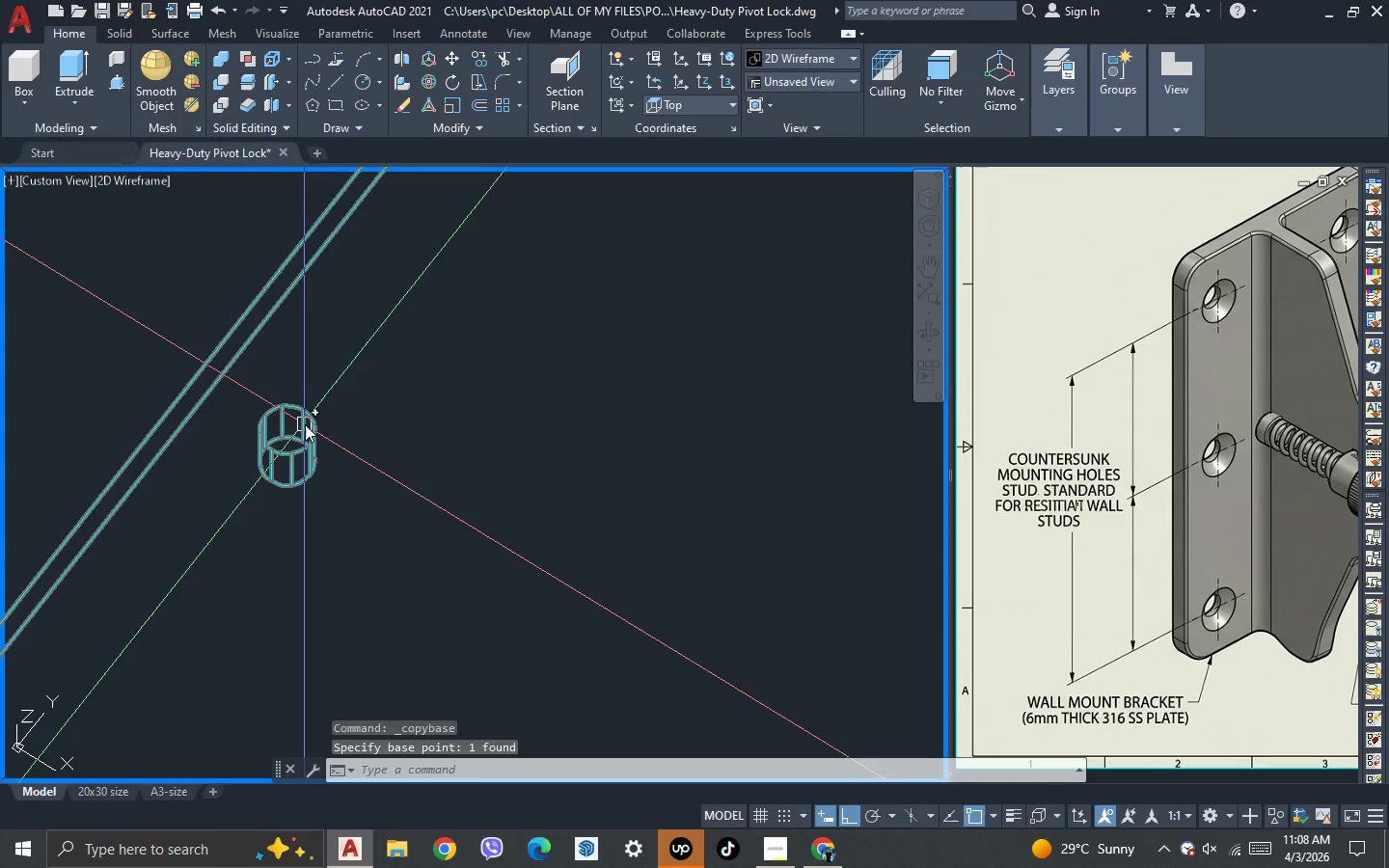 
key(Control+V)
 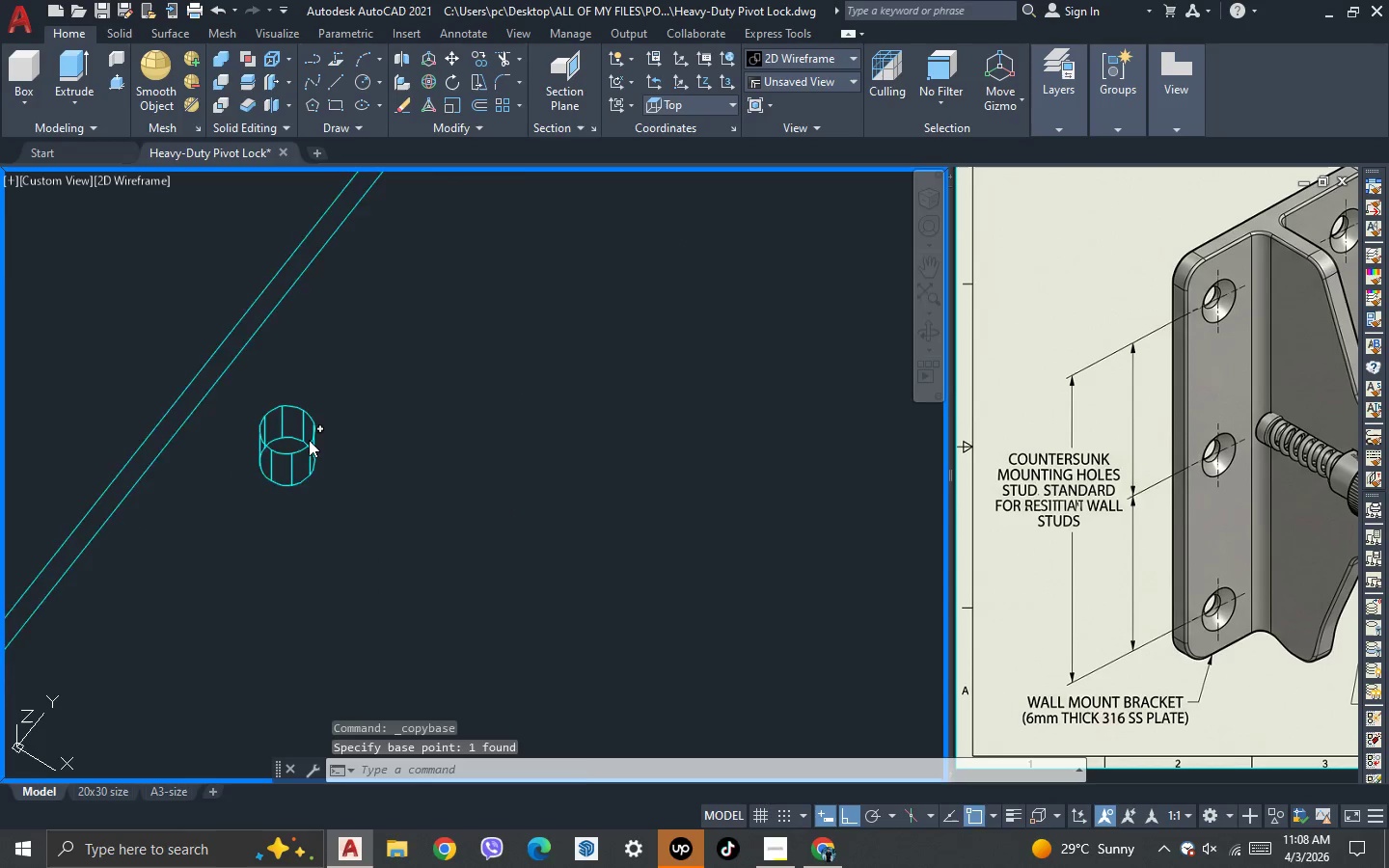 
scroll: coordinate [309, 440], scroll_direction: up, amount: 2.0
 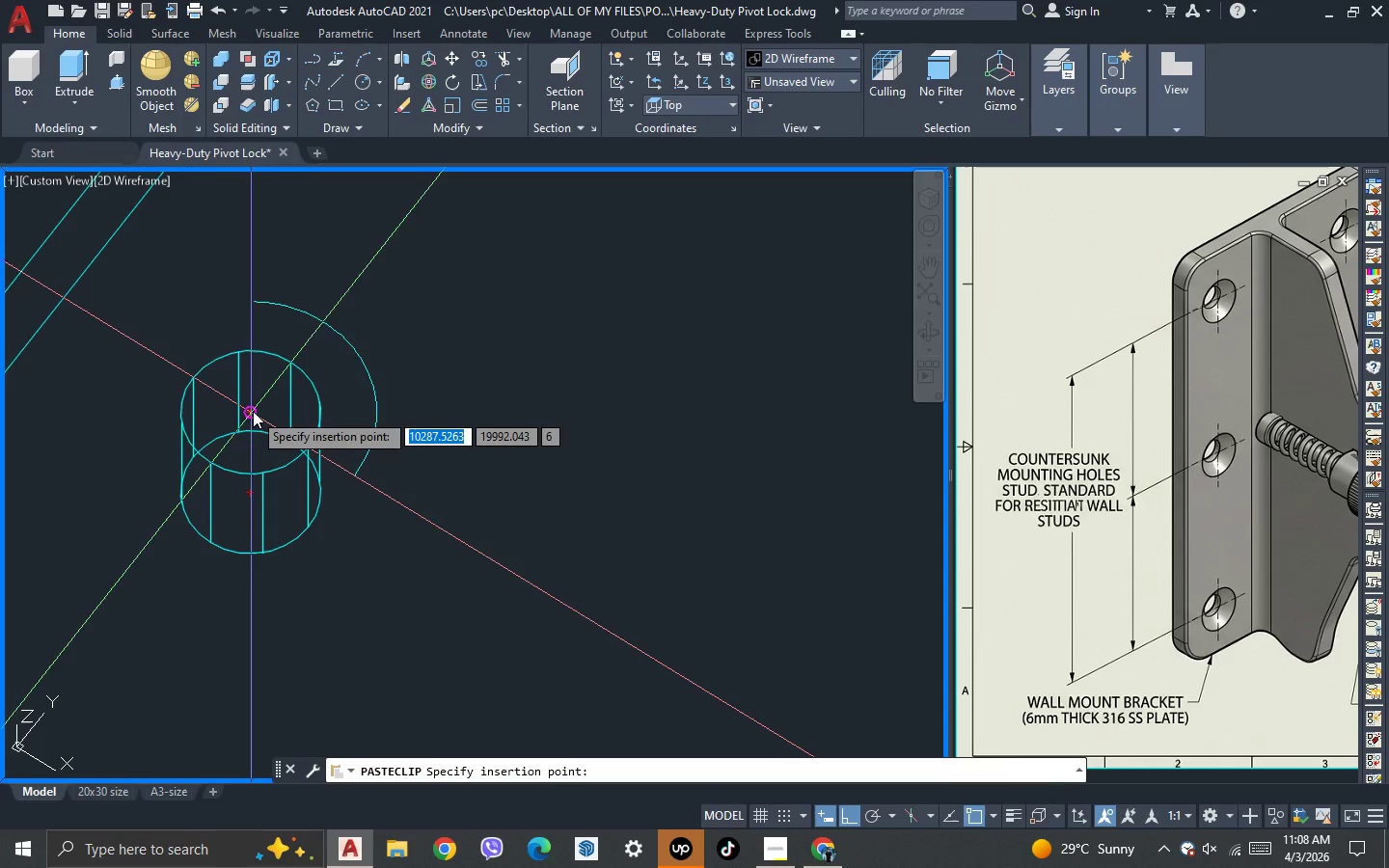 
left_click([252, 411])
 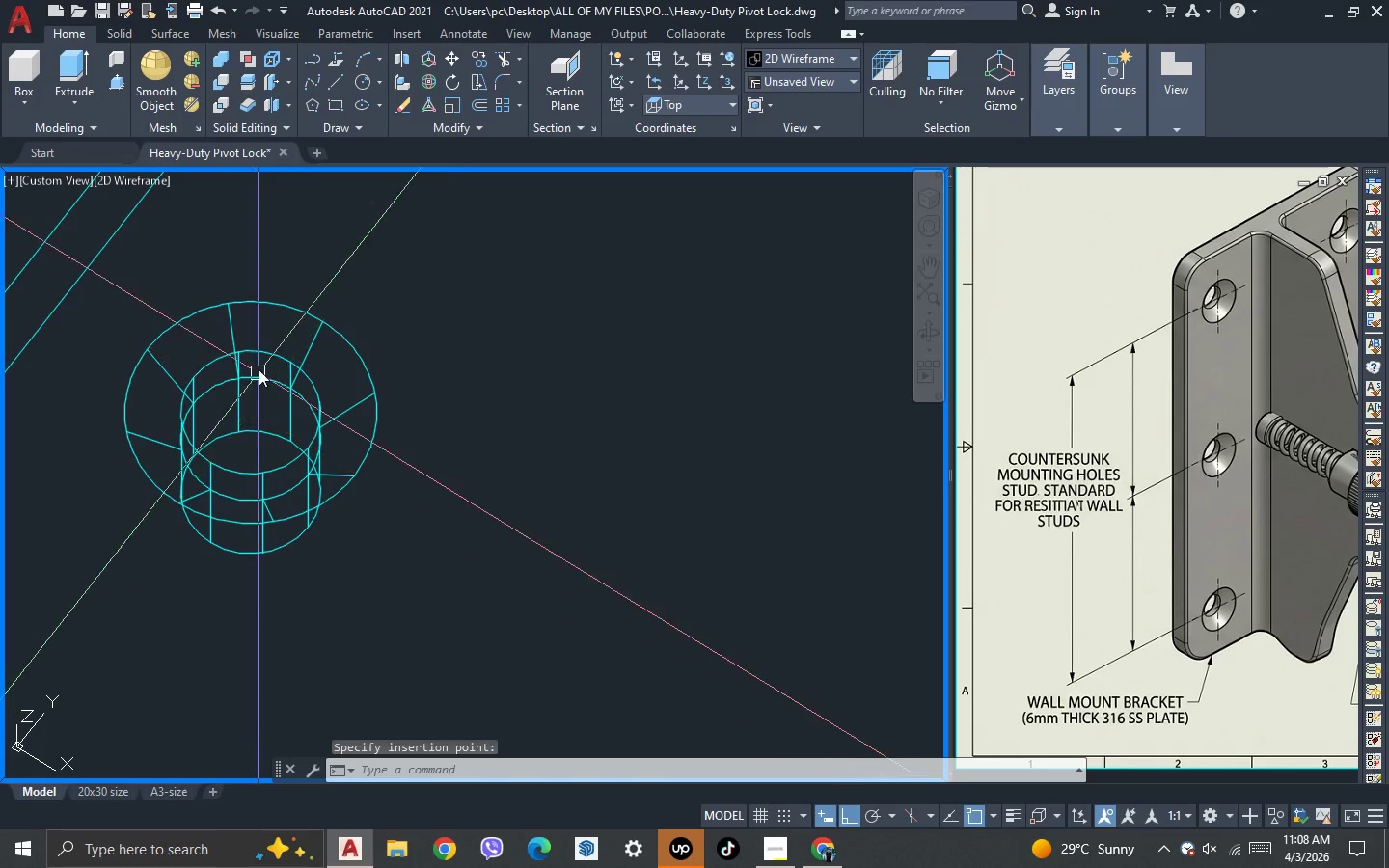 
scroll: coordinate [259, 368], scroll_direction: down, amount: 4.0
 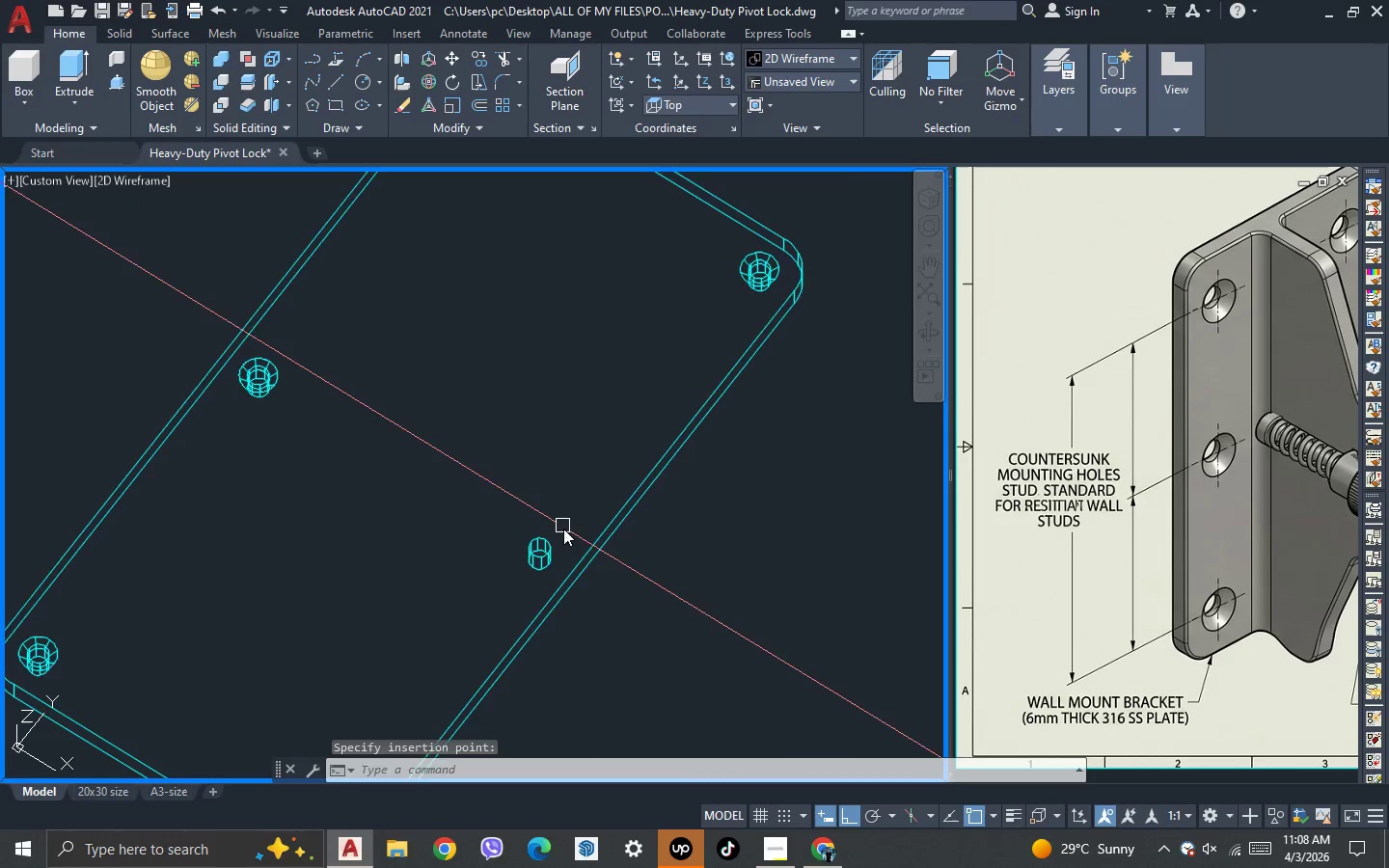 
key(Control+ControlLeft)
 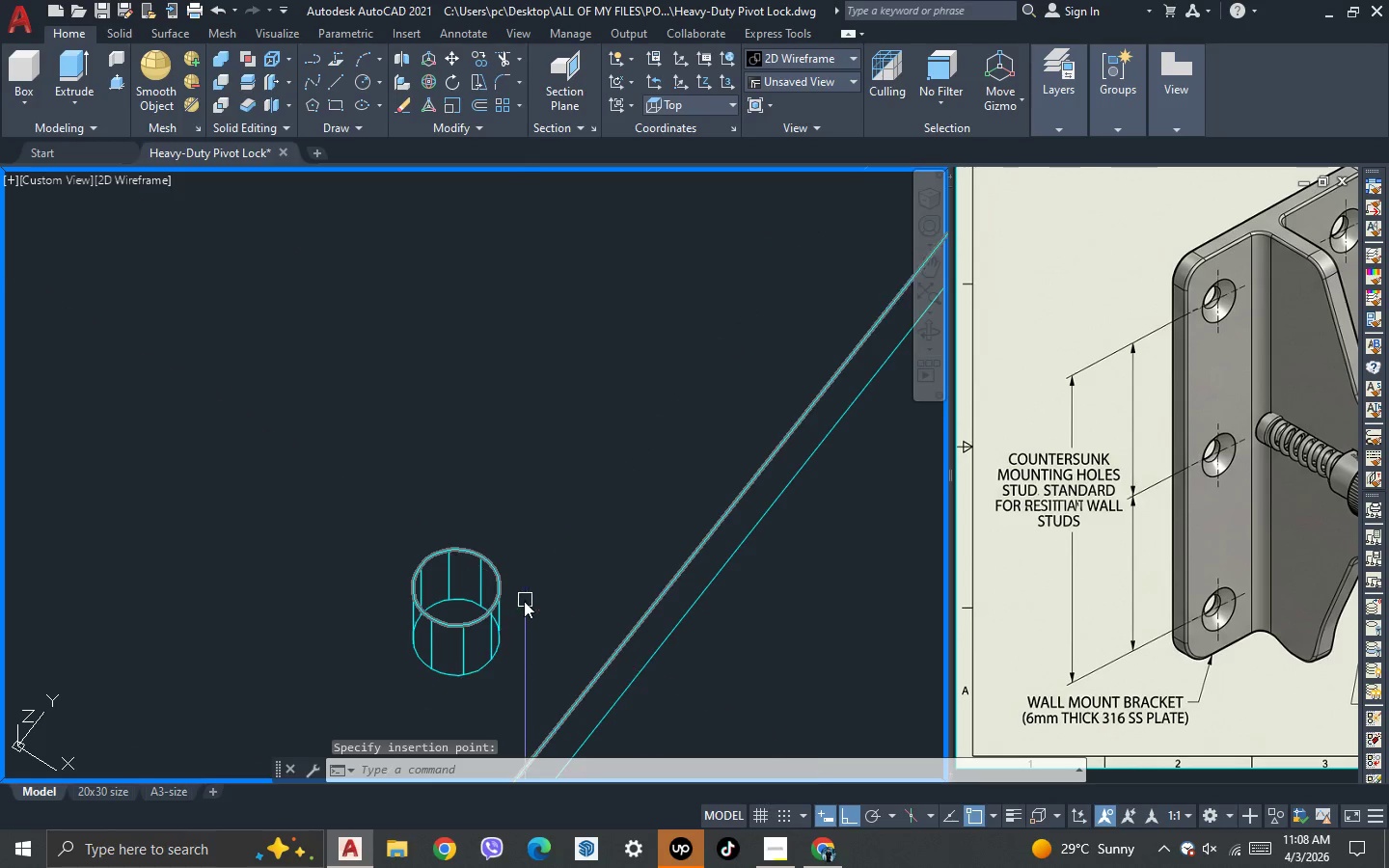 
scroll: coordinate [564, 537], scroll_direction: up, amount: 3.0
 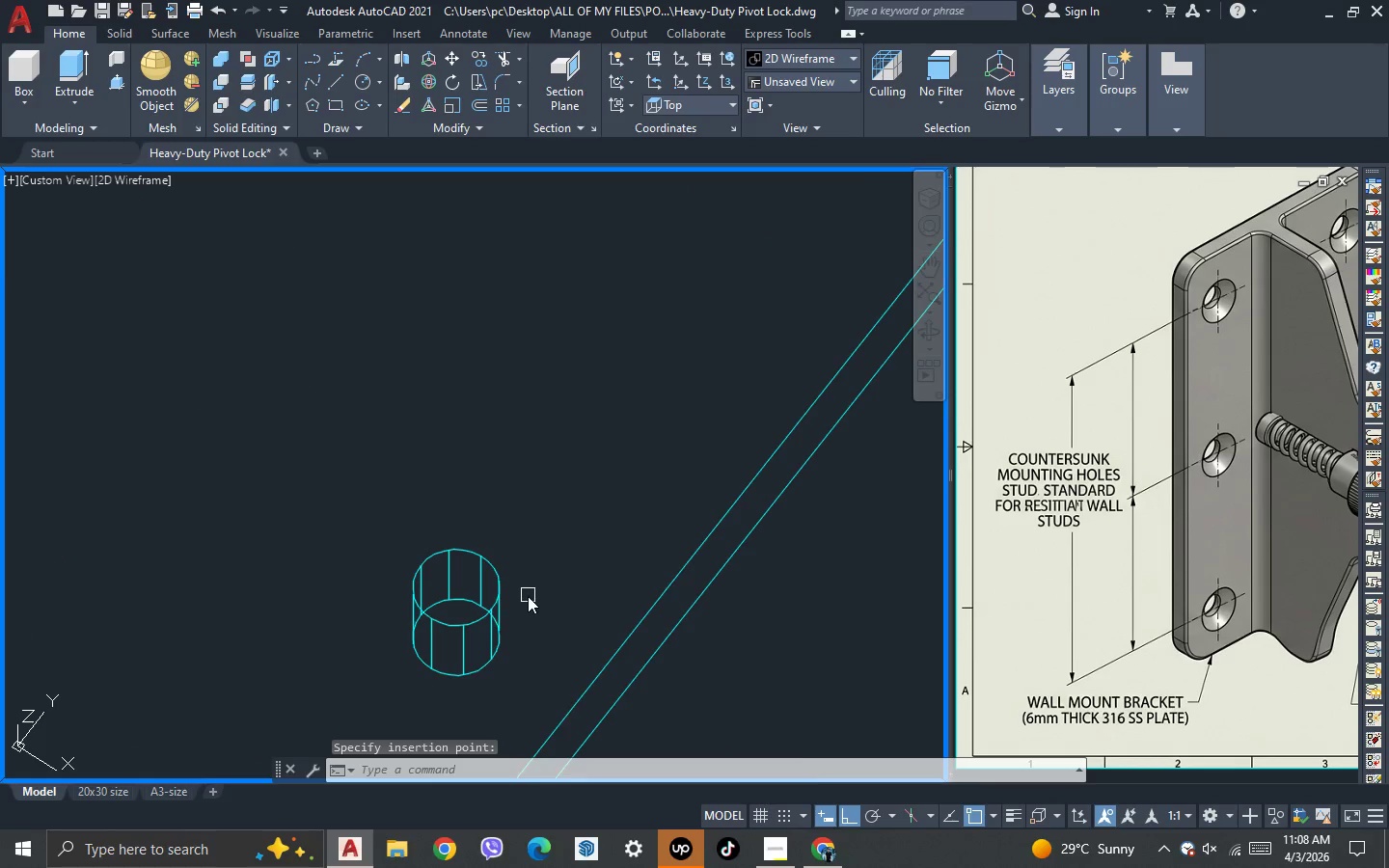 
key(Control+V)
 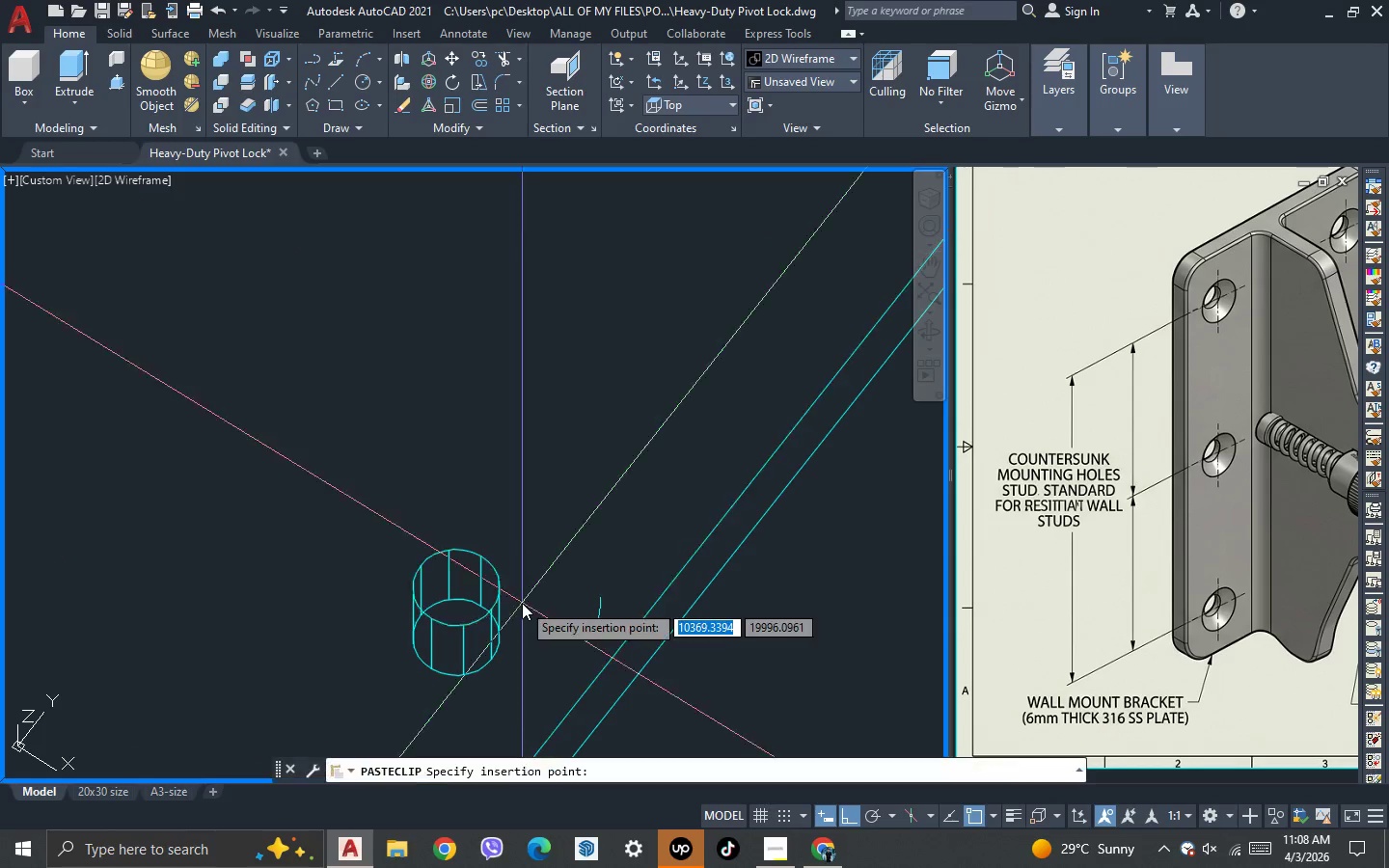 
scroll: coordinate [522, 603], scroll_direction: up, amount: 1.0
 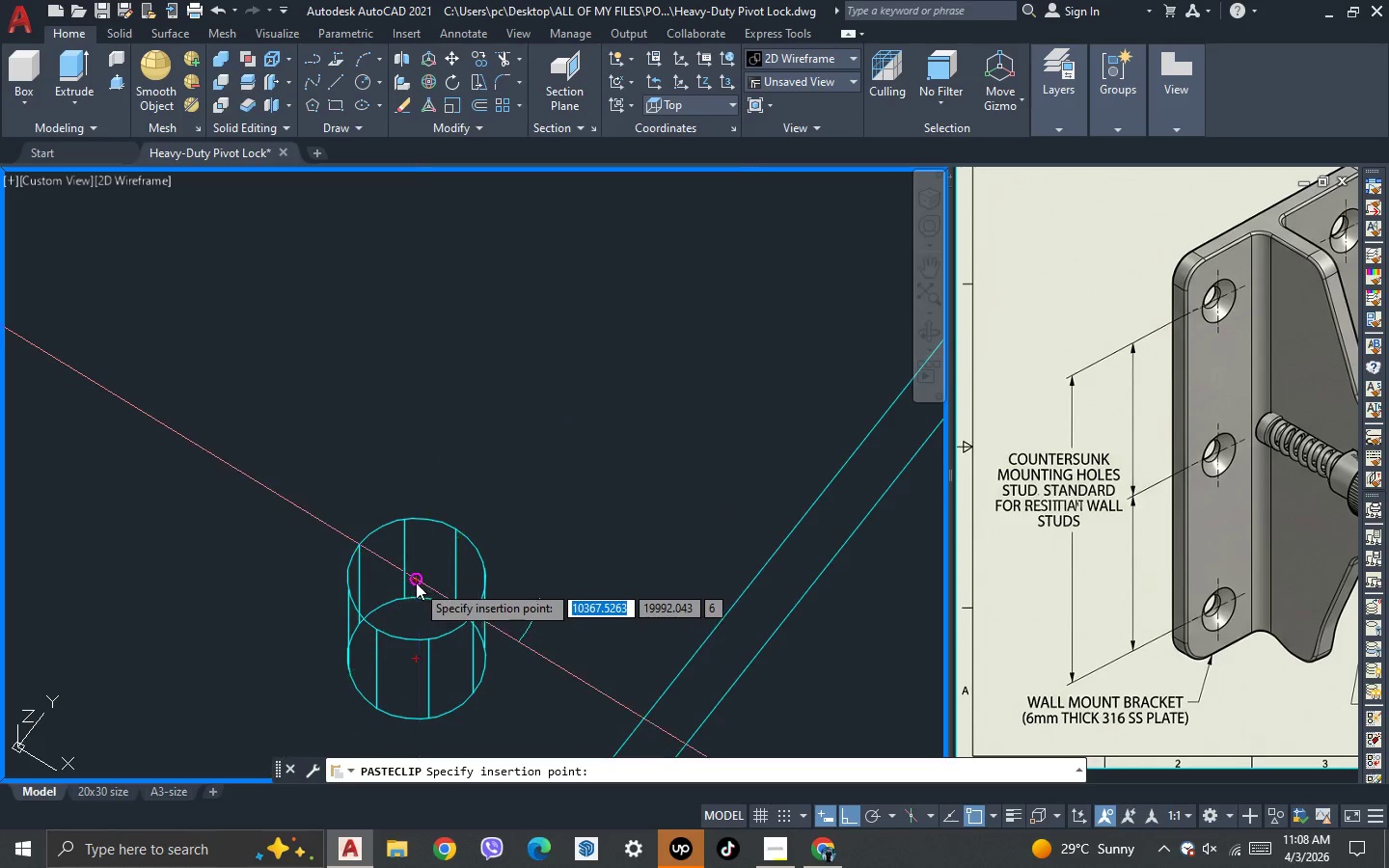 
left_click([415, 582])
 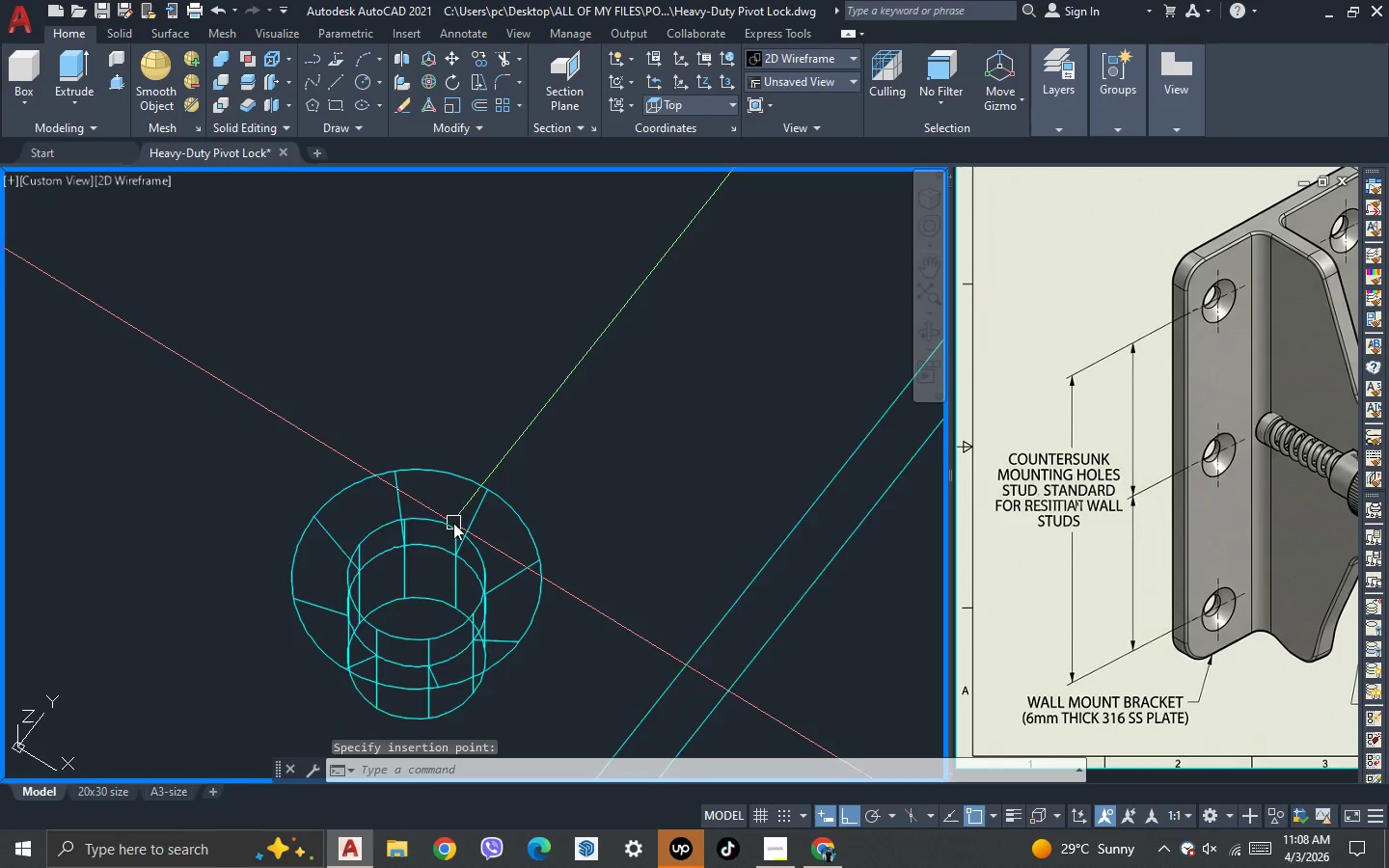 
scroll: coordinate [511, 505], scroll_direction: down, amount: 7.0
 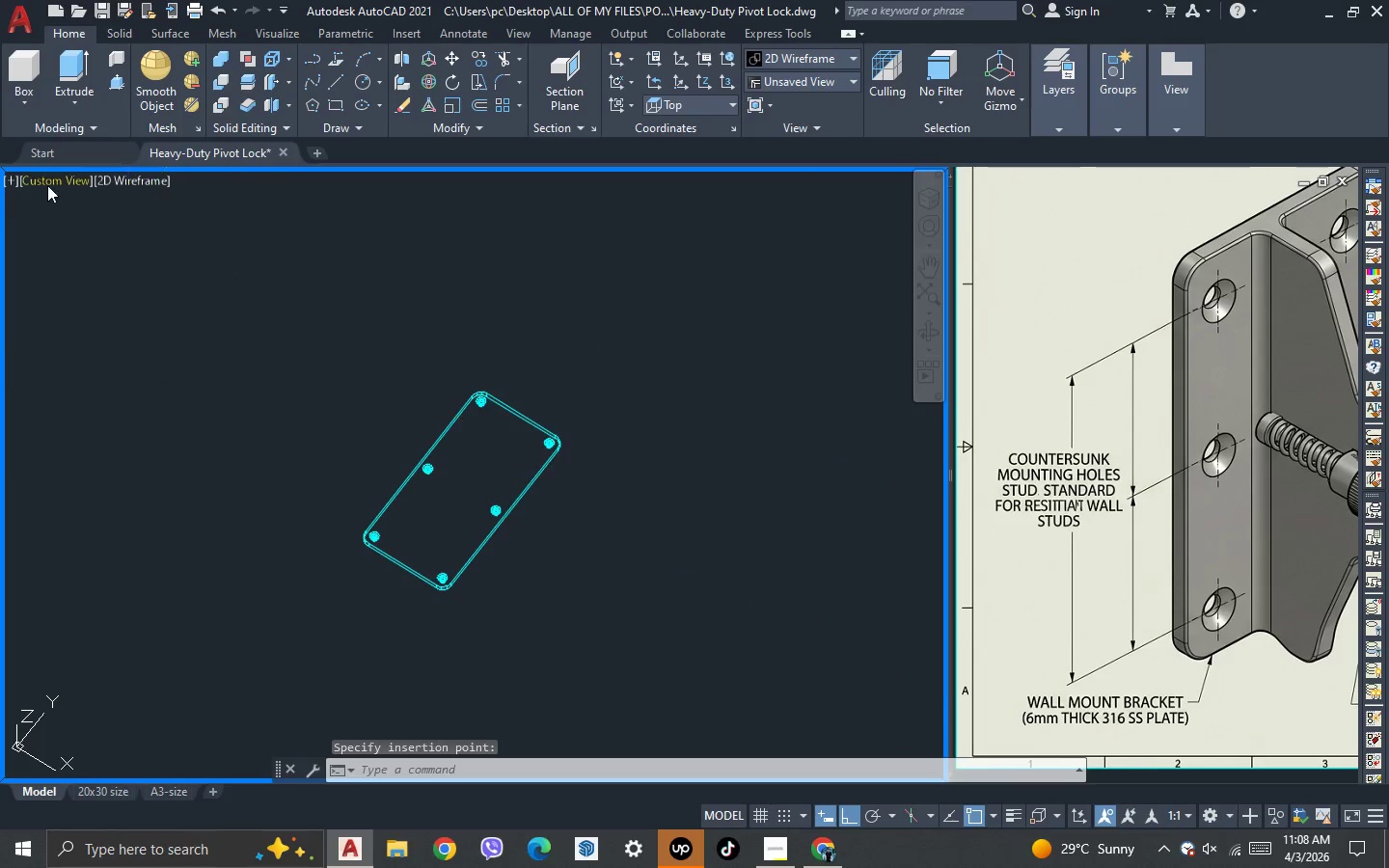 
left_click([47, 172])
 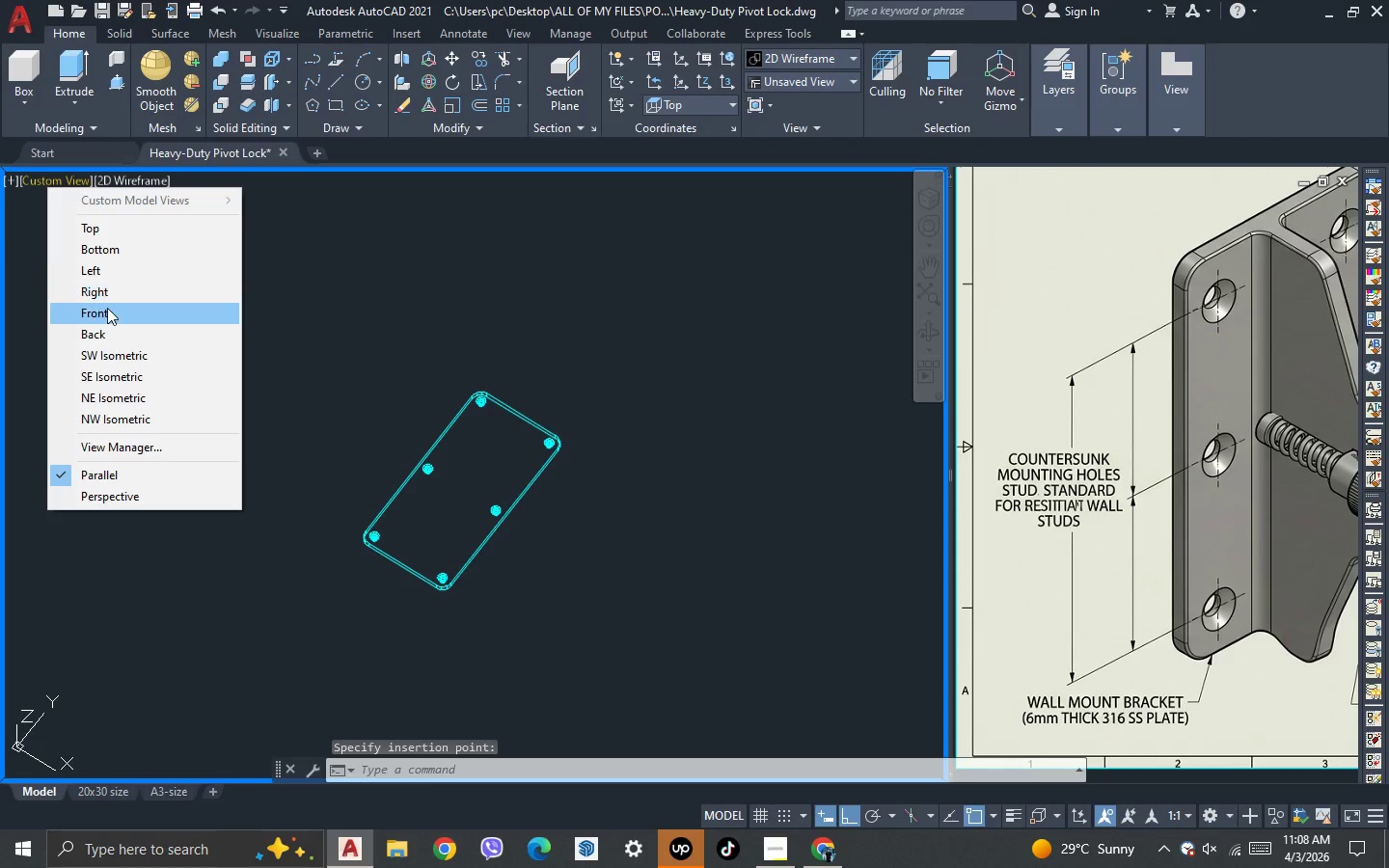 
left_click([104, 315])
 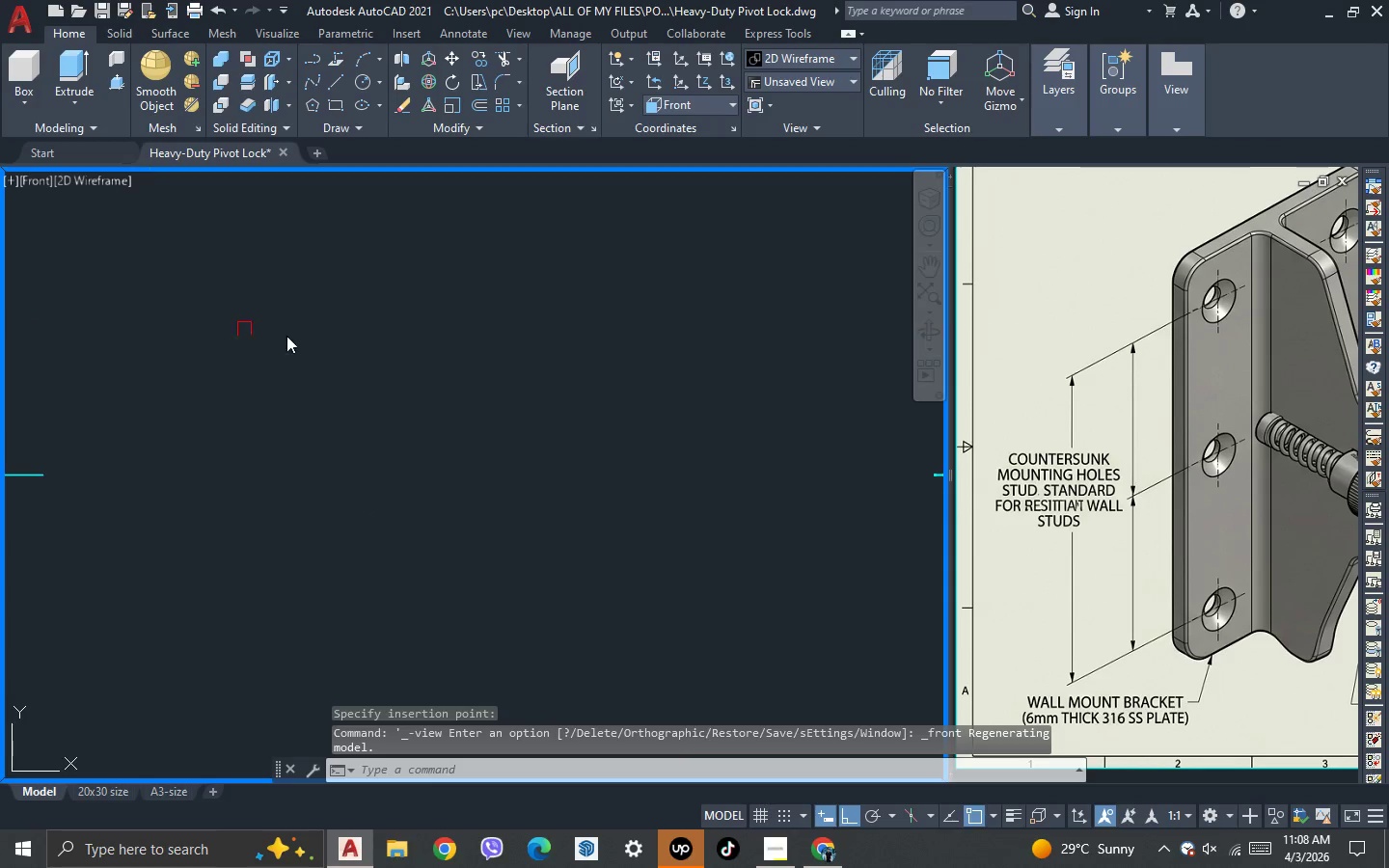 
scroll: coordinate [701, 393], scroll_direction: up, amount: 8.0
 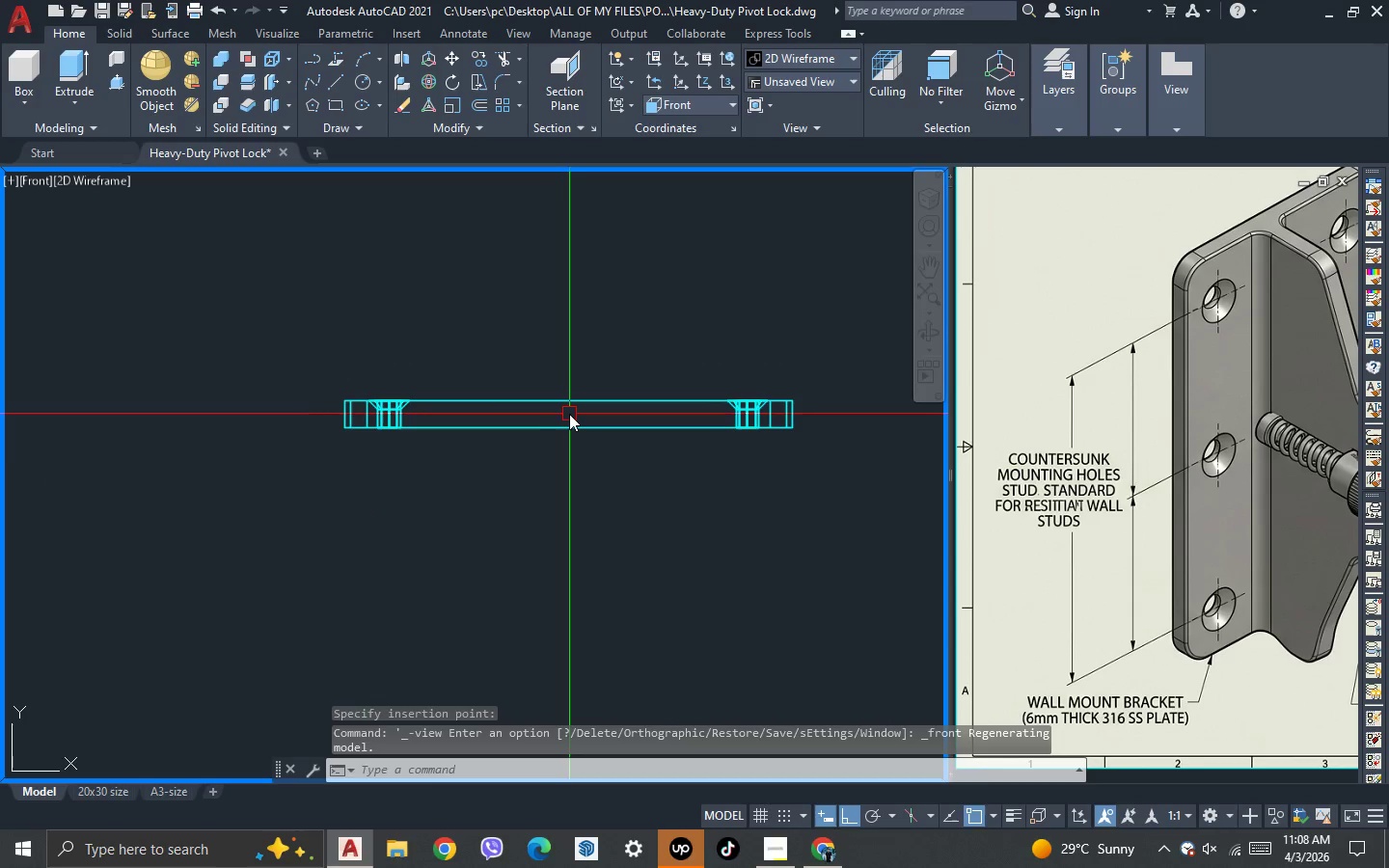 
scroll: coordinate [543, 434], scroll_direction: down, amount: 2.0
 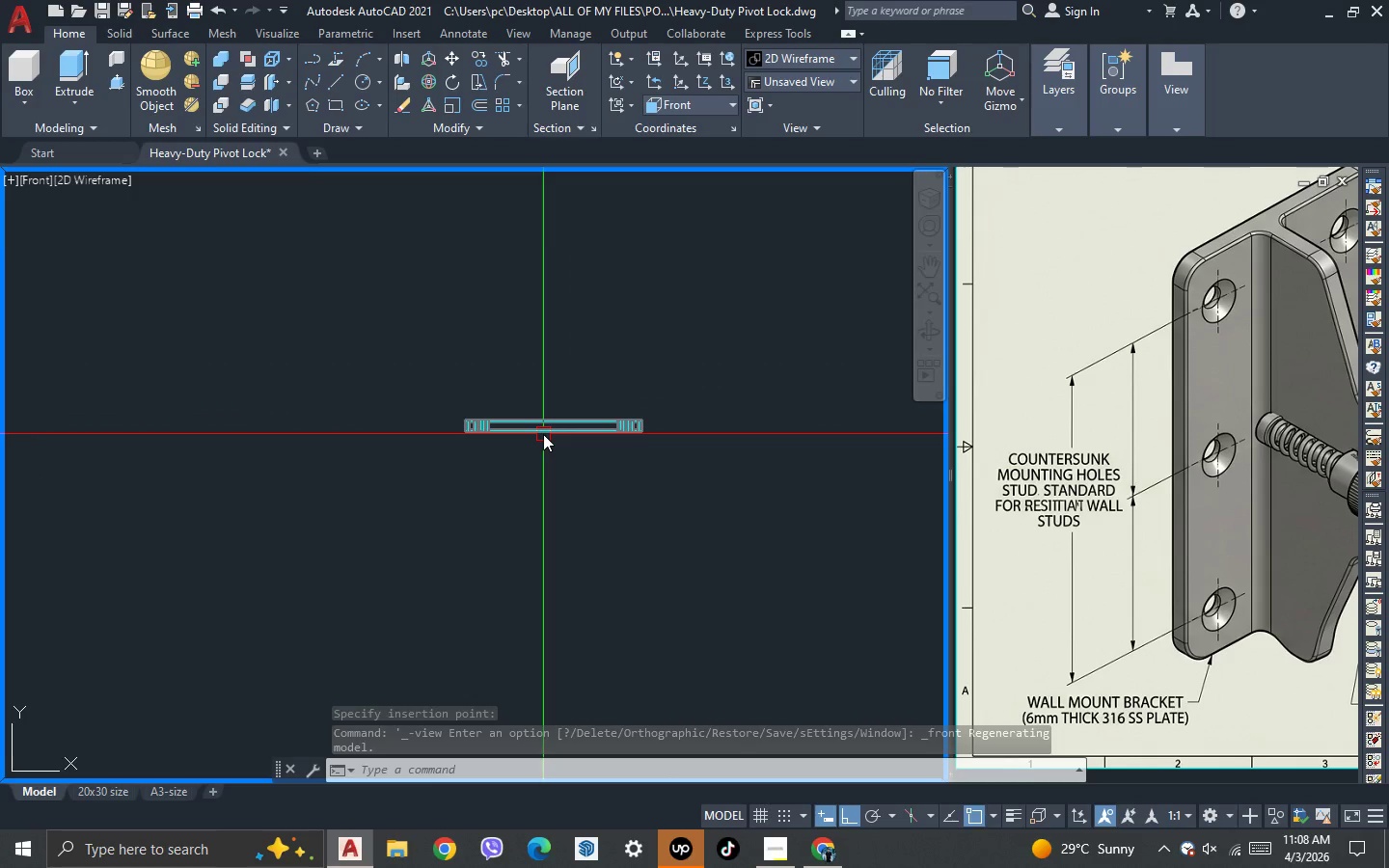 
key(3)
 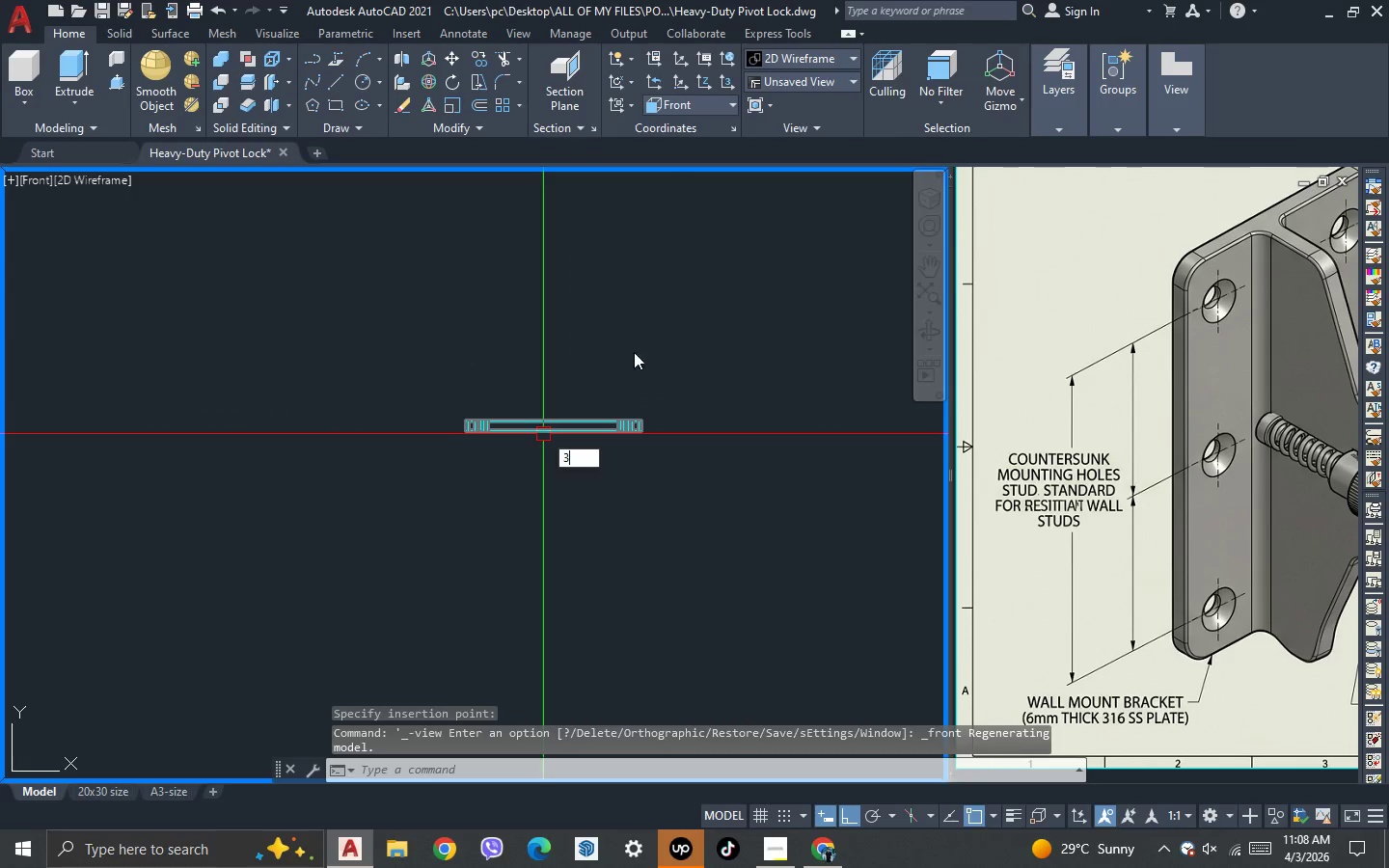 
key(Space)
 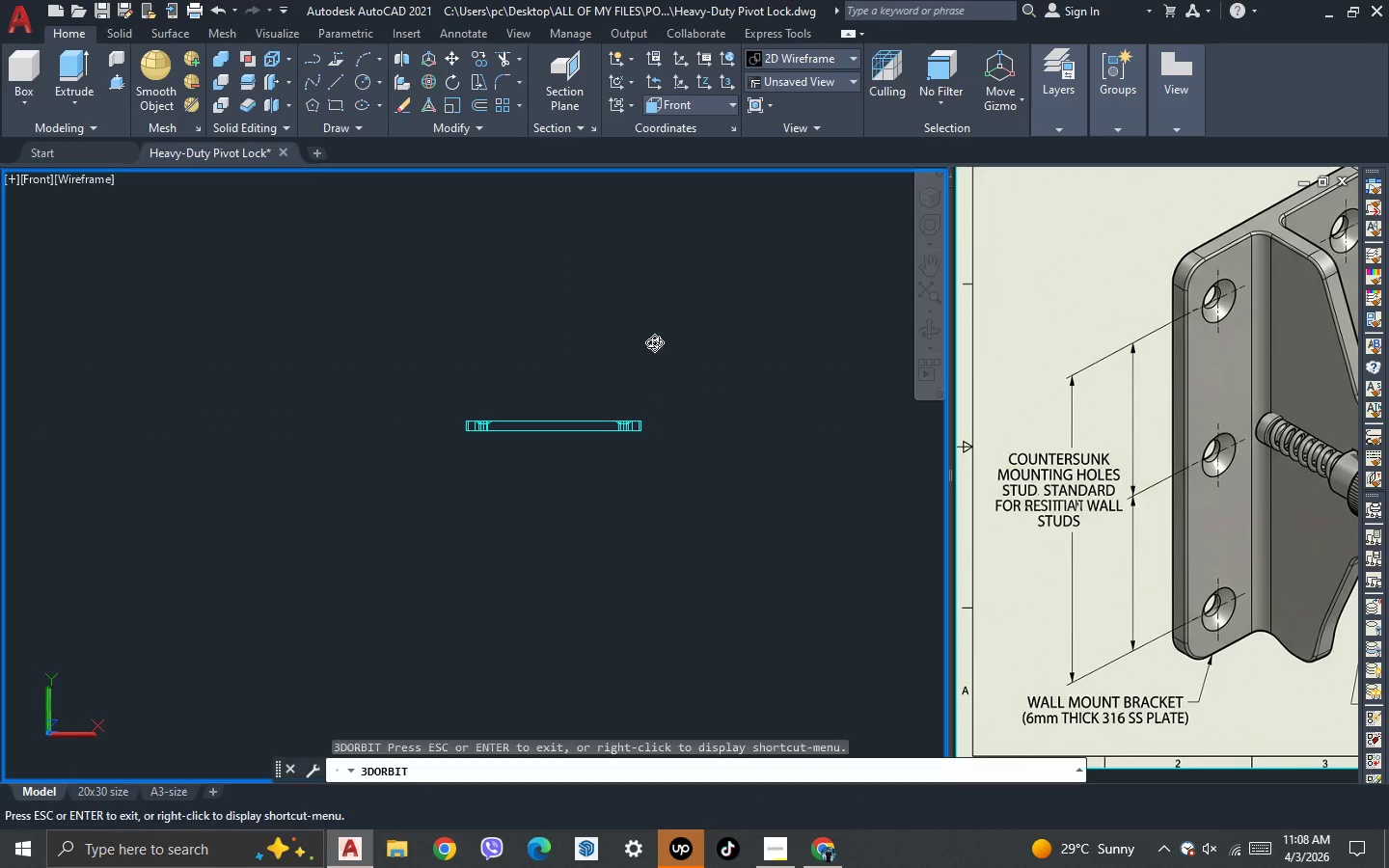 
left_click_drag(start_coordinate=[654, 342], to_coordinate=[634, 393])
 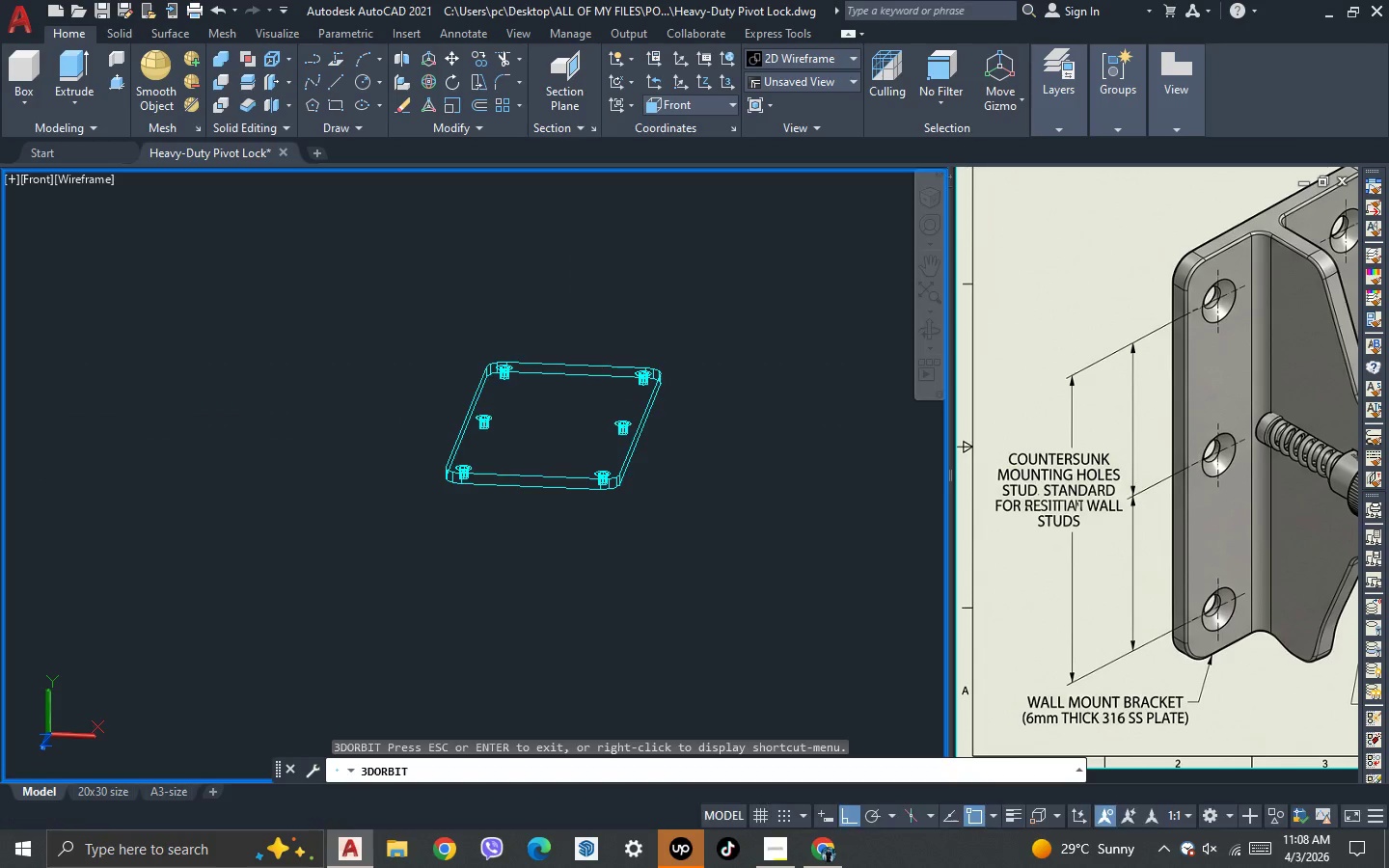 
key(Escape)
 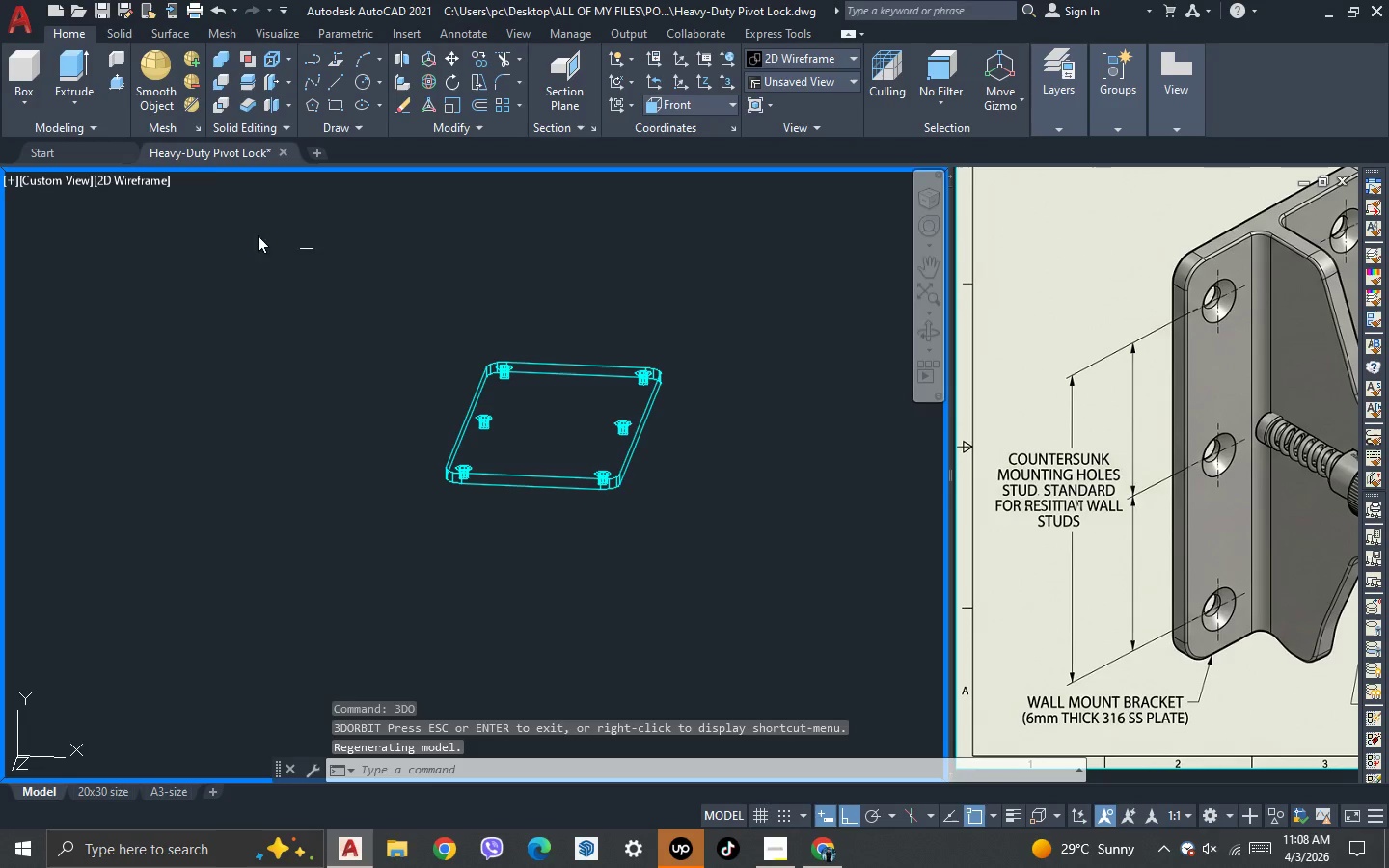 
left_click([72, 187])
 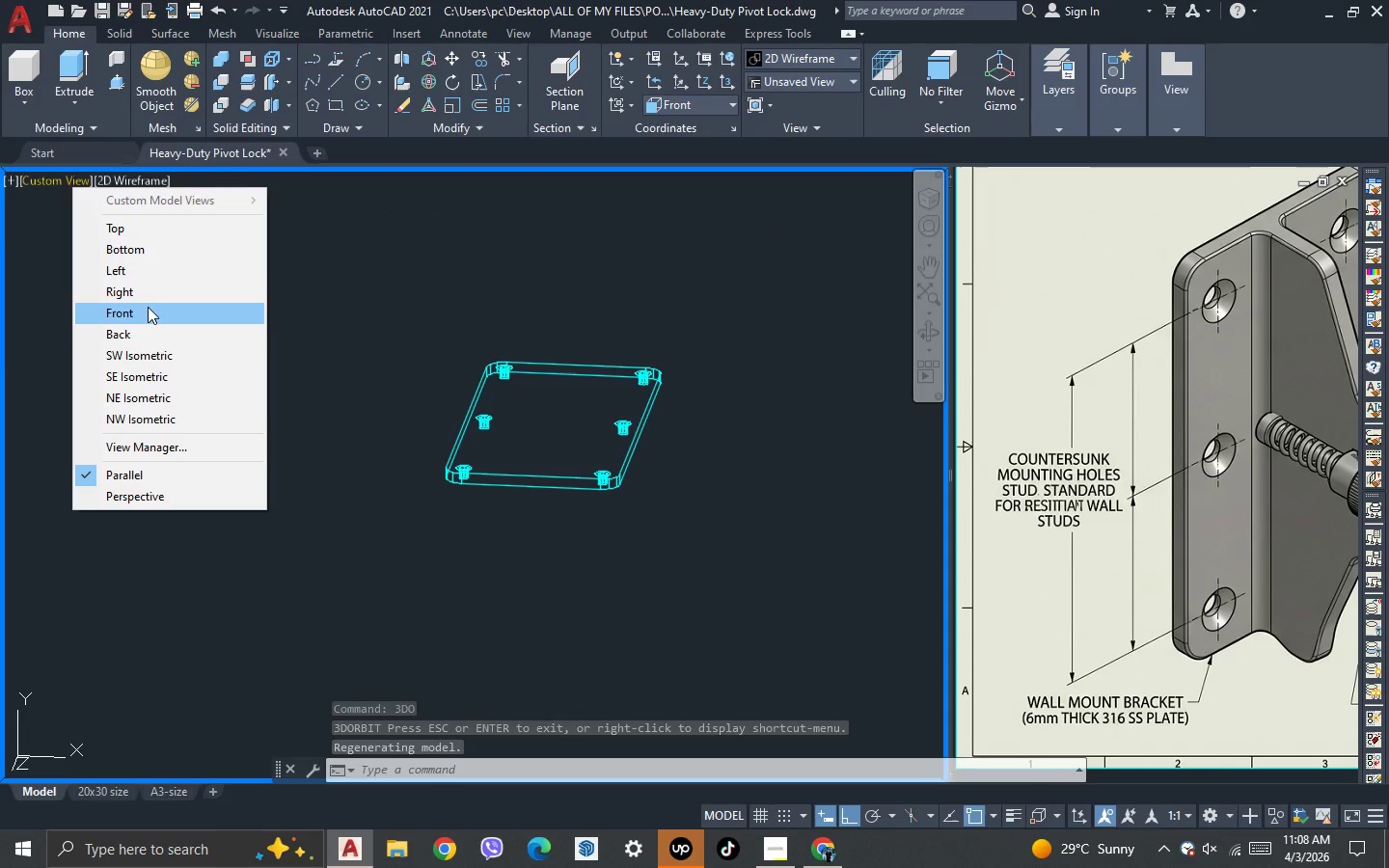 
left_click([148, 309])
 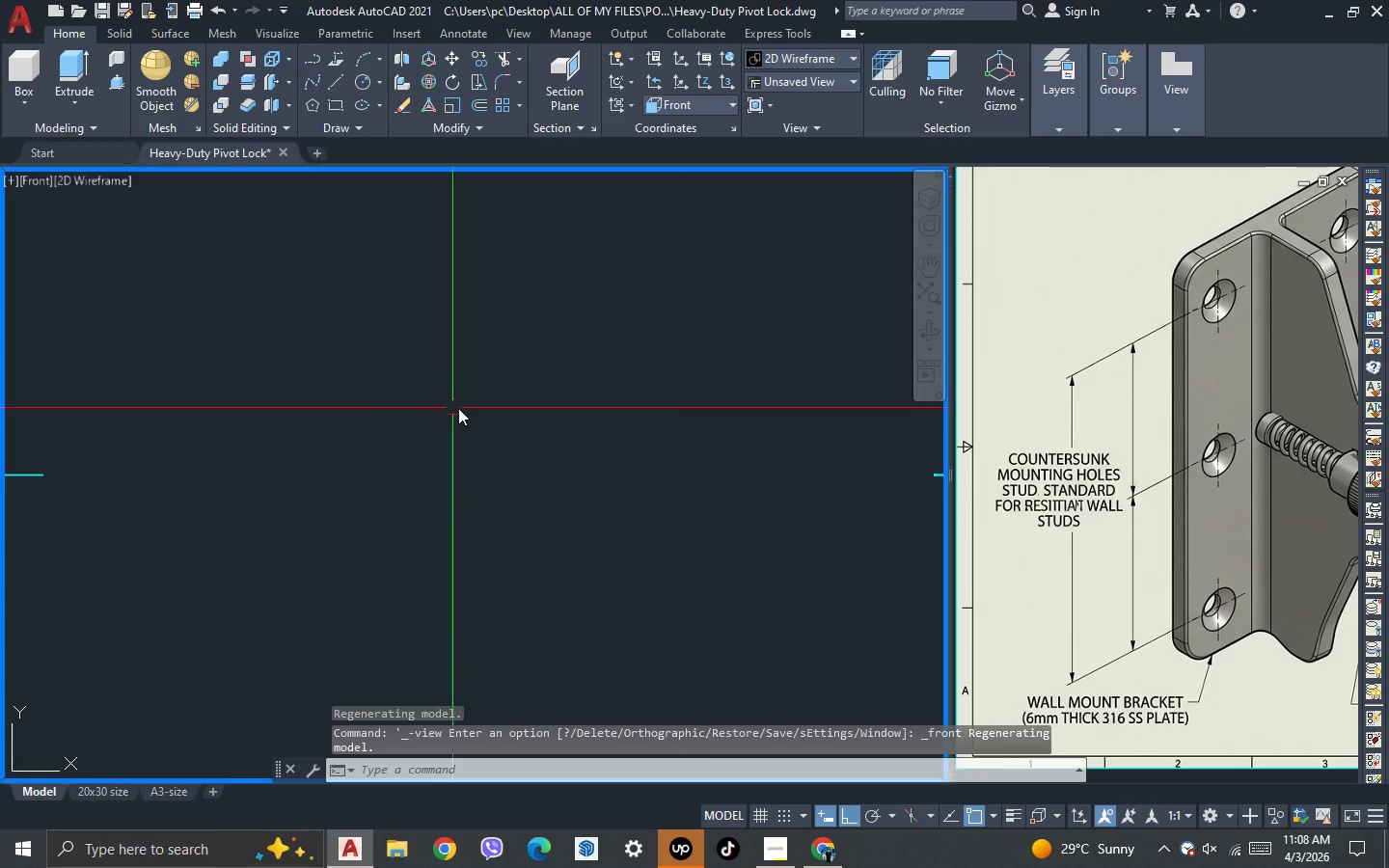 
scroll: coordinate [415, 421], scroll_direction: up, amount: 6.0
 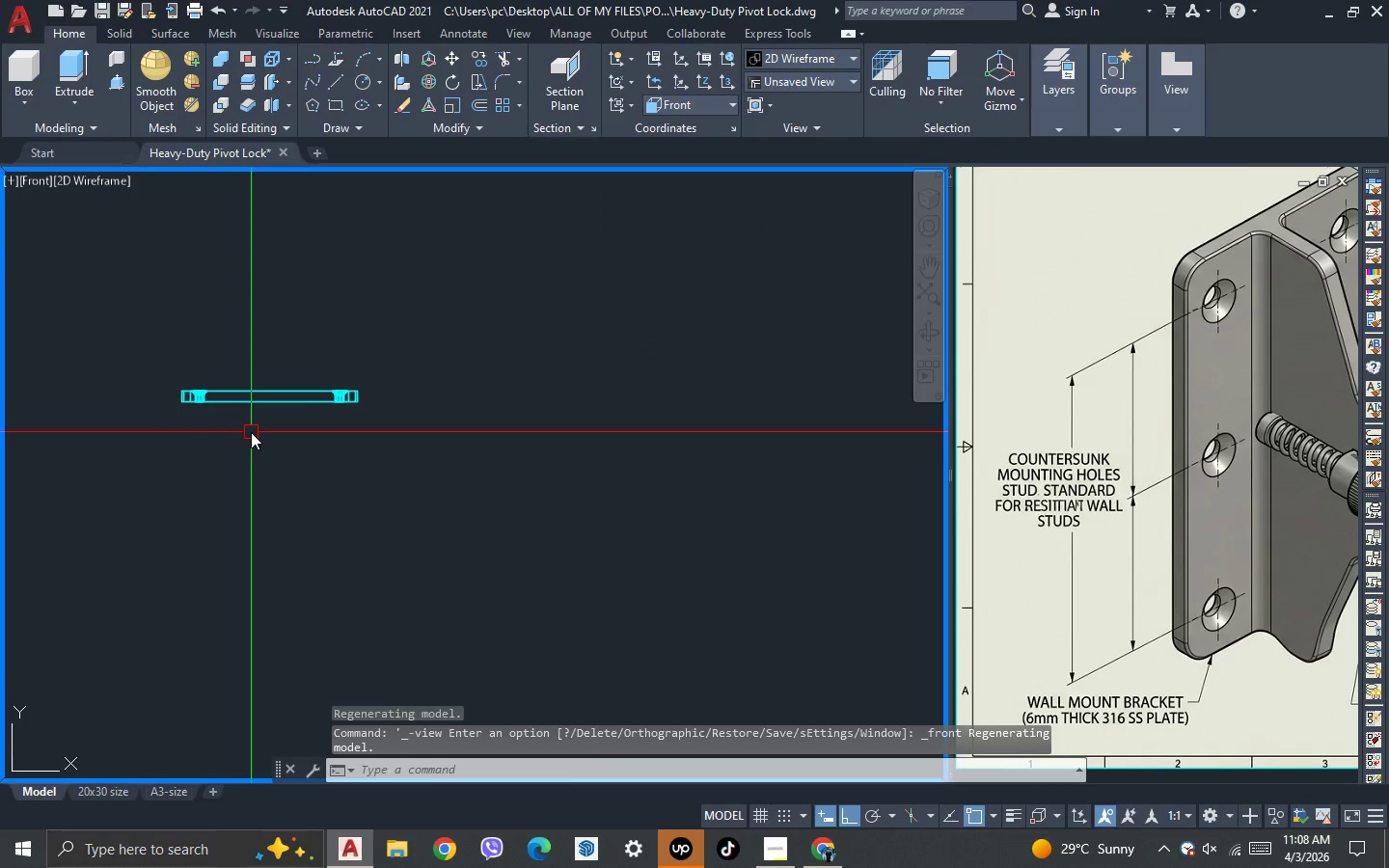 
type(su )
 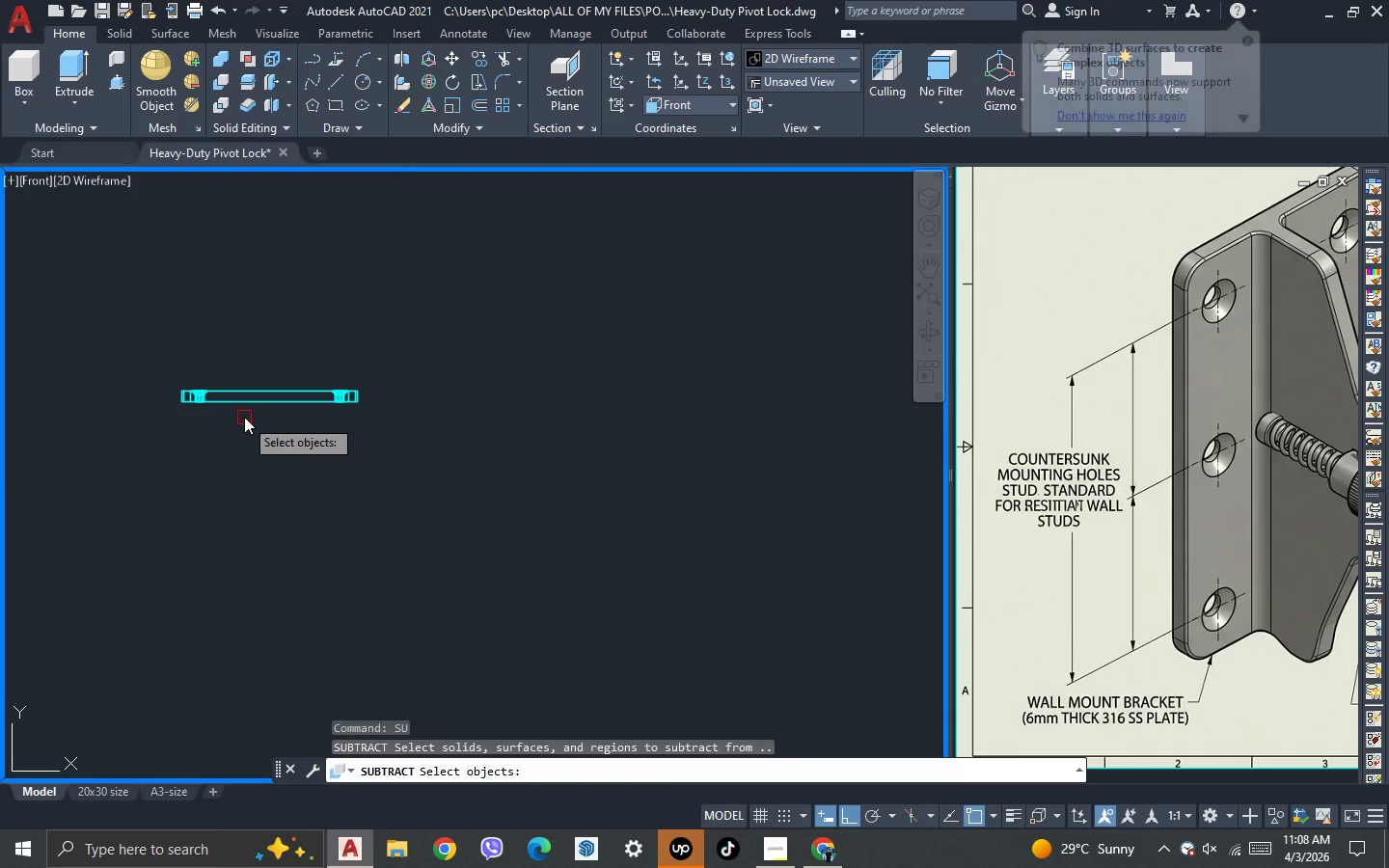 
scroll: coordinate [243, 415], scroll_direction: up, amount: 3.0
 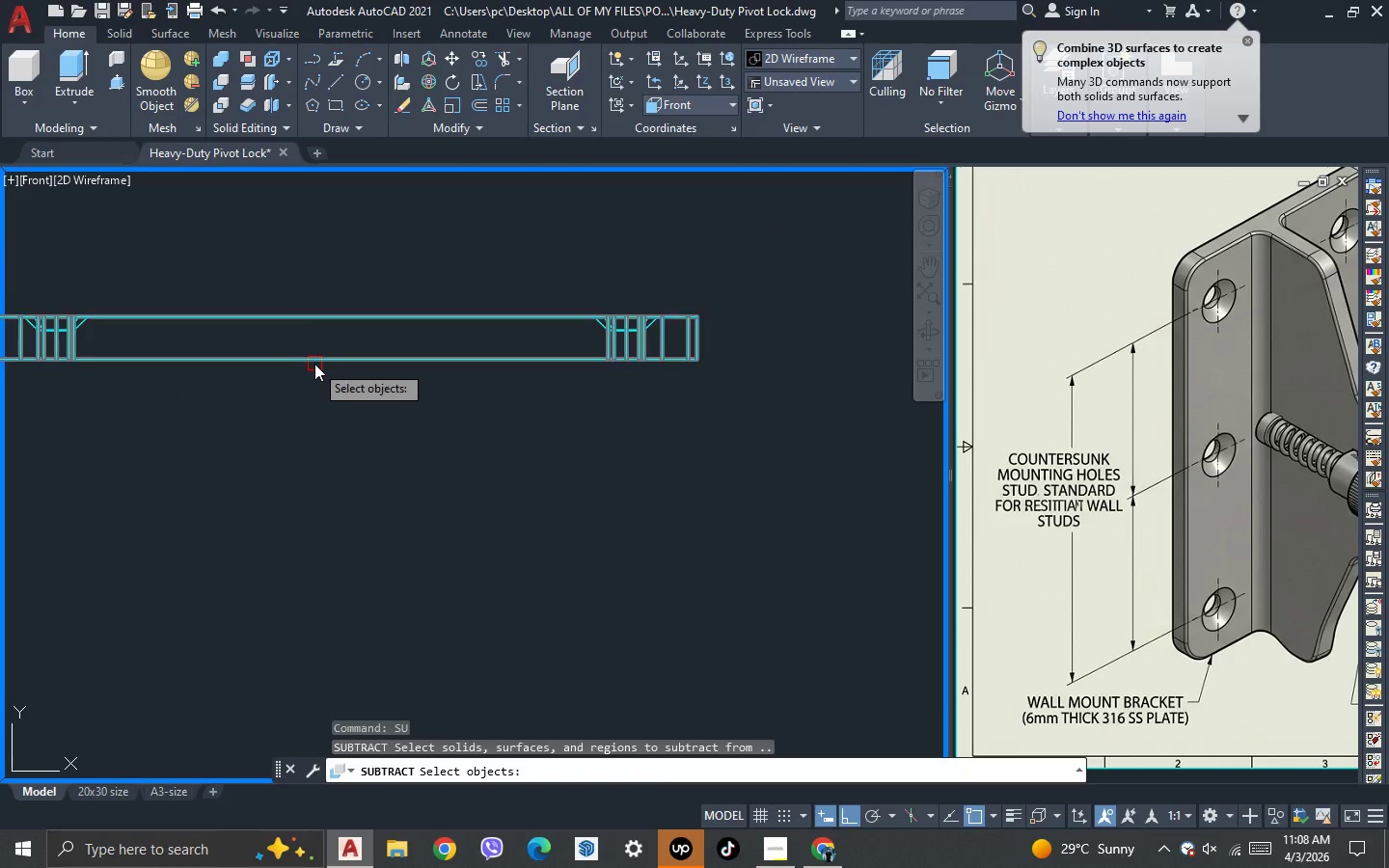 
left_click([314, 364])
 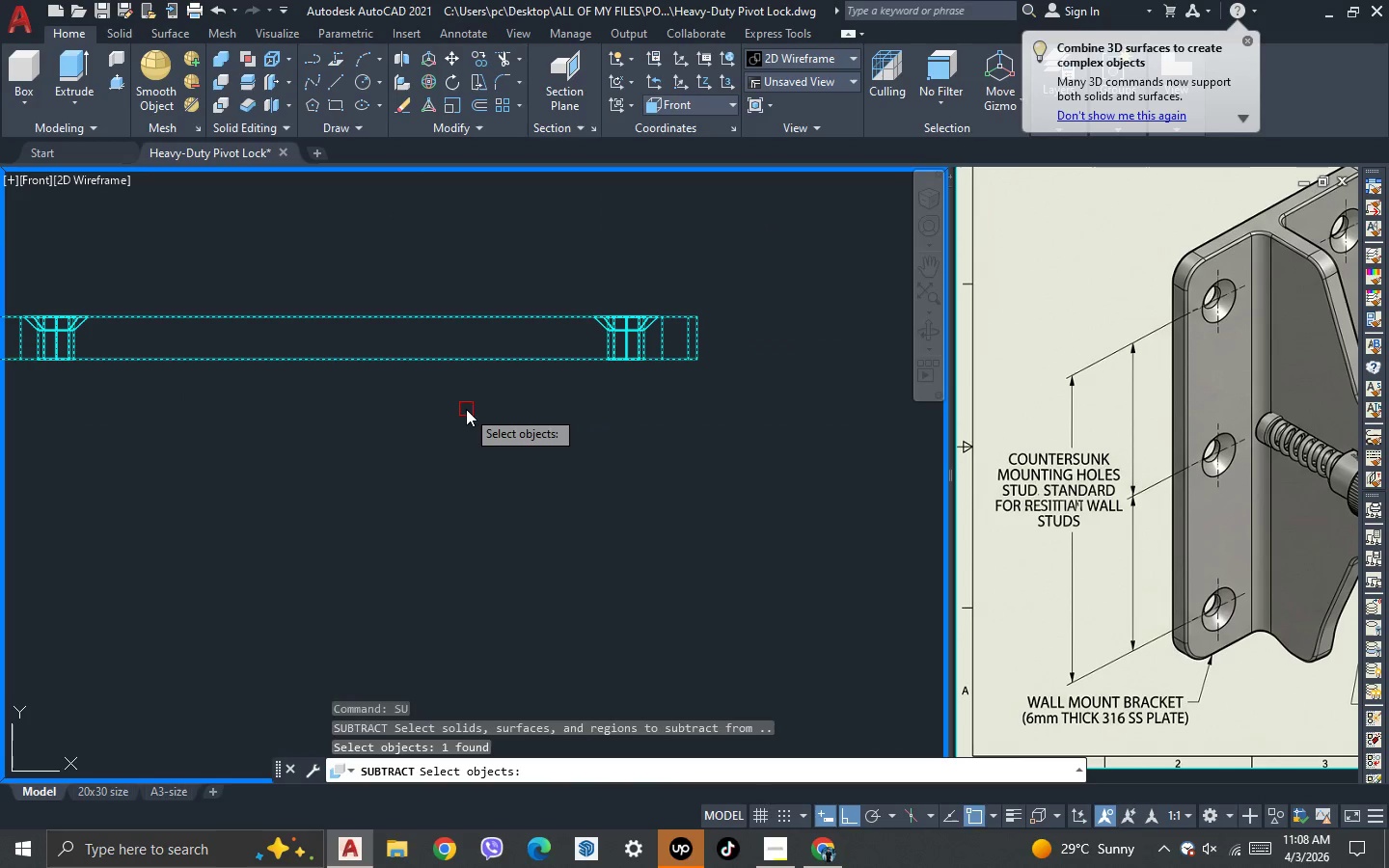 
key(Space)
 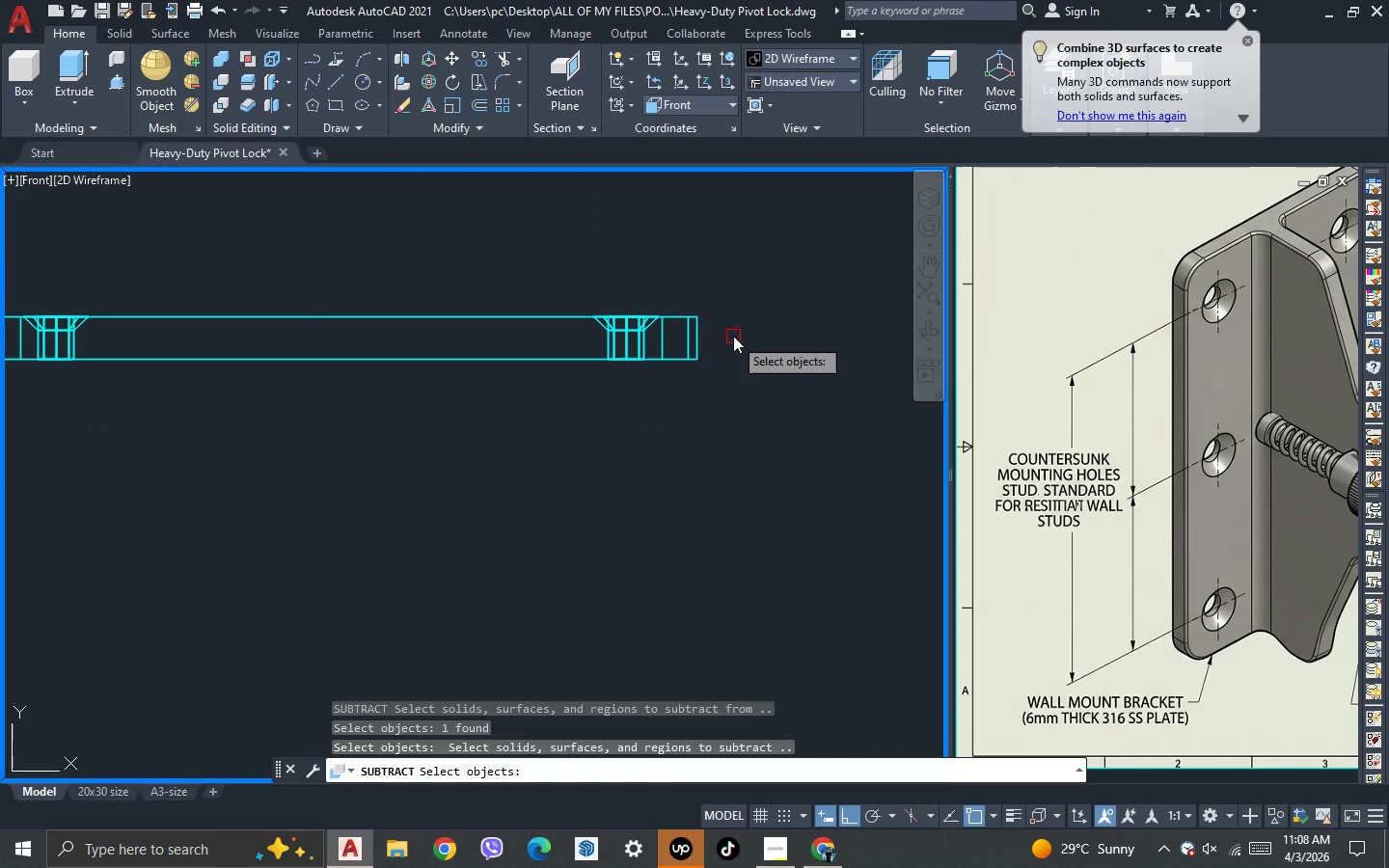 
left_click([734, 334])
 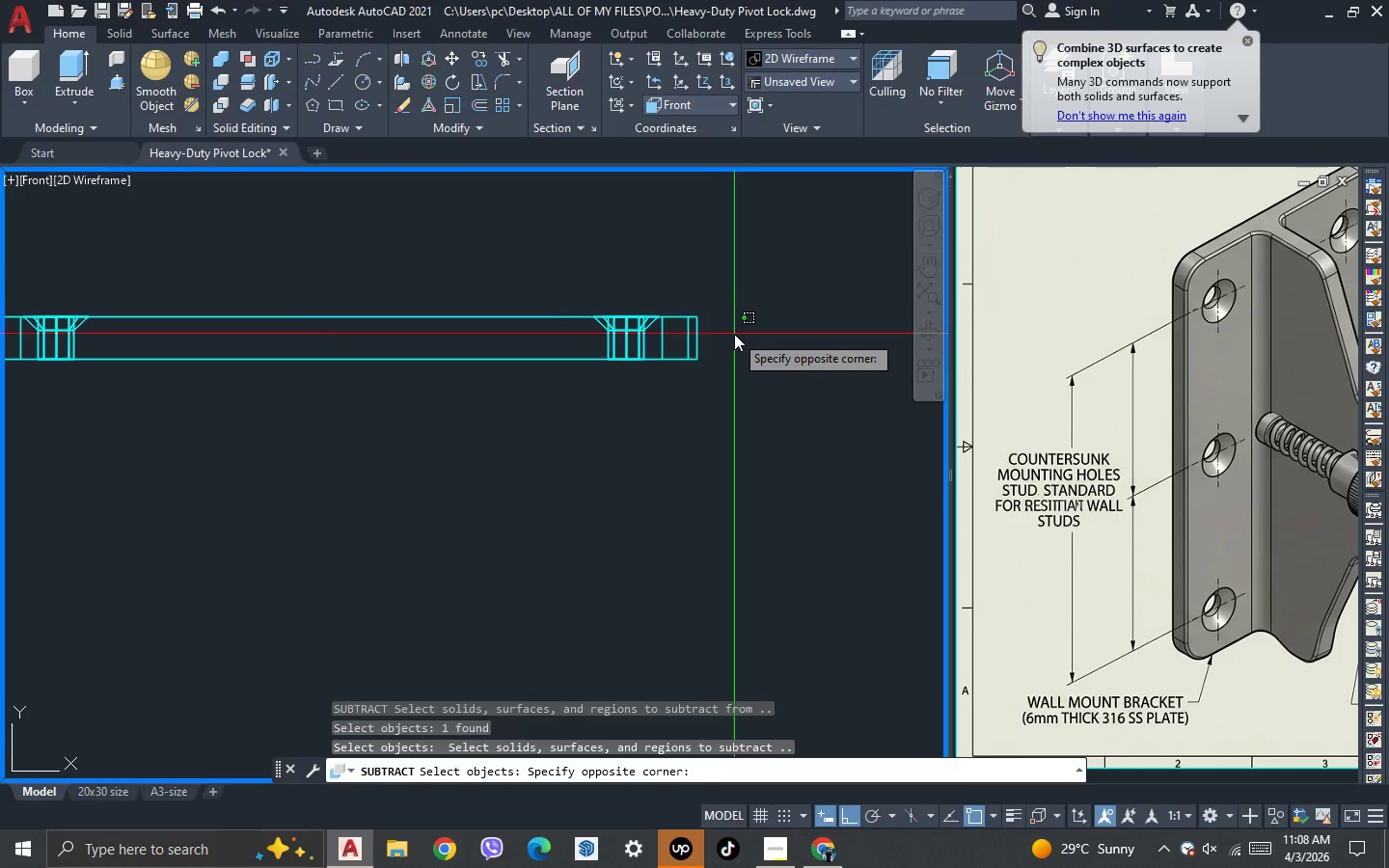 
scroll: coordinate [734, 334], scroll_direction: down, amount: 1.0
 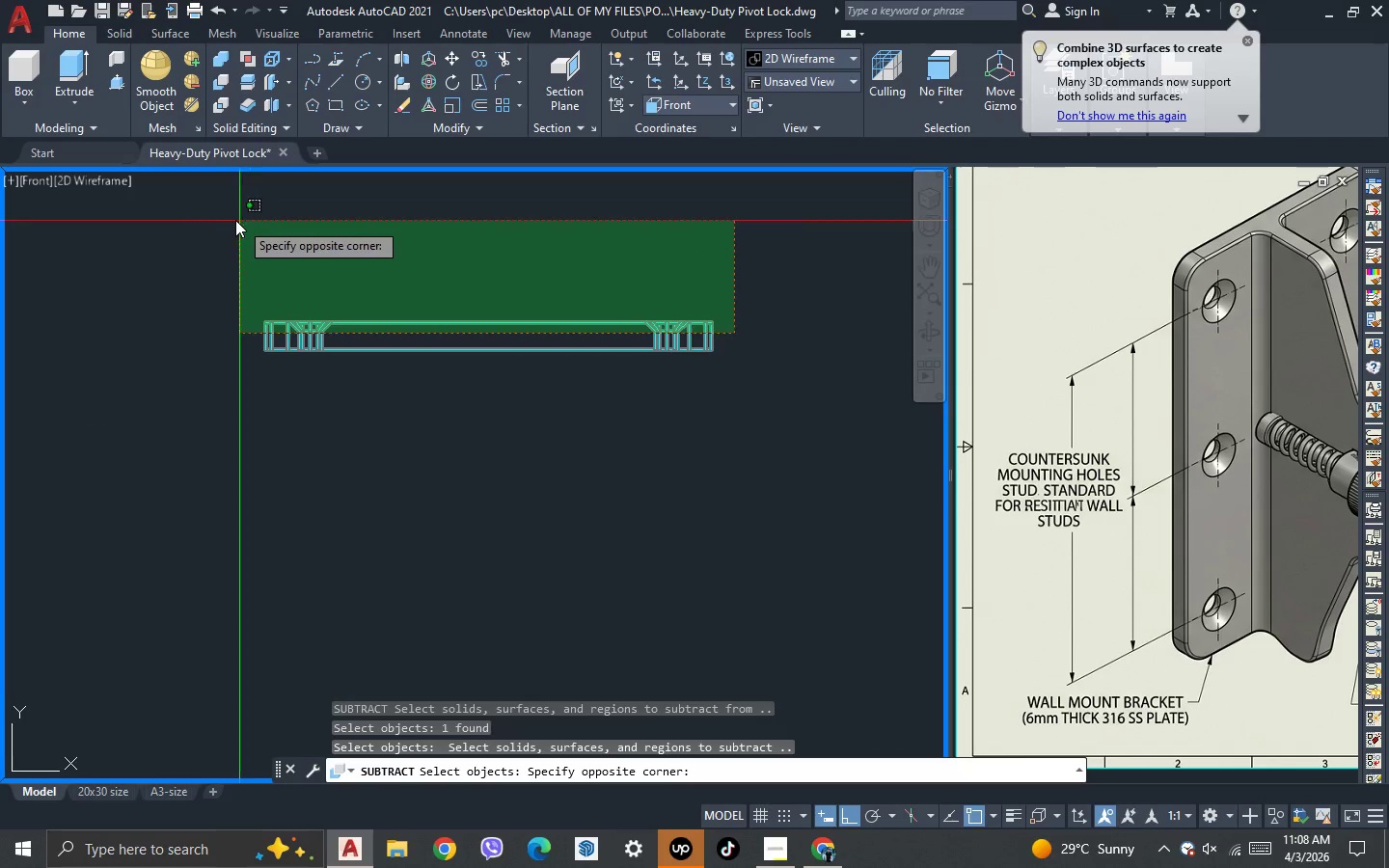 
left_click([217, 215])
 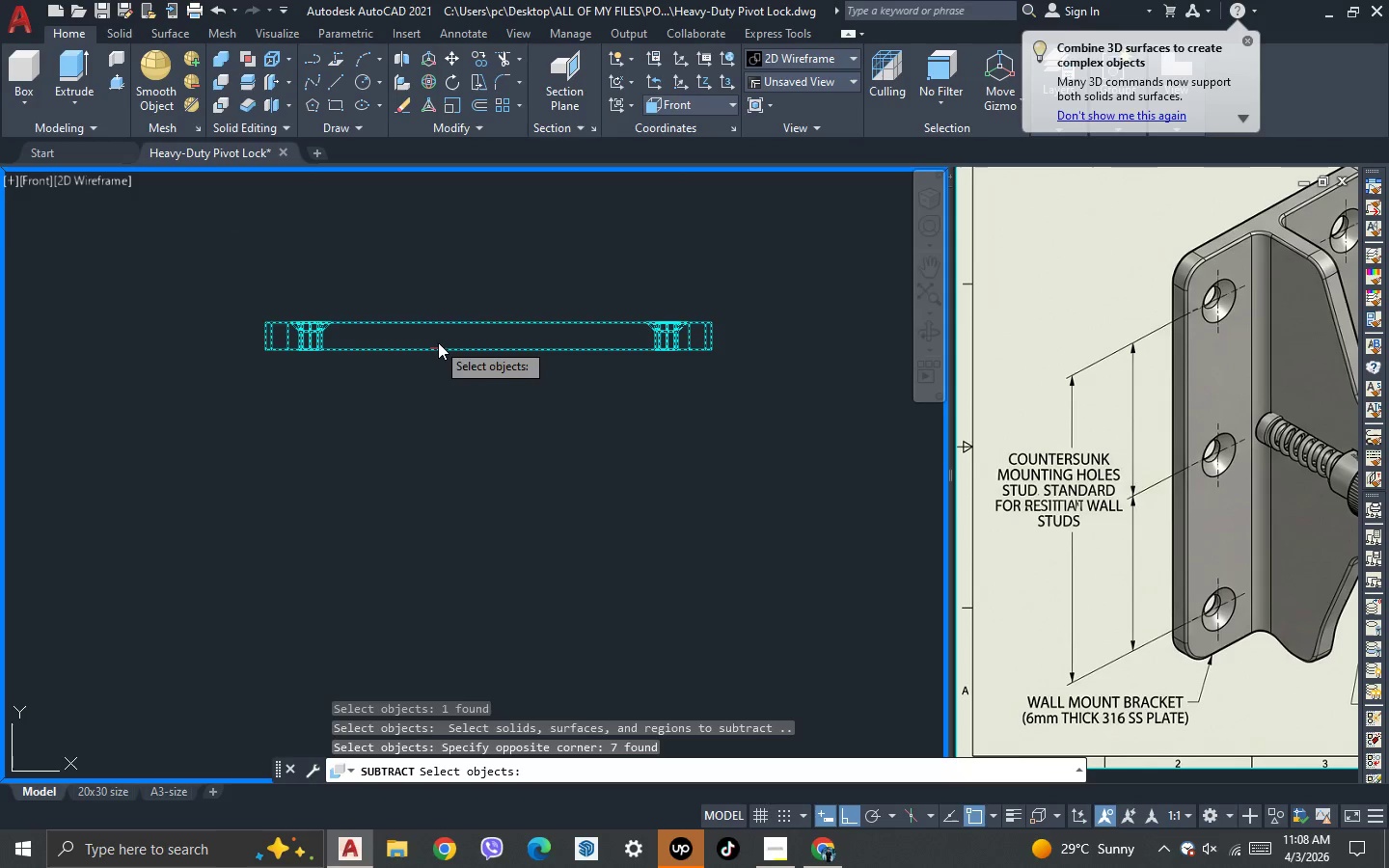 
hold_key(key=ShiftLeft, duration=0.77)
left_click_drag(start_coordinate=[469, 379], to_coordinate=[458, 348])
 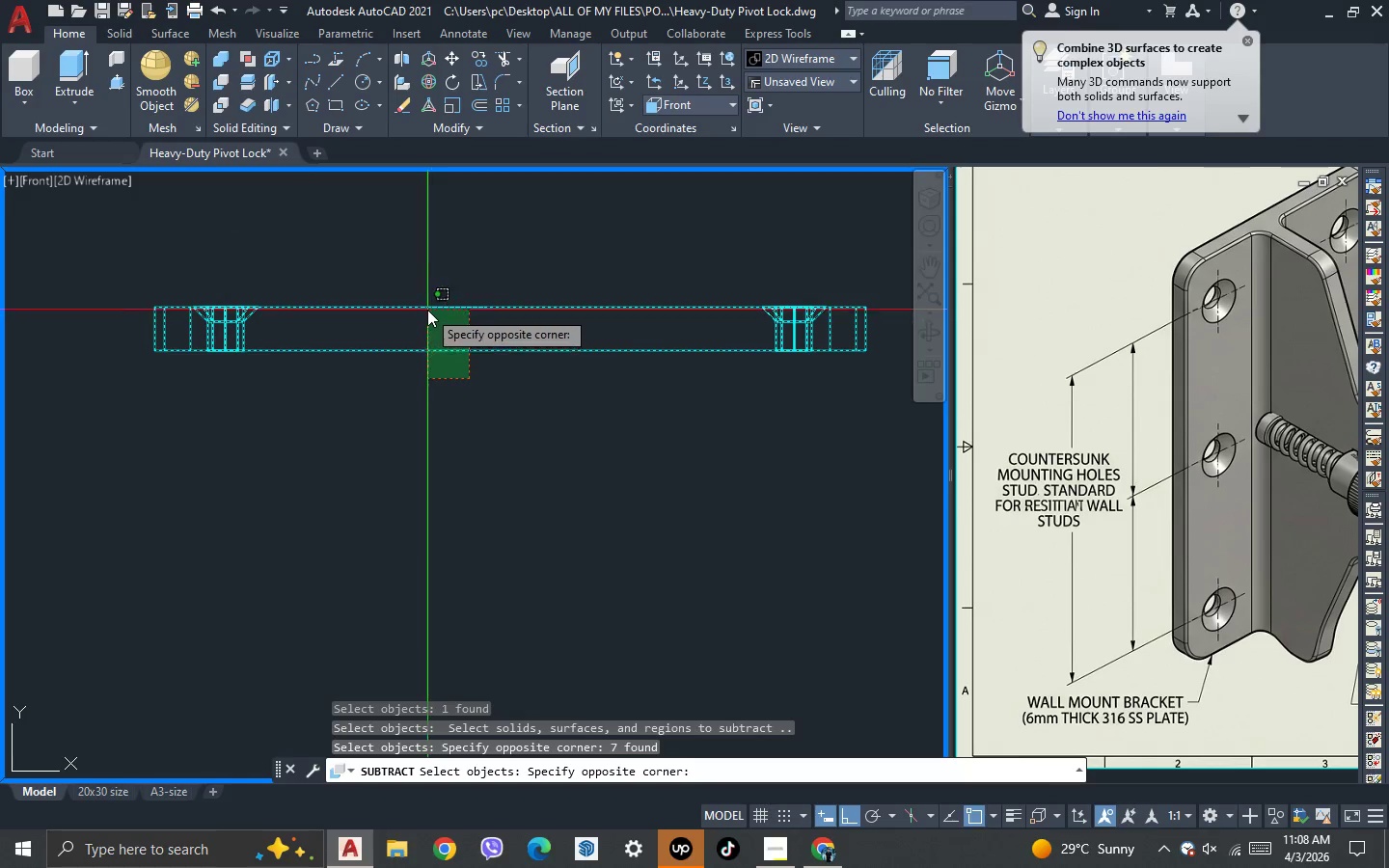 
scroll: coordinate [449, 349], scroll_direction: up, amount: 1.0
 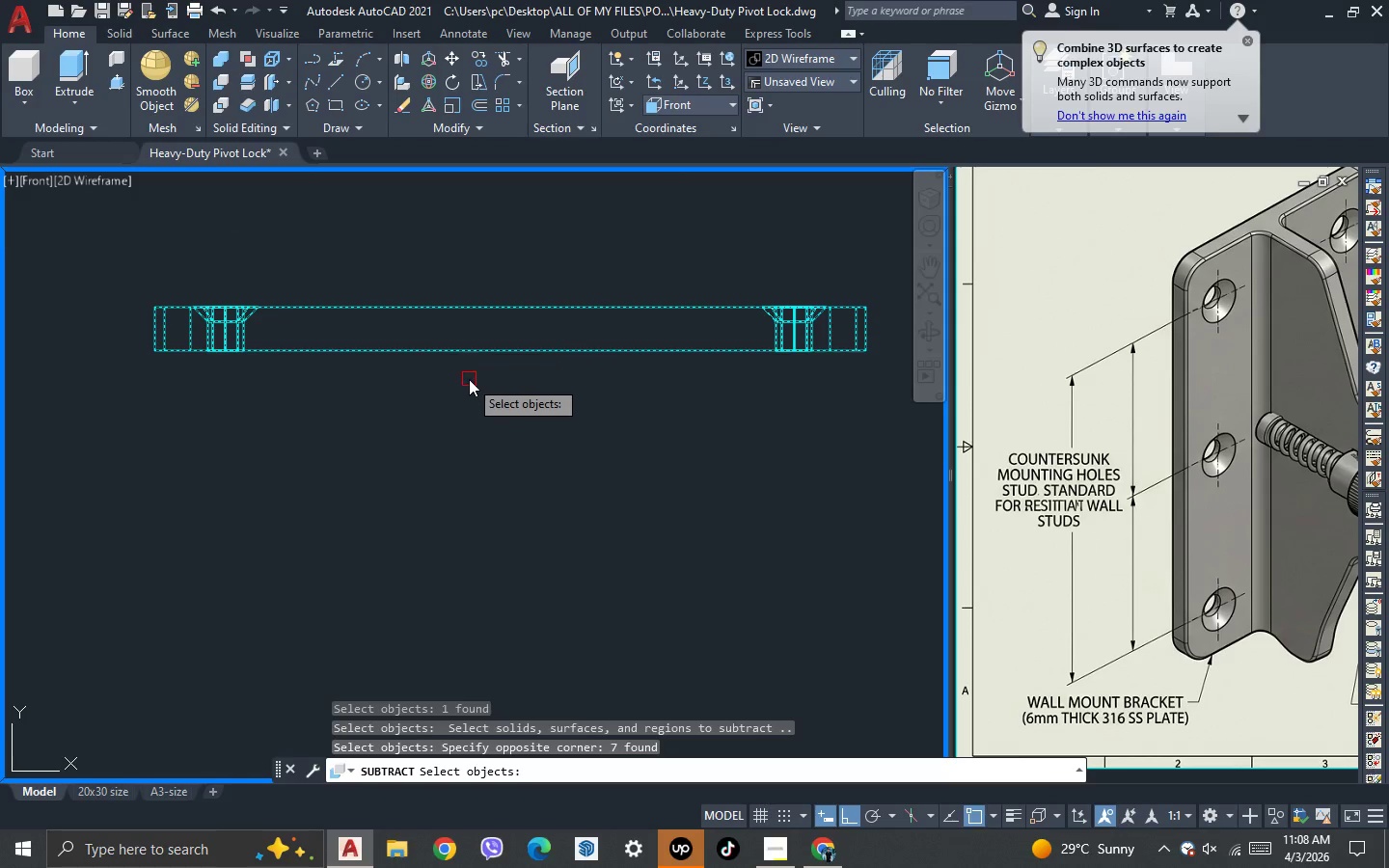 
double_click([427, 310])
 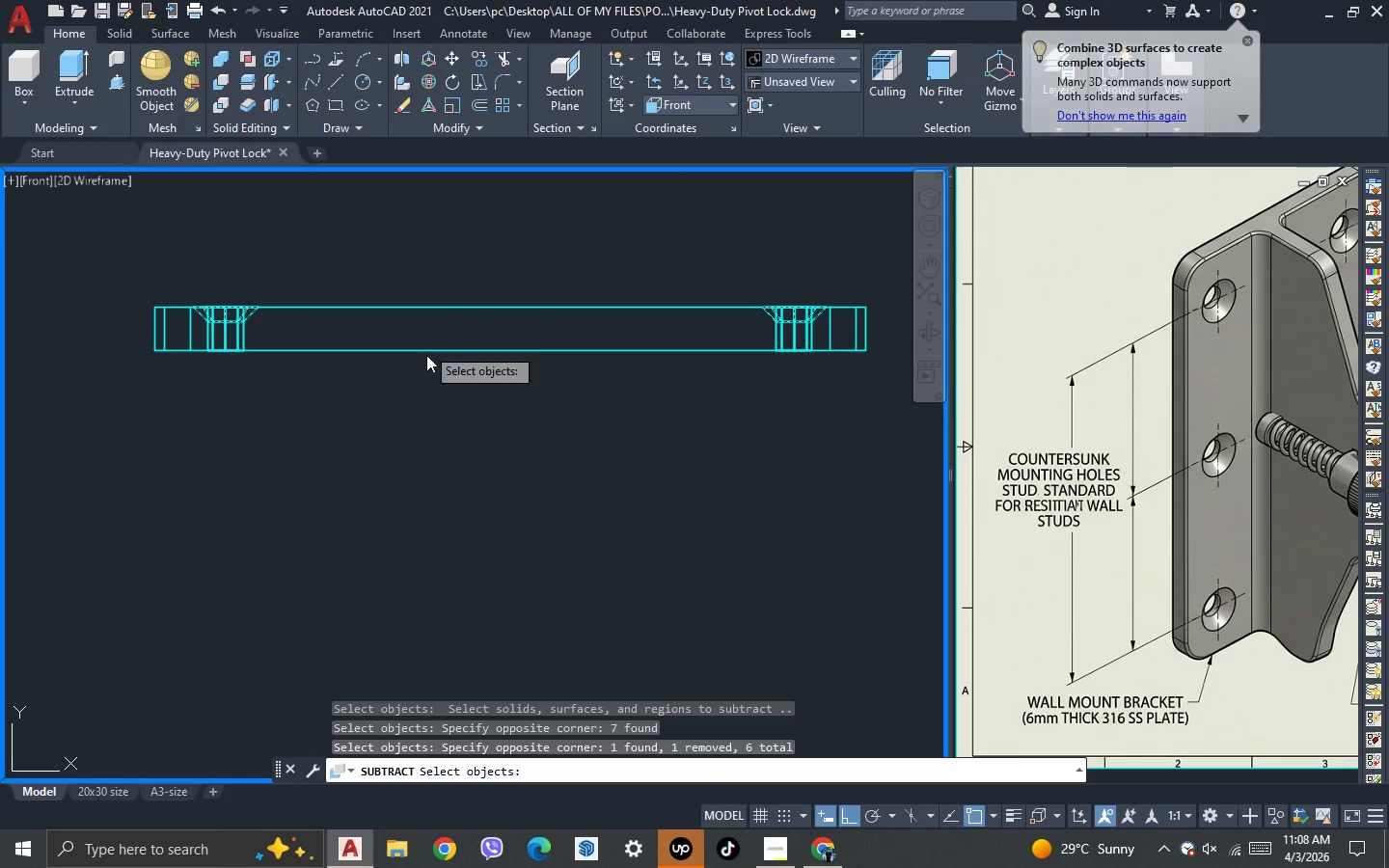 
key(Enter)
 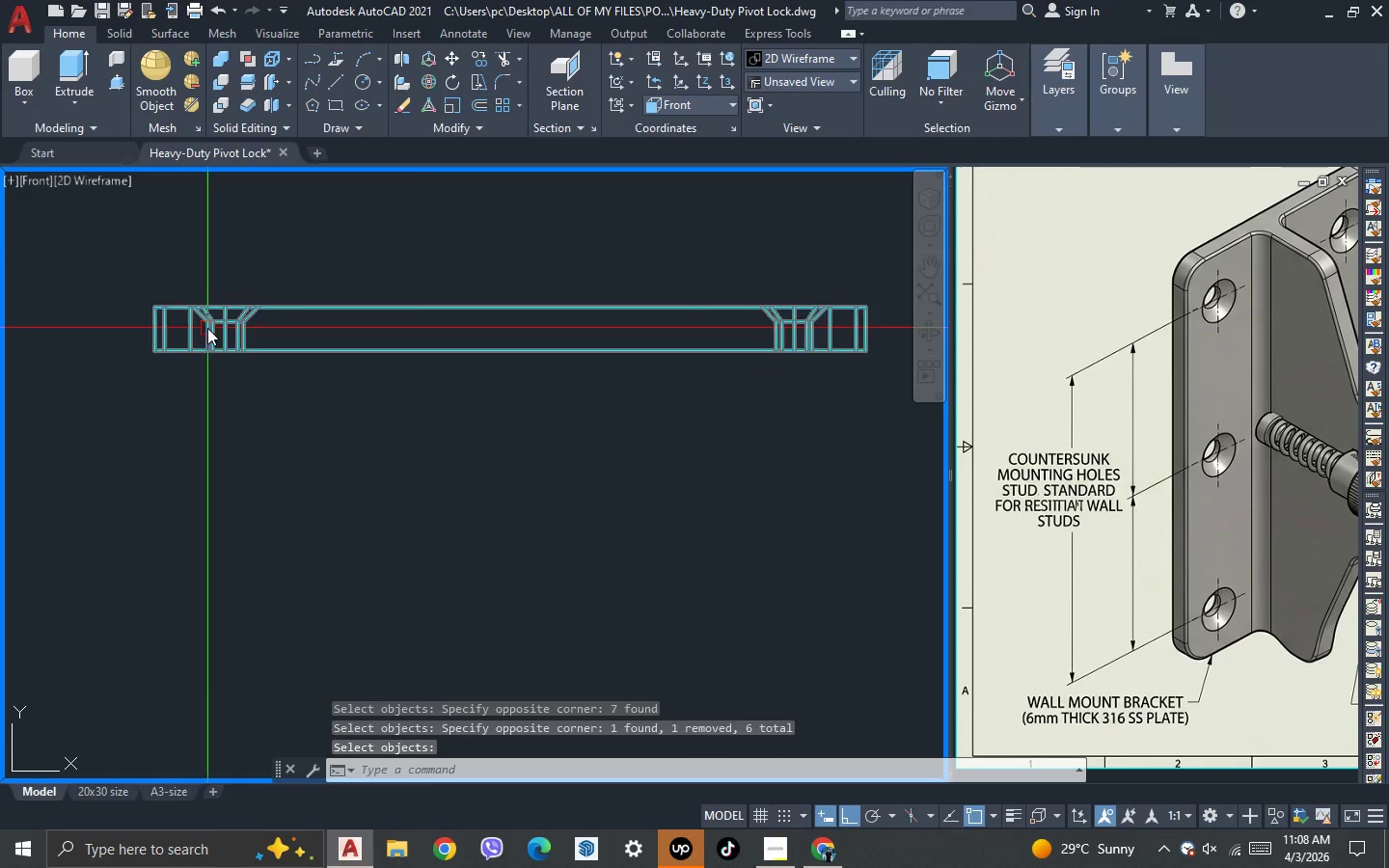 
key(3)
 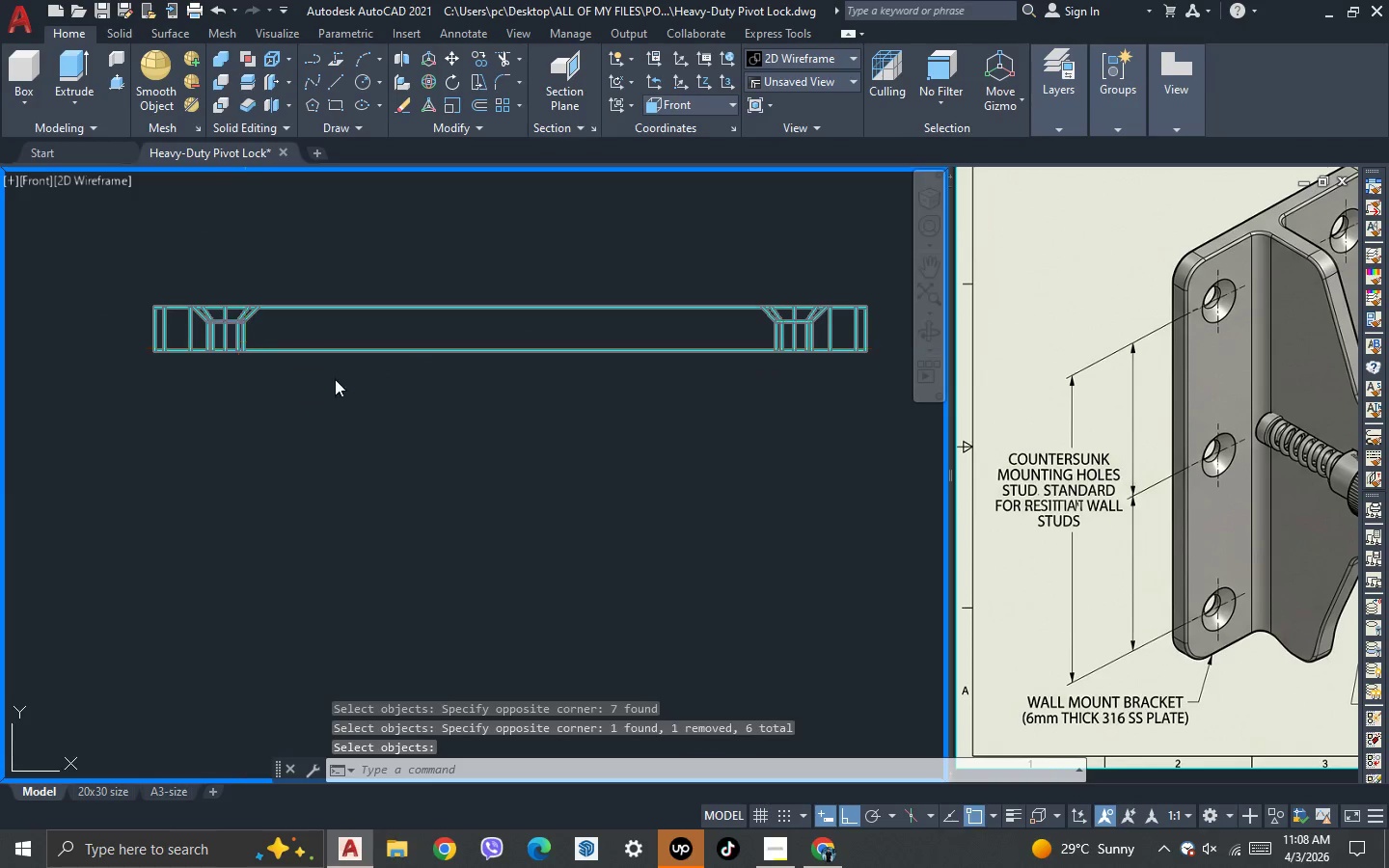 
key(Space)
 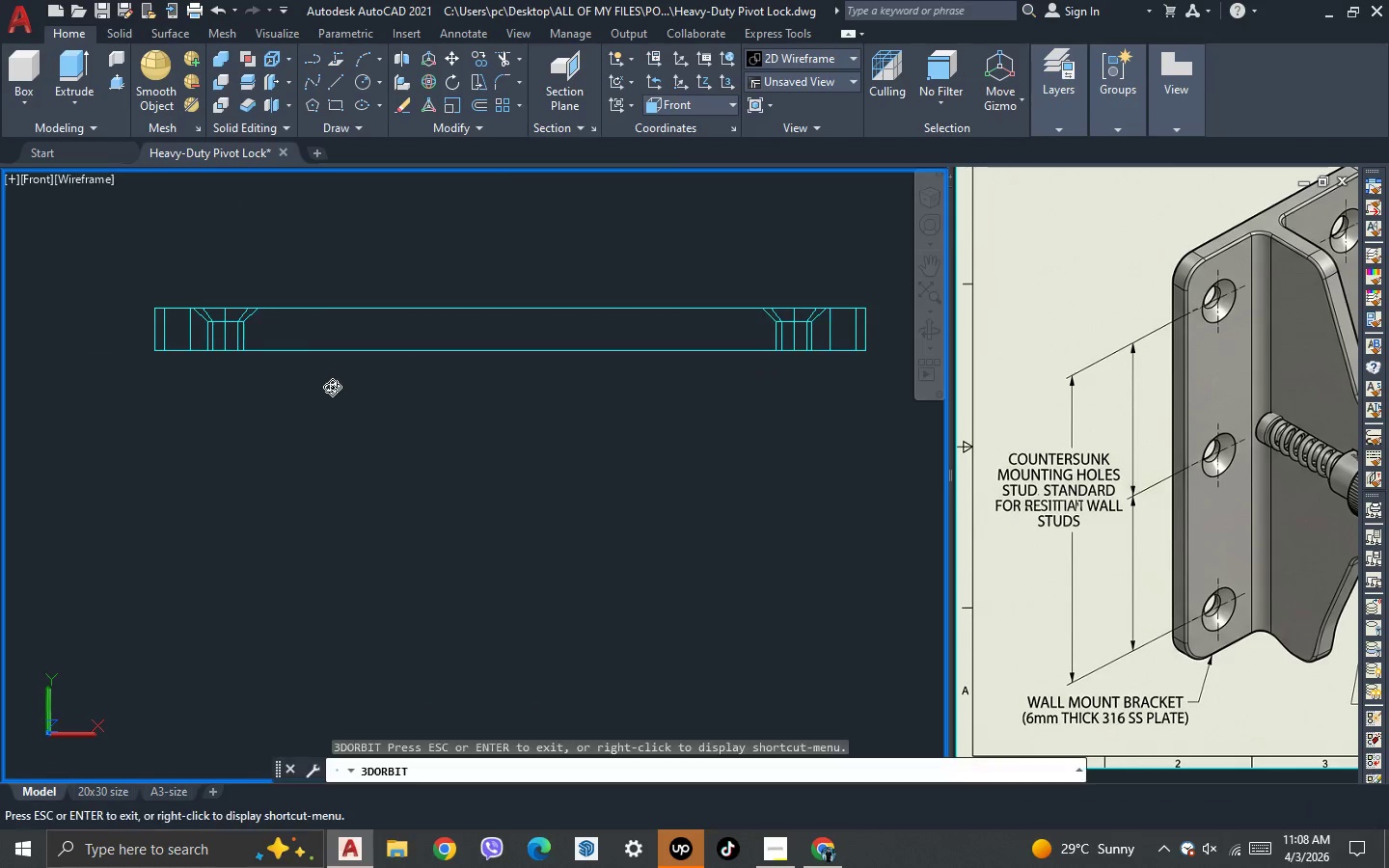 
left_click_drag(start_coordinate=[334, 385], to_coordinate=[298, 440])
 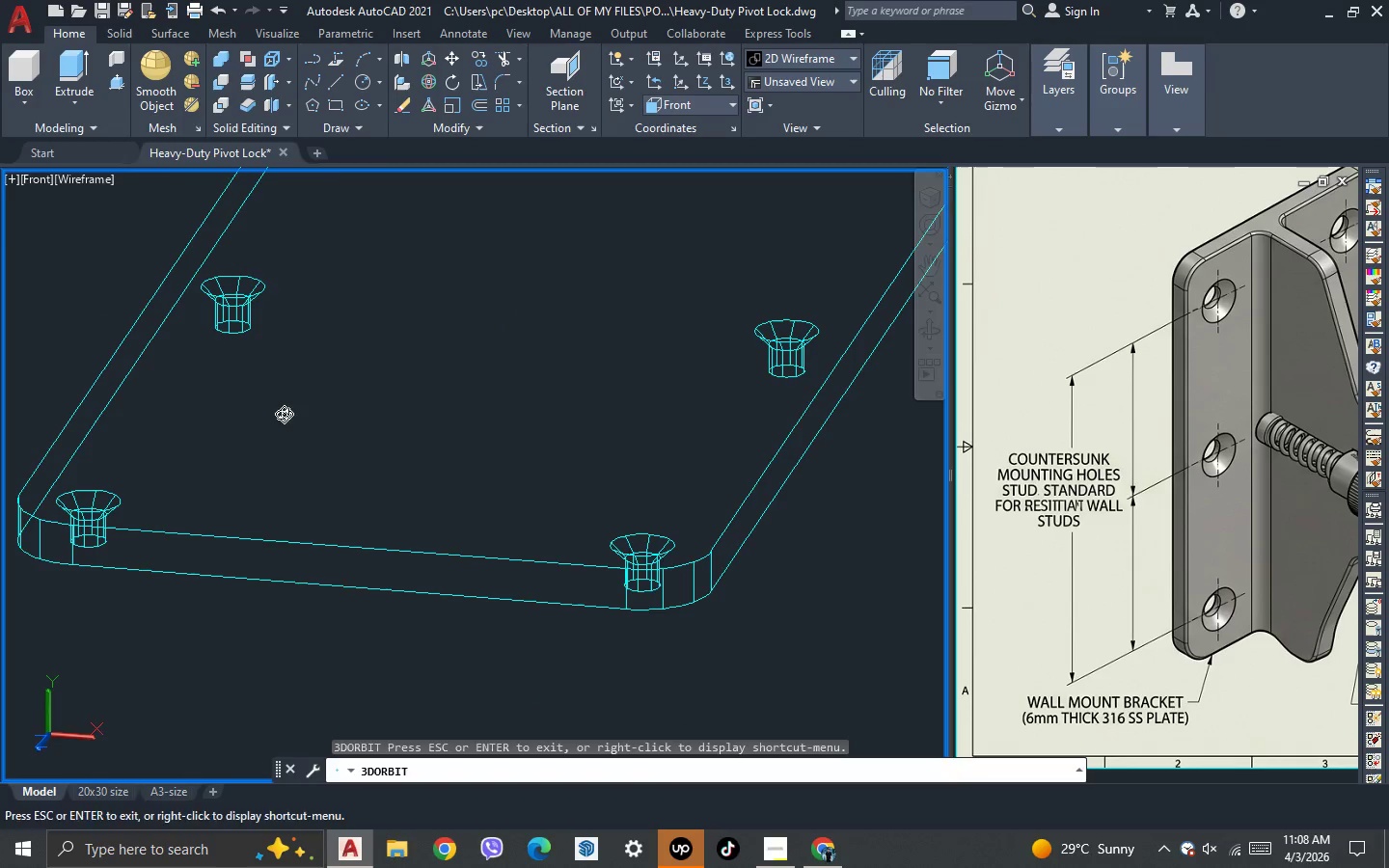 
key(Escape)
 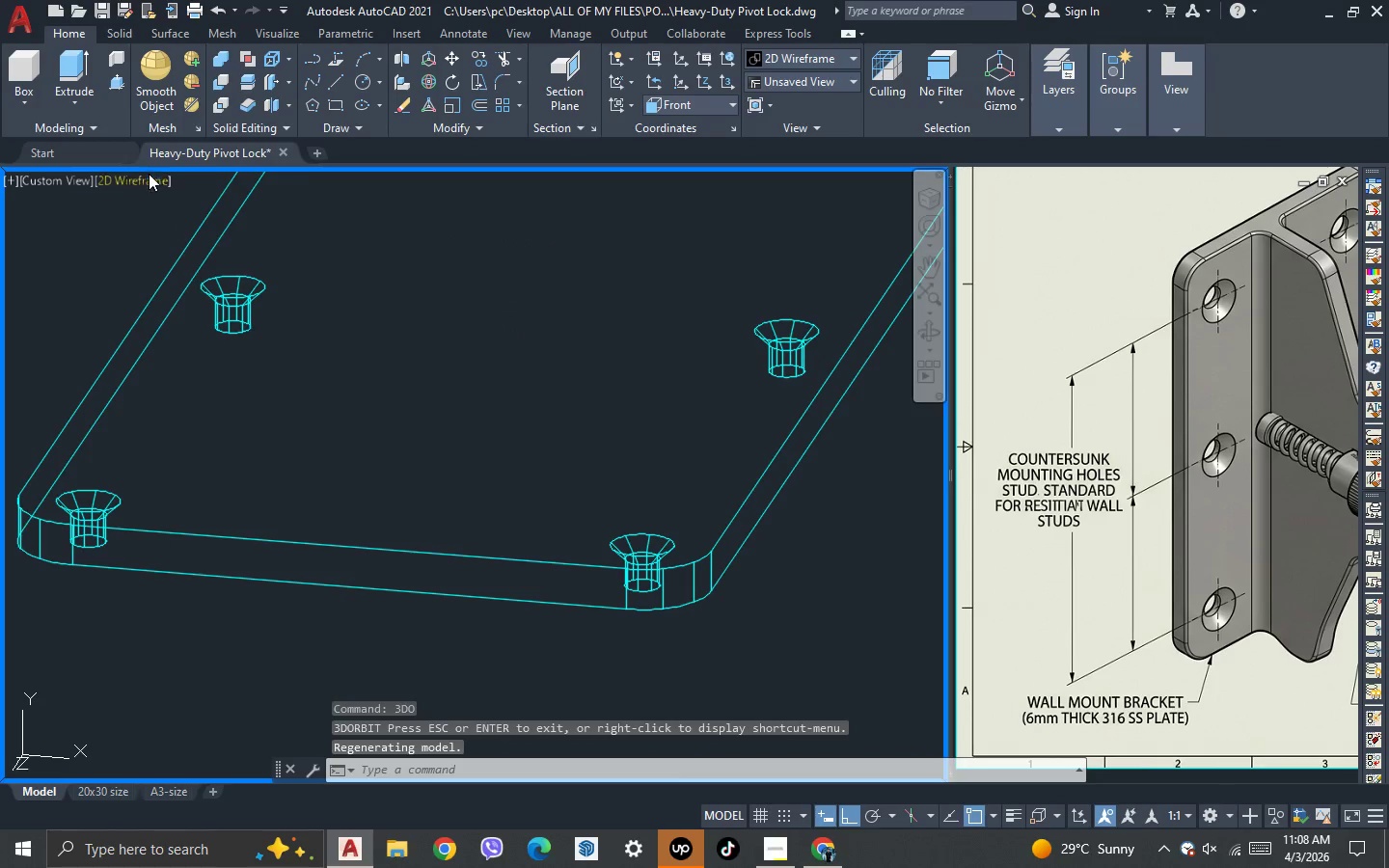 
left_click([150, 178])
 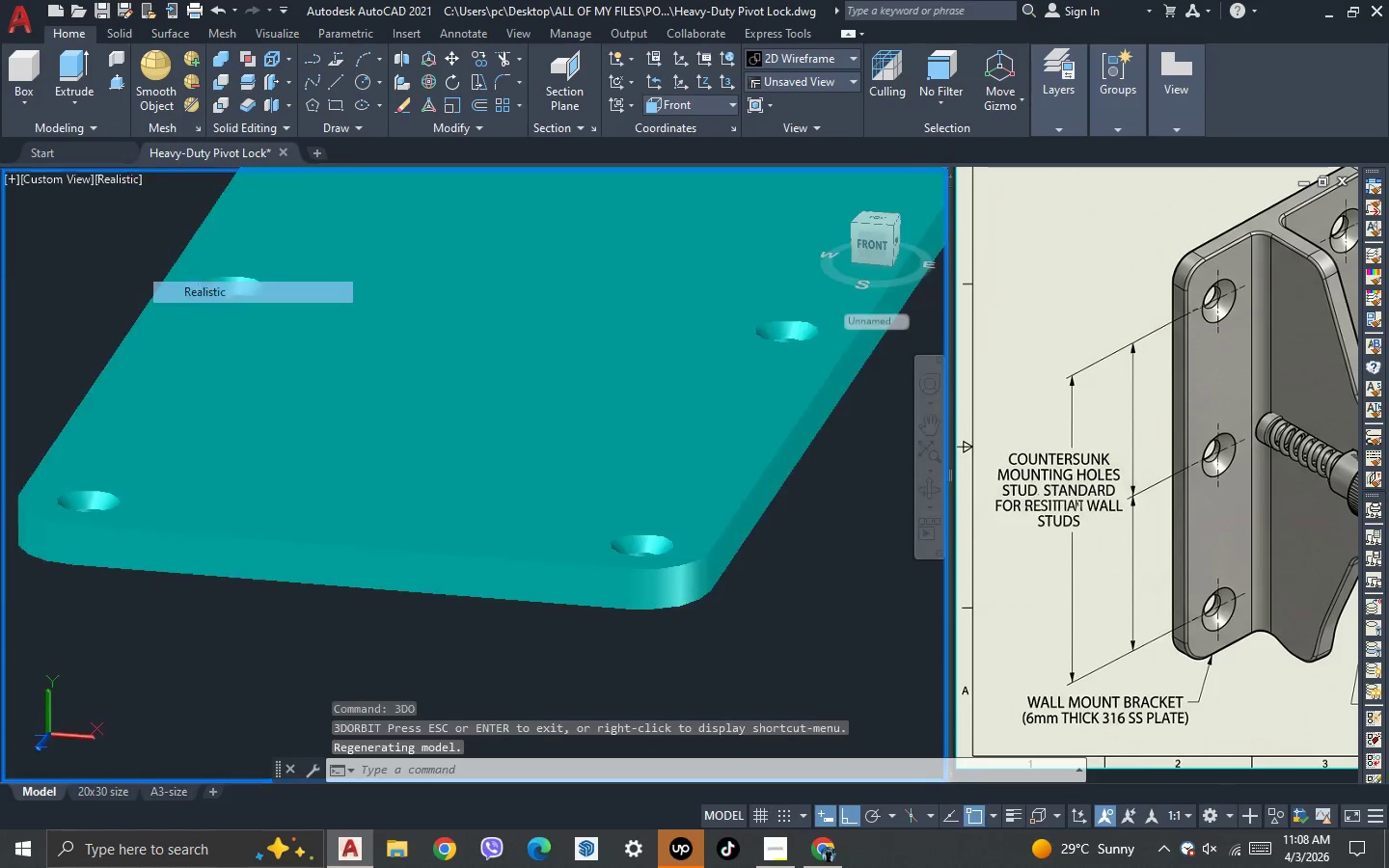 
key(3)
 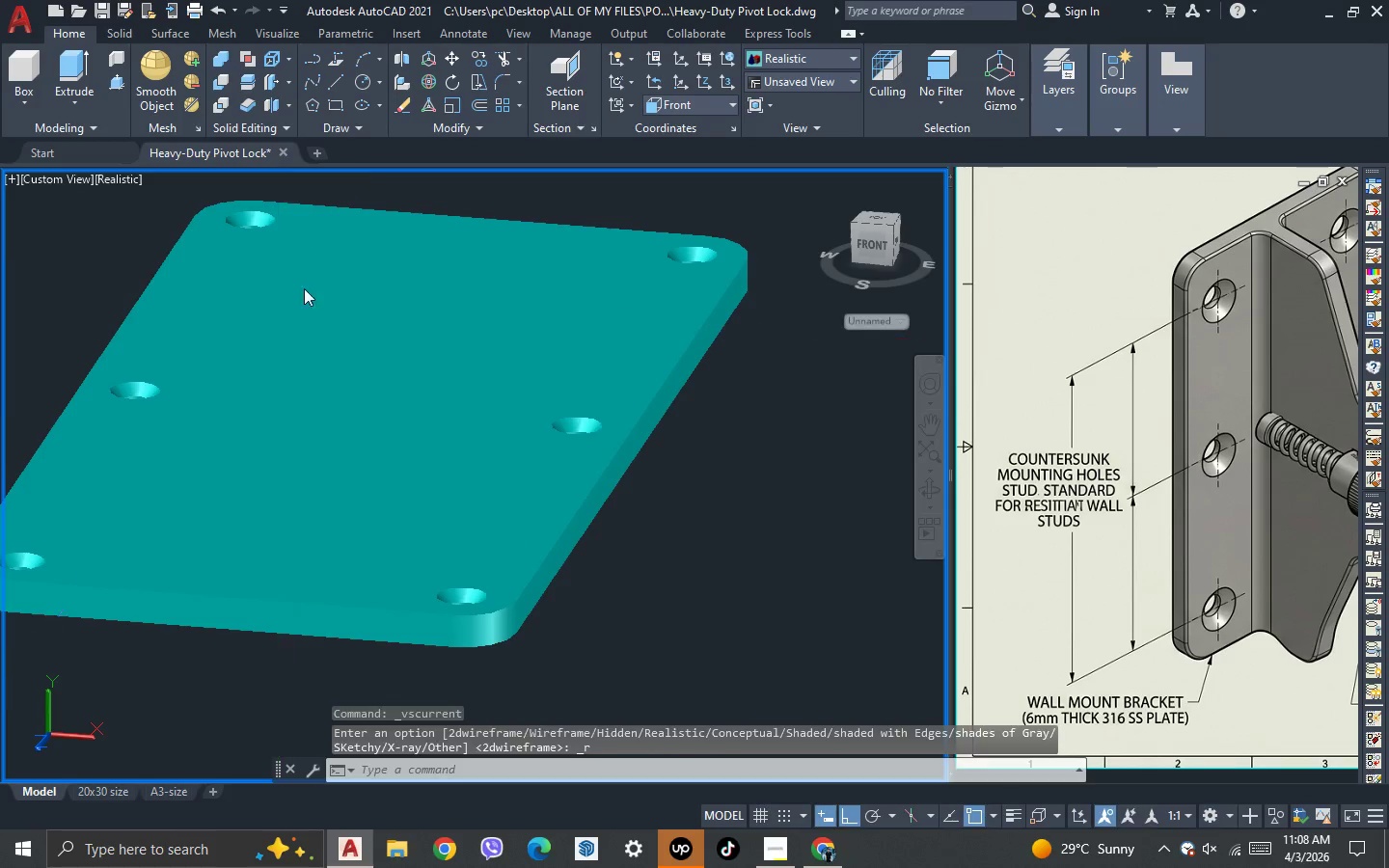 
scroll: coordinate [279, 289], scroll_direction: down, amount: 1.0
 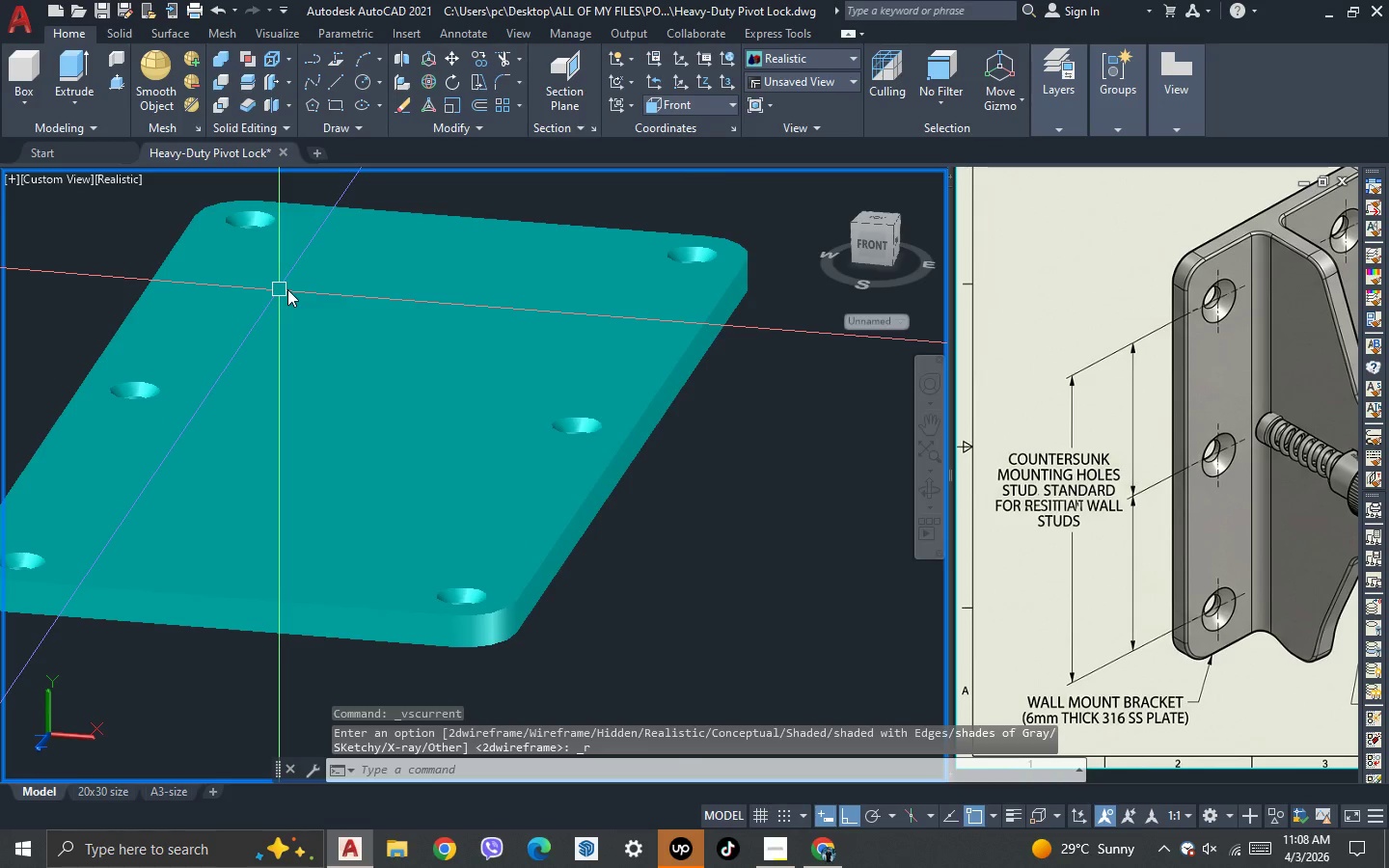 
key(Space)
 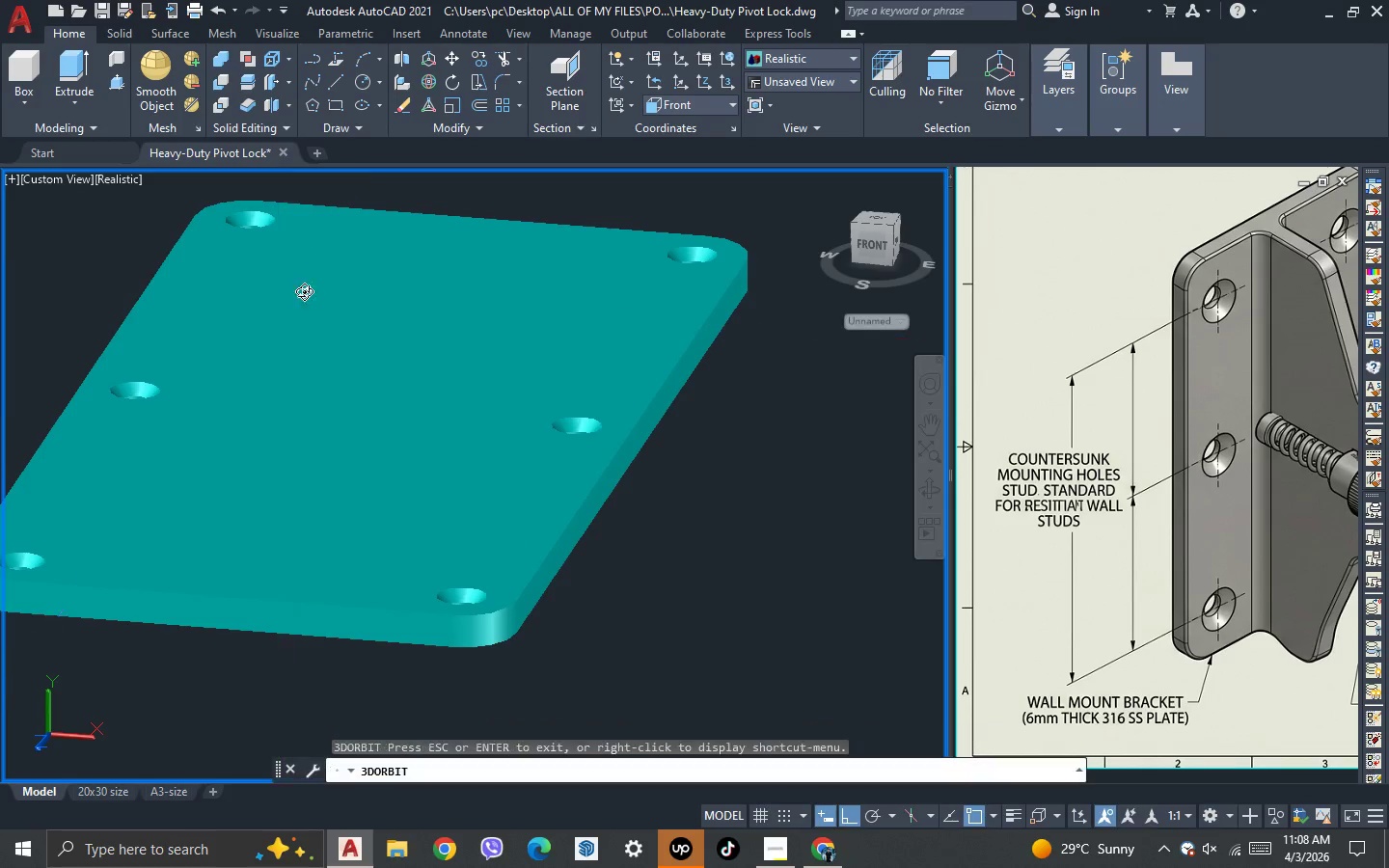 
left_click_drag(start_coordinate=[304, 289], to_coordinate=[300, 378])
 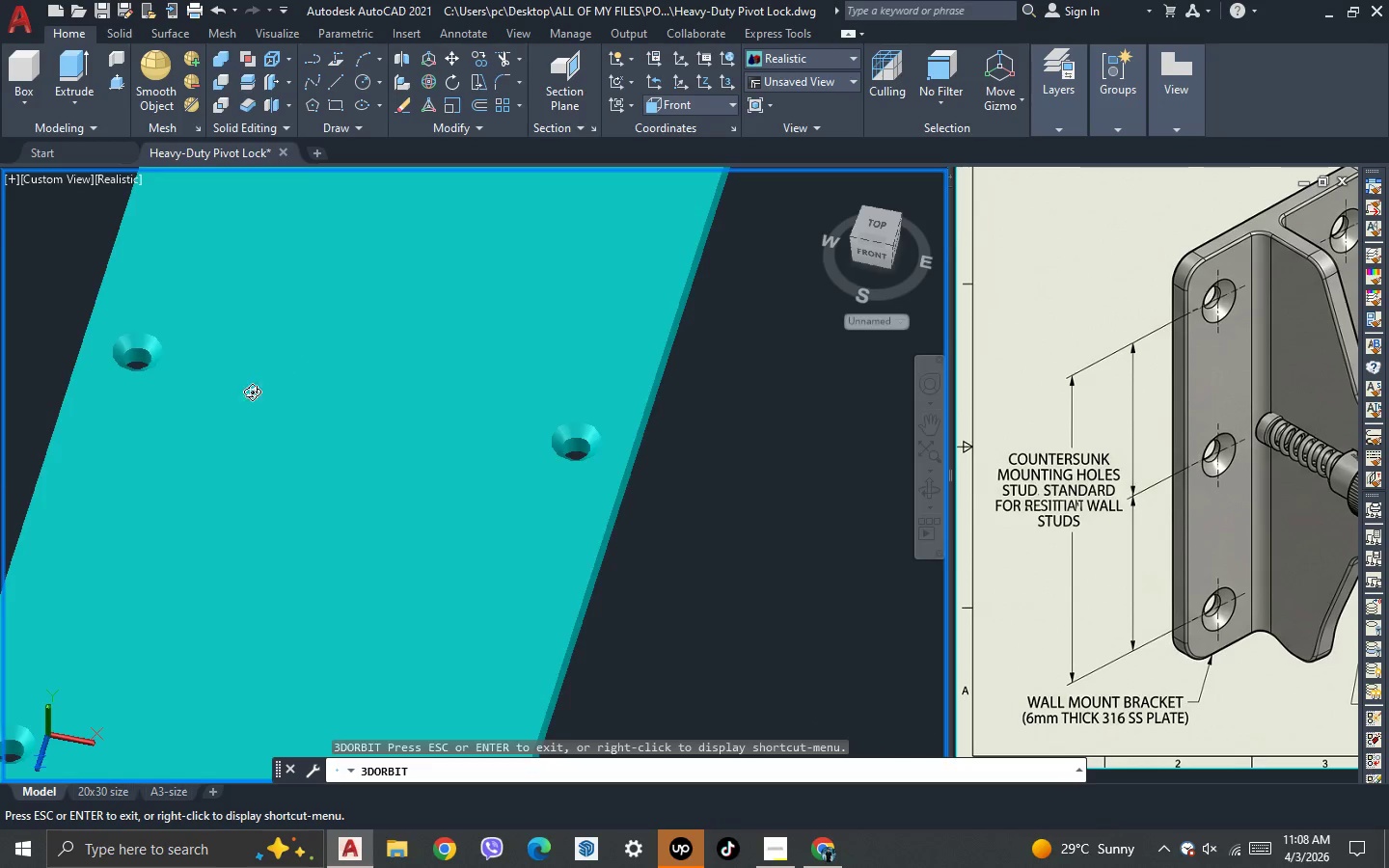 
scroll: coordinate [273, 210], scroll_direction: down, amount: 4.0
 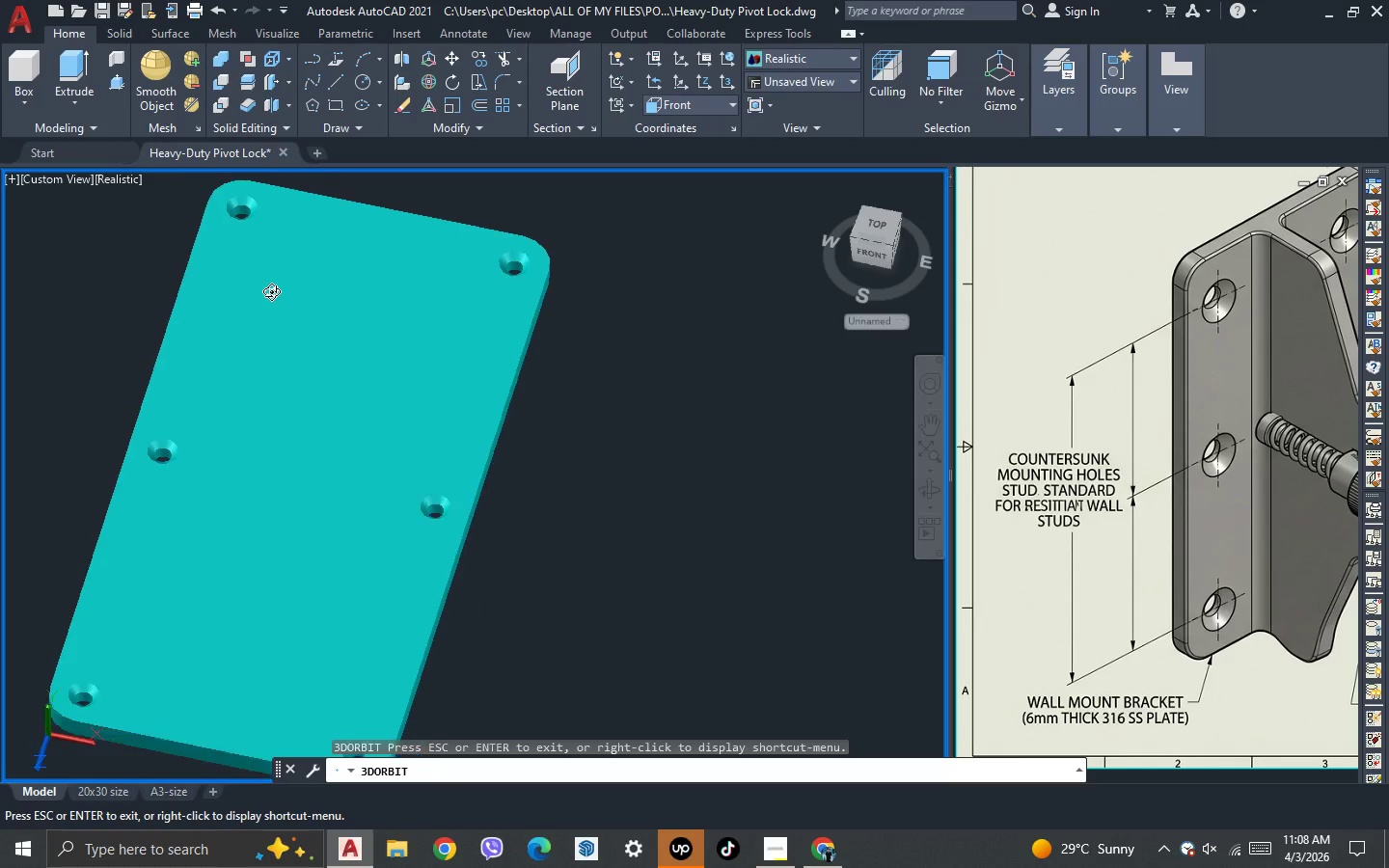 
left_click_drag(start_coordinate=[295, 298], to_coordinate=[270, 345])
 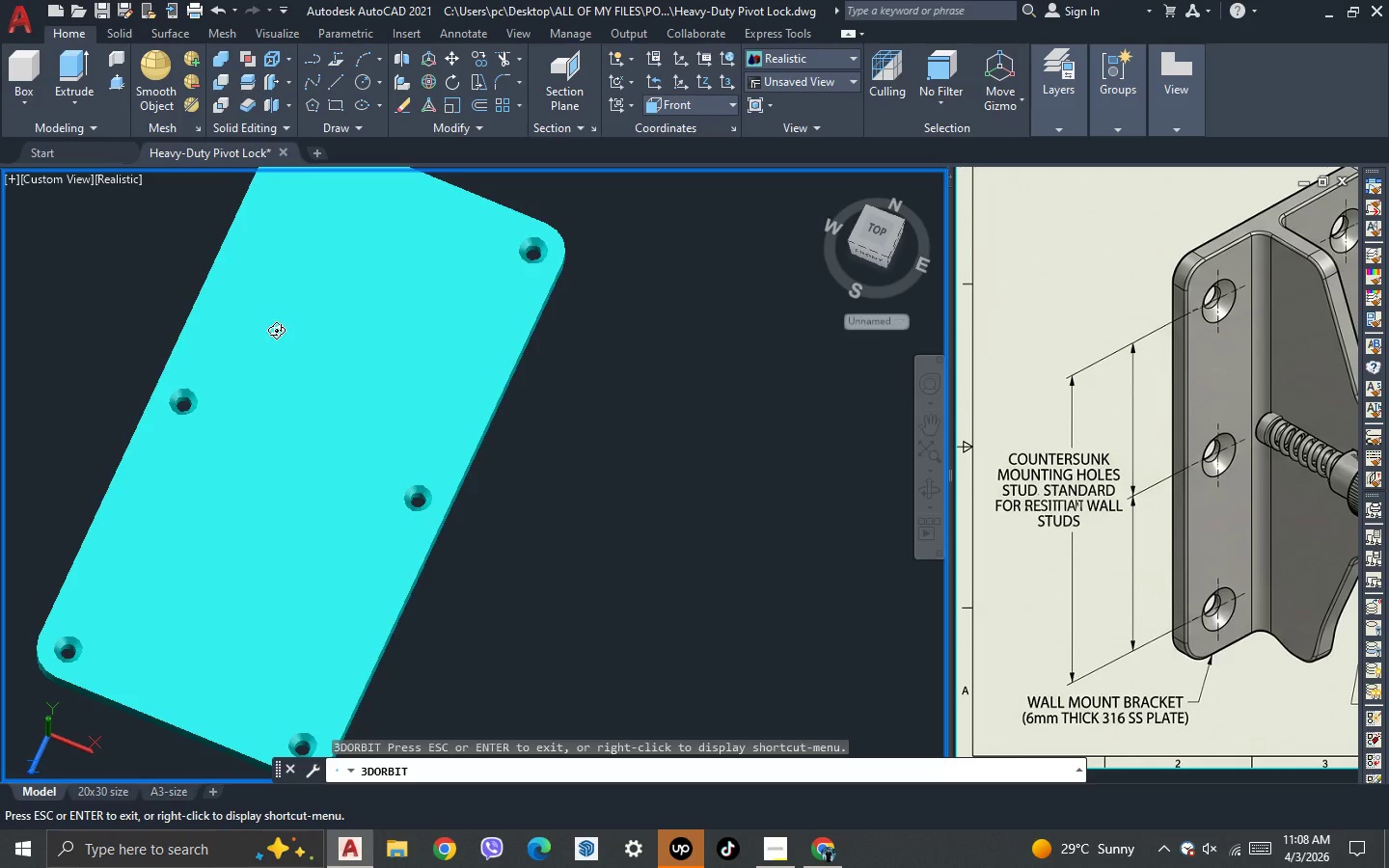 
scroll: coordinate [281, 326], scroll_direction: down, amount: 9.0
 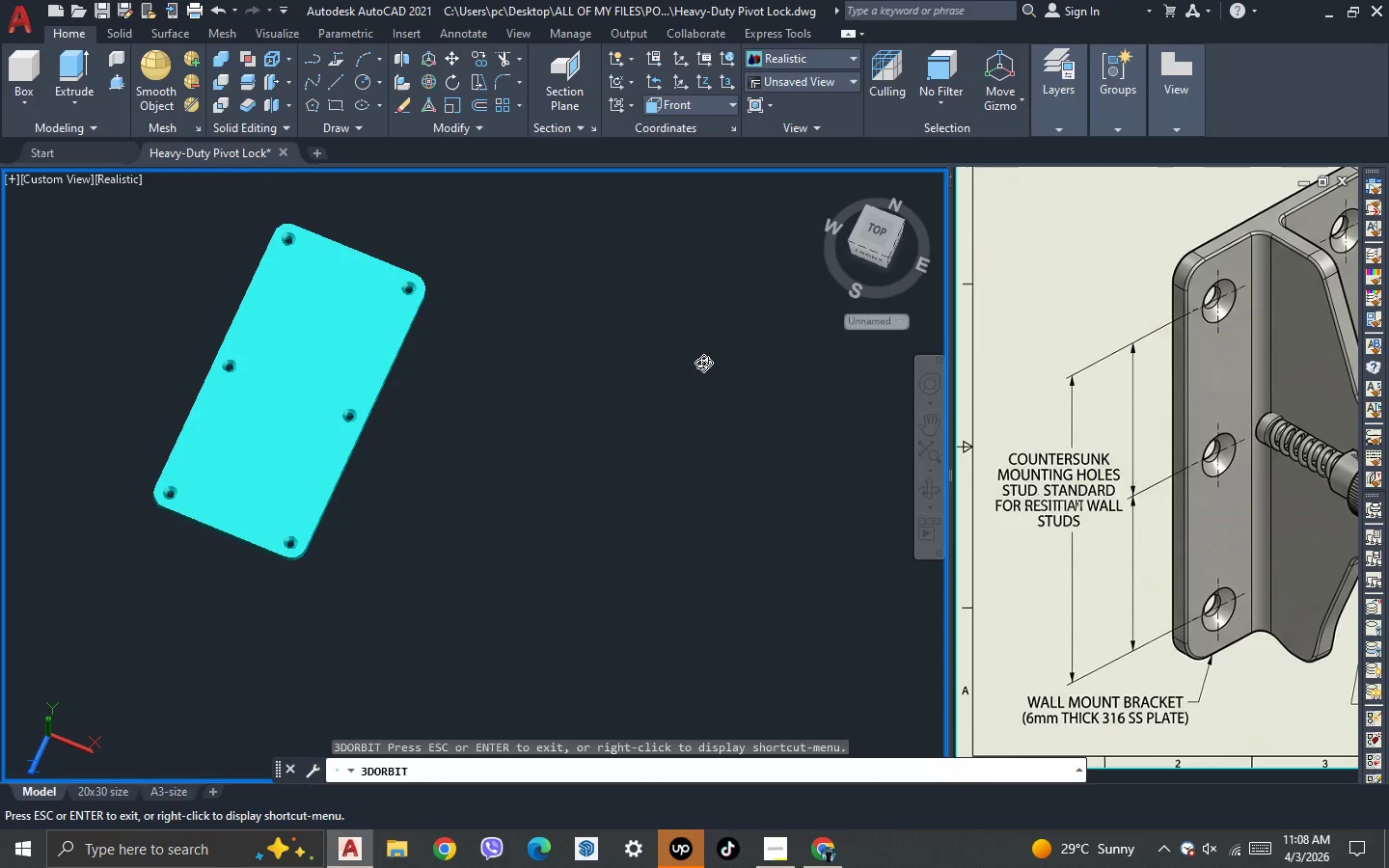 
key(Escape)
 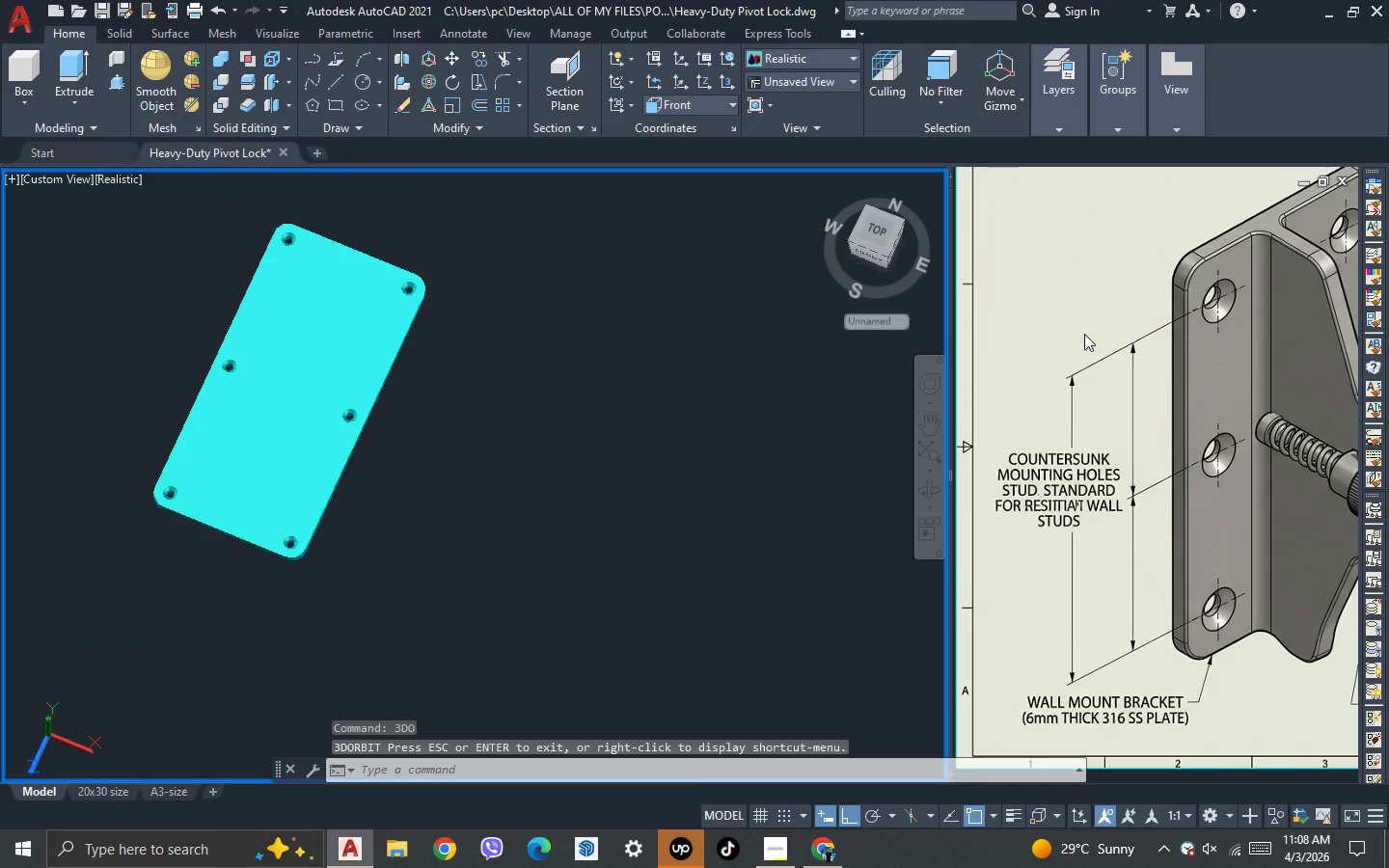 
left_click([1098, 334])
 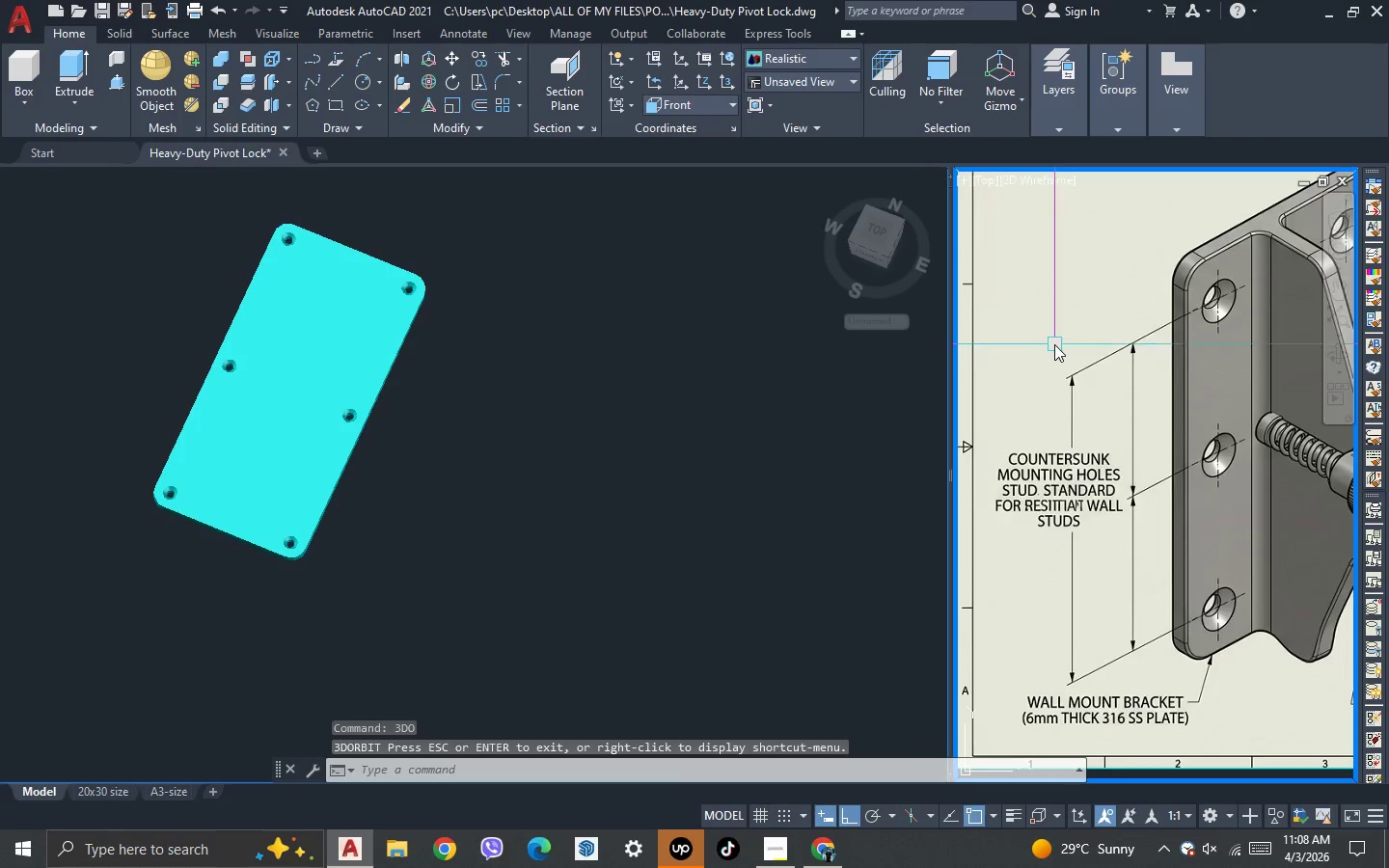 
scroll: coordinate [1133, 355], scroll_direction: down, amount: 1.0
 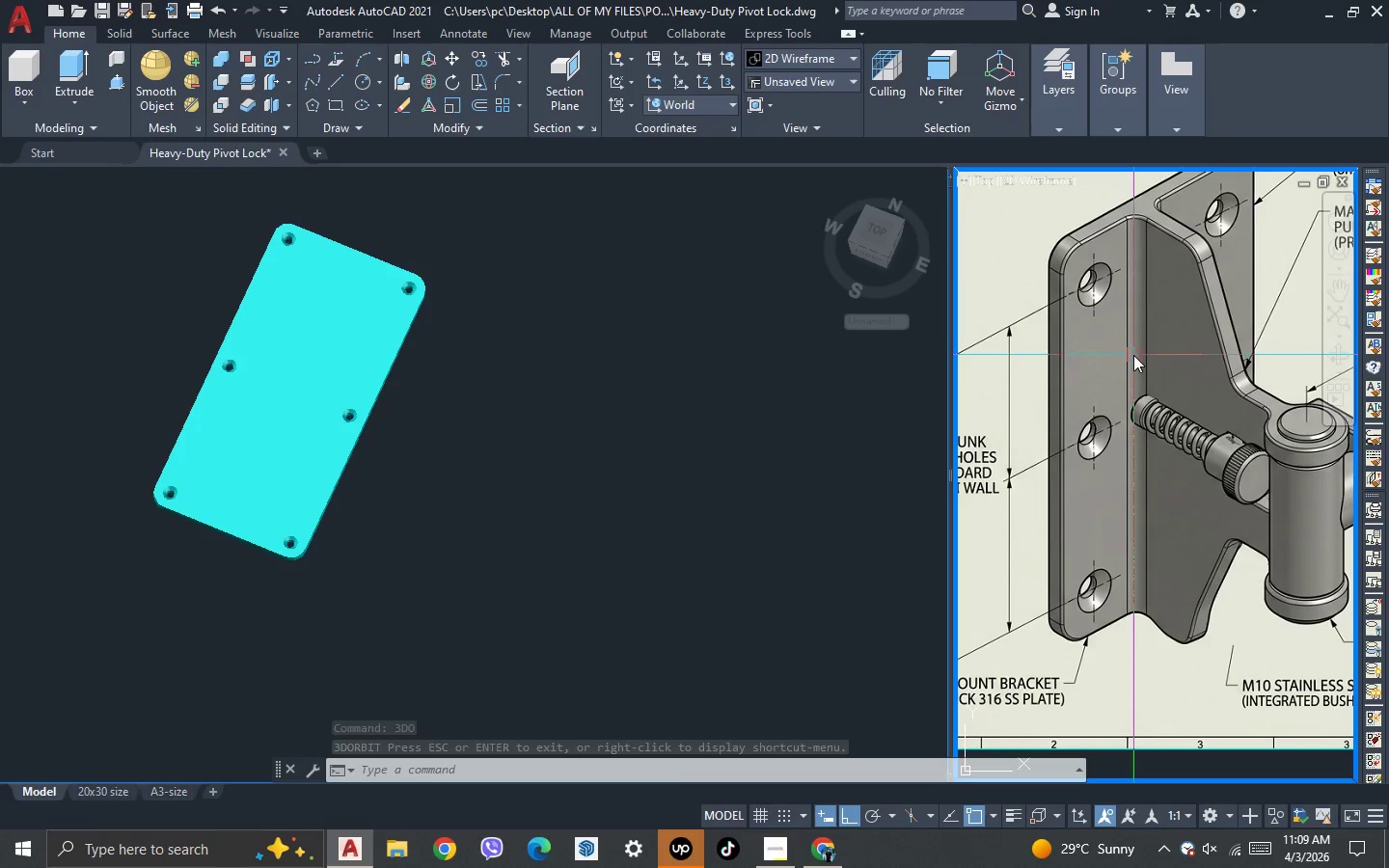 
left_click([640, 358])
 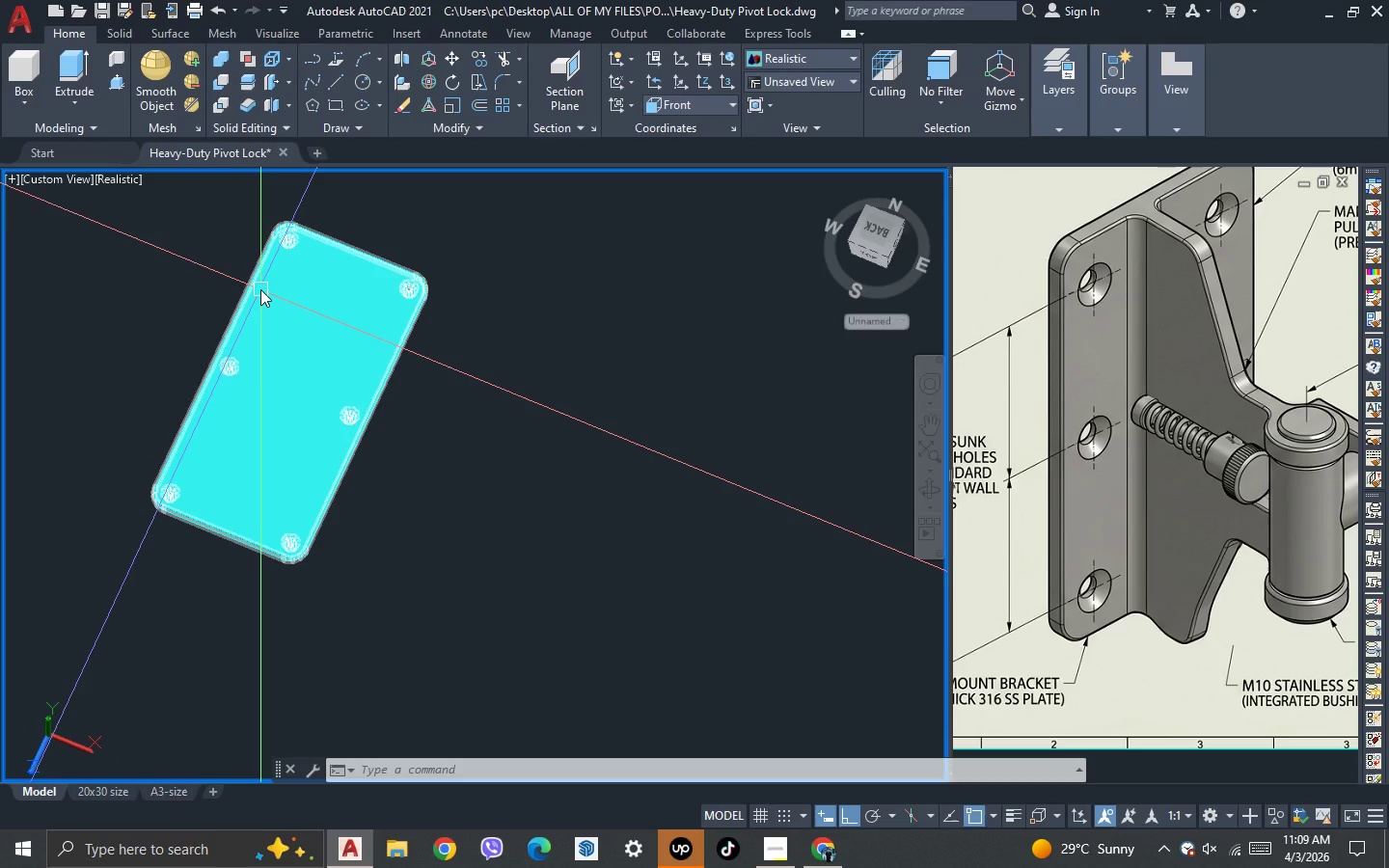 
left_click([260, 289])
 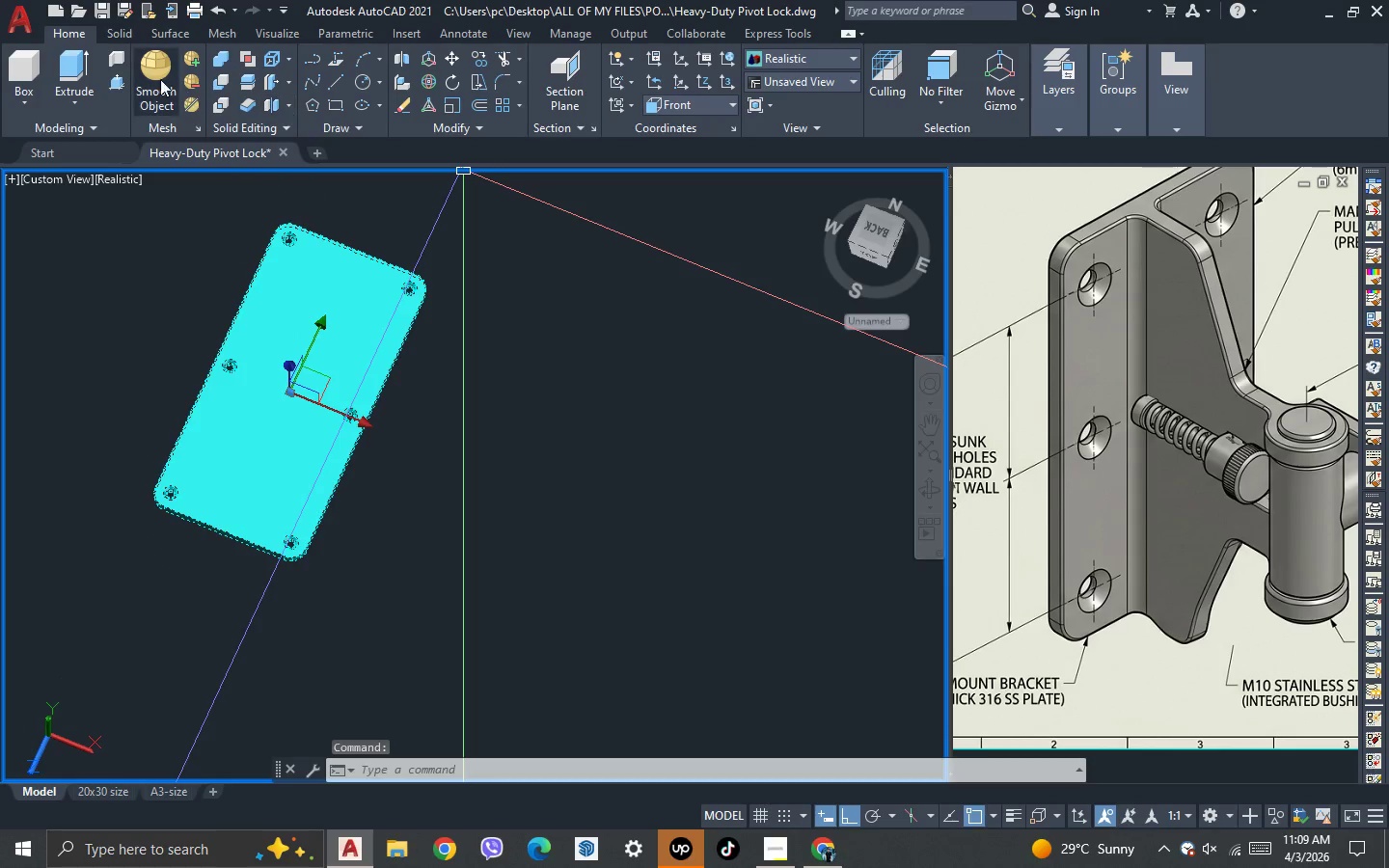 
key(Escape)
 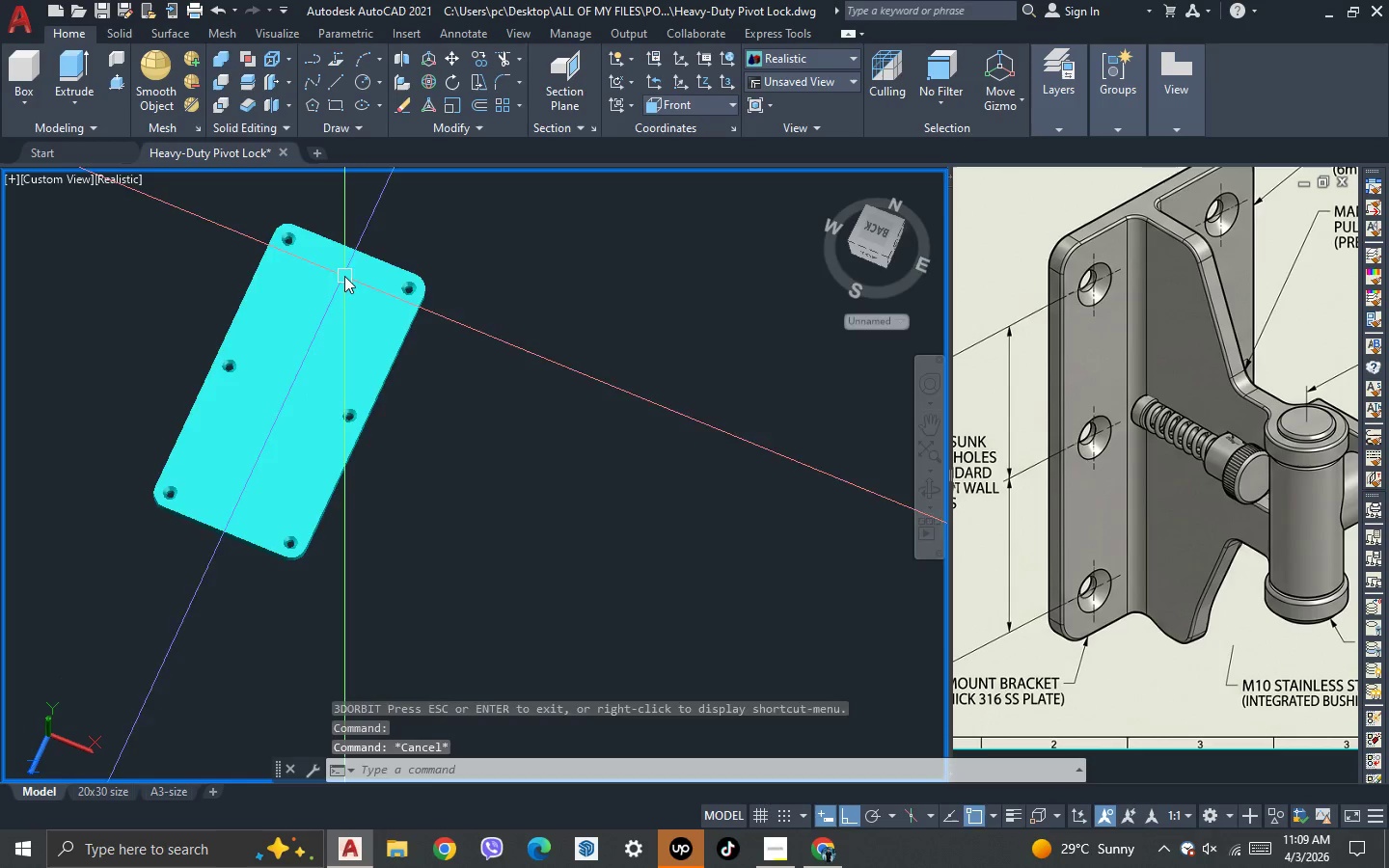 
key(Control+1)
 